 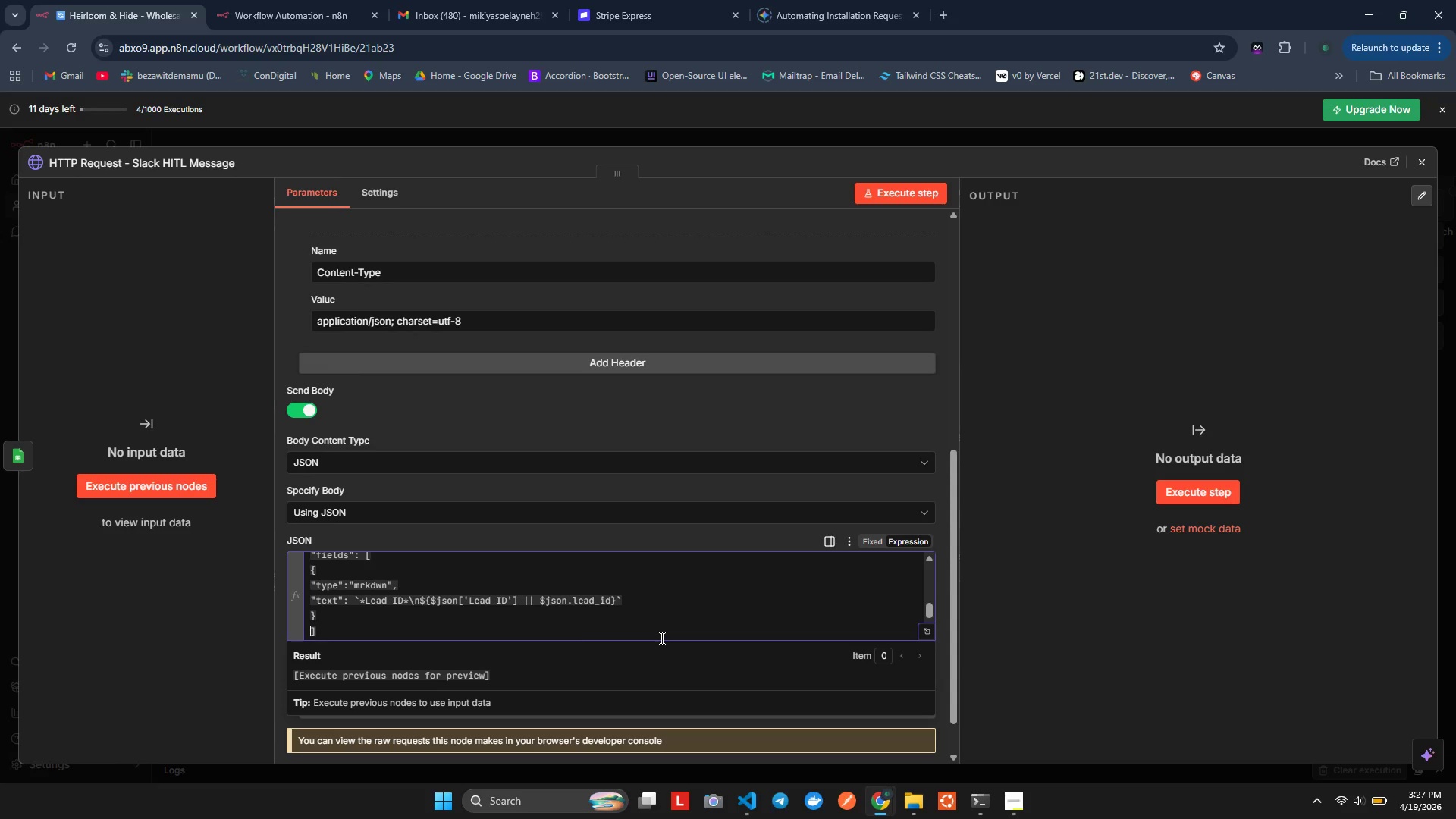 
key(ArrowUp)
 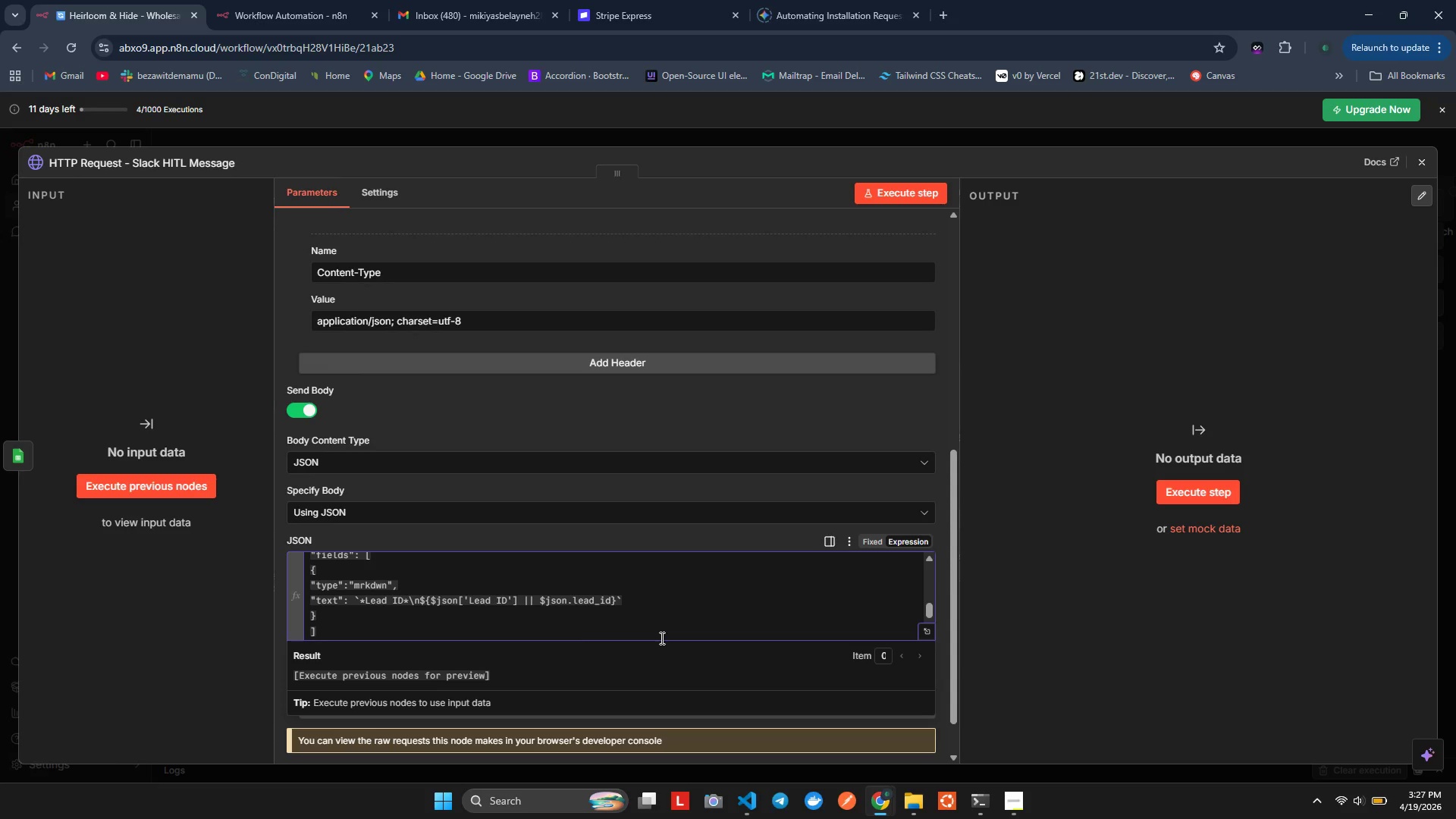 
key(ArrowRight)
 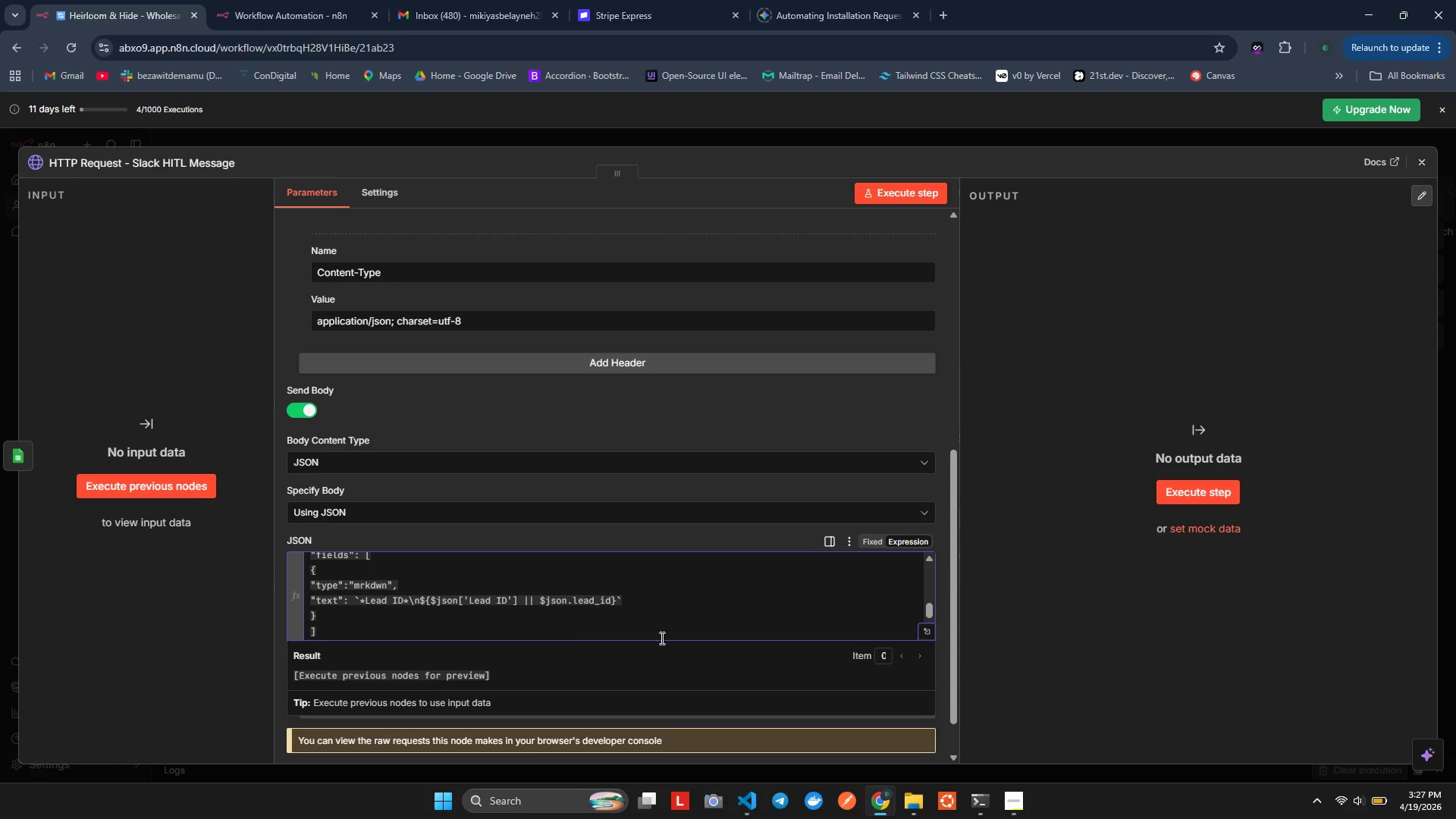 
key(ArrowUp)
 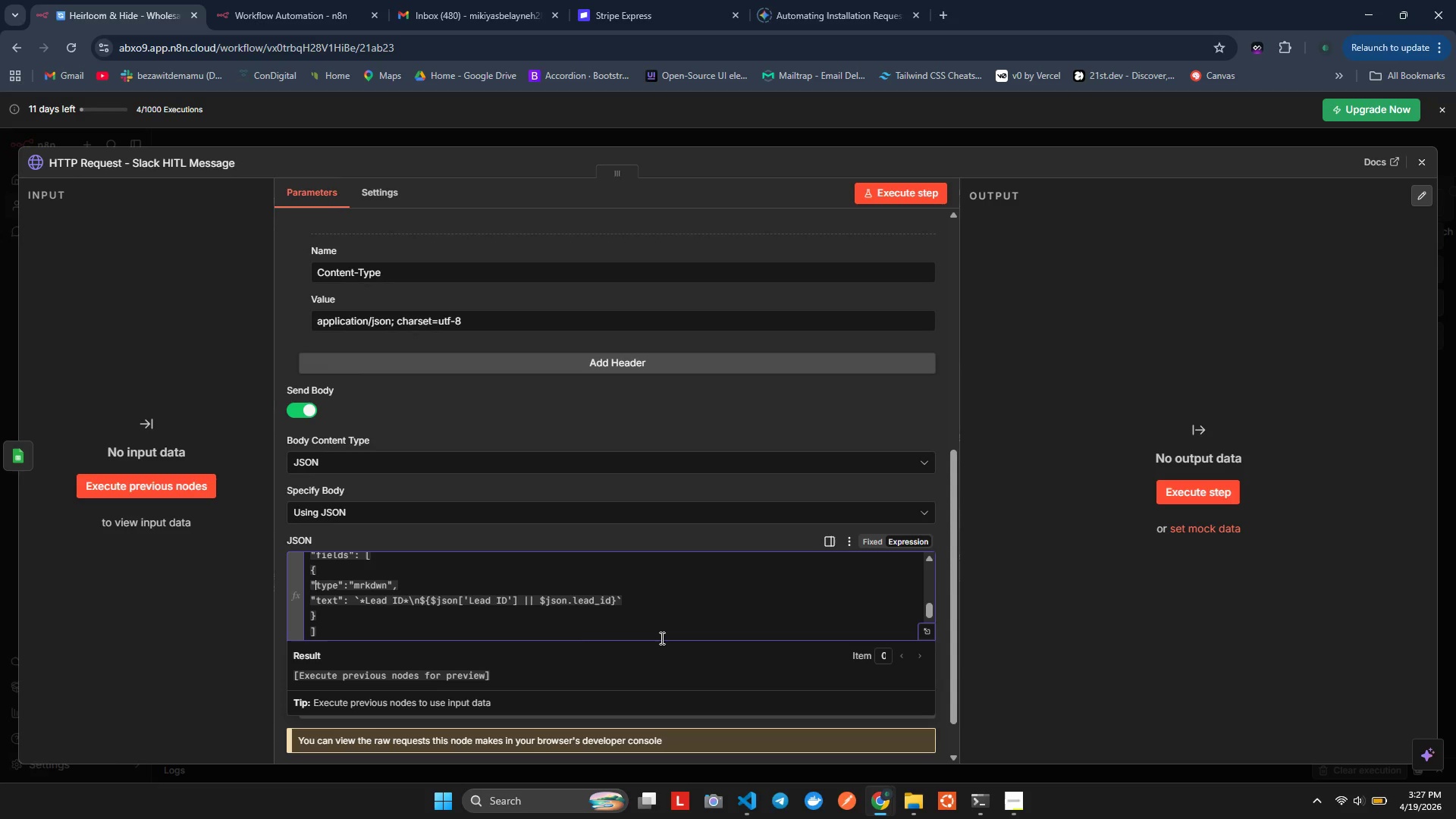 
key(ArrowUp)
 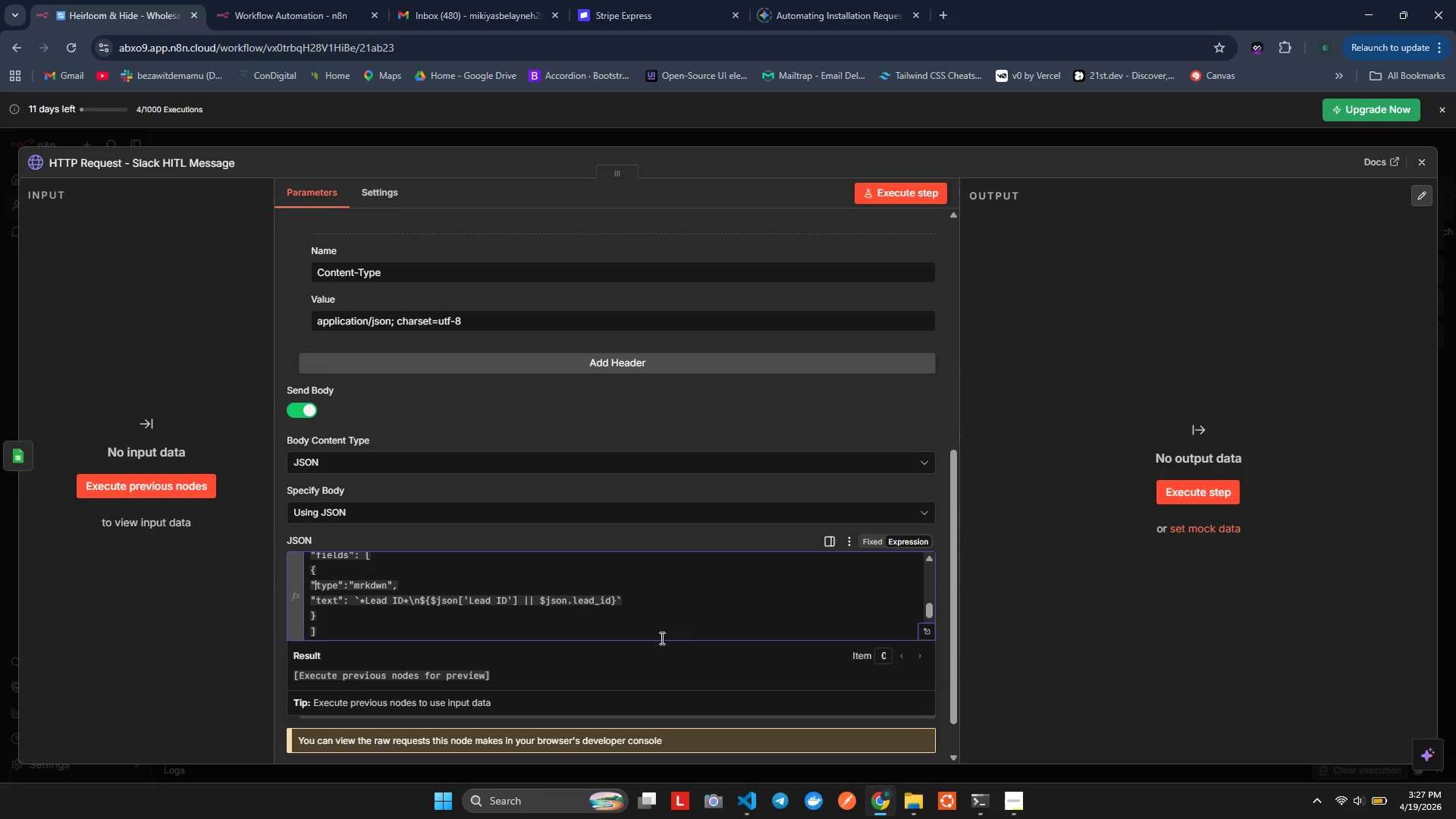 
key(ArrowDown)
 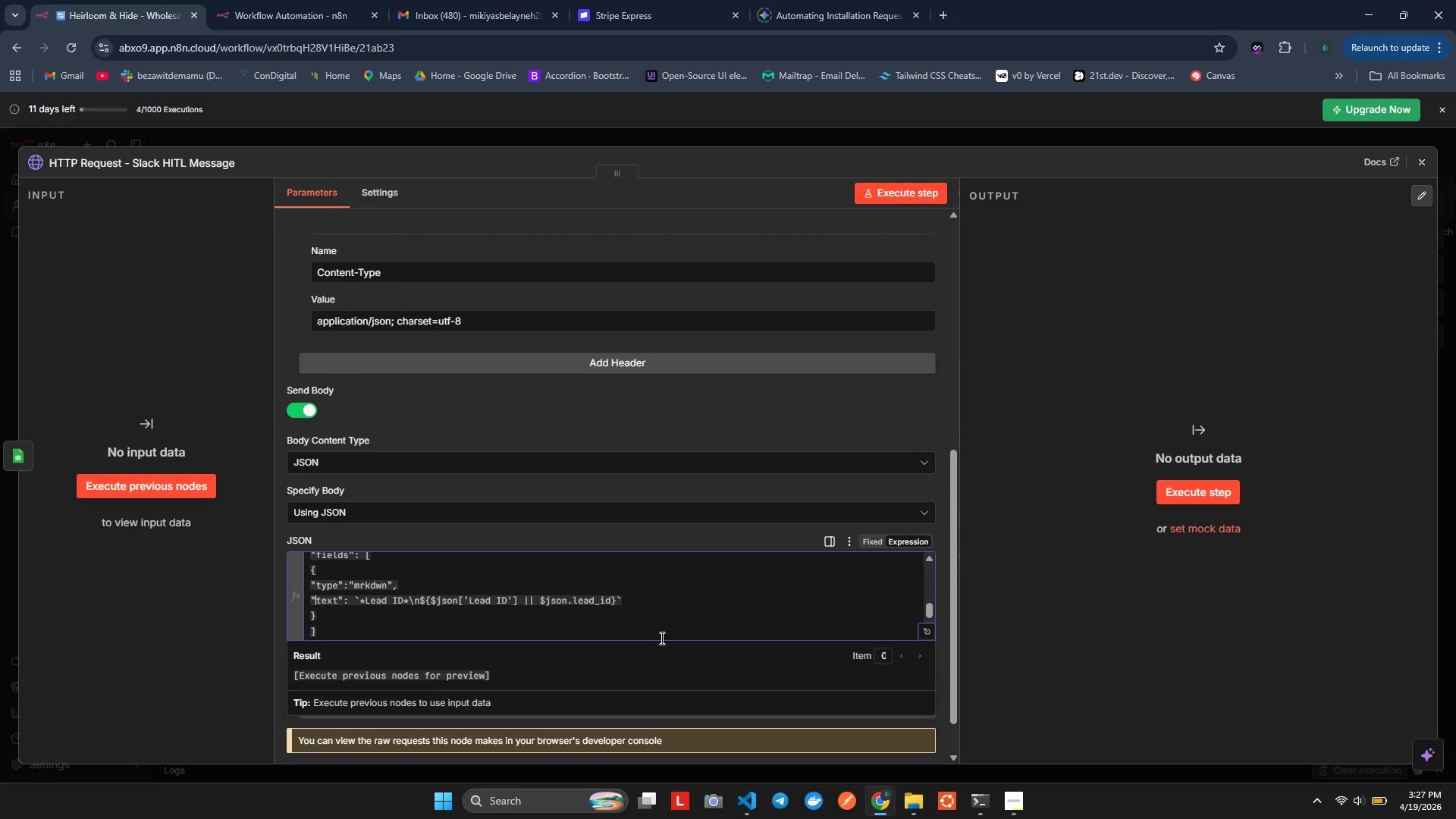 
key(ArrowDown)
 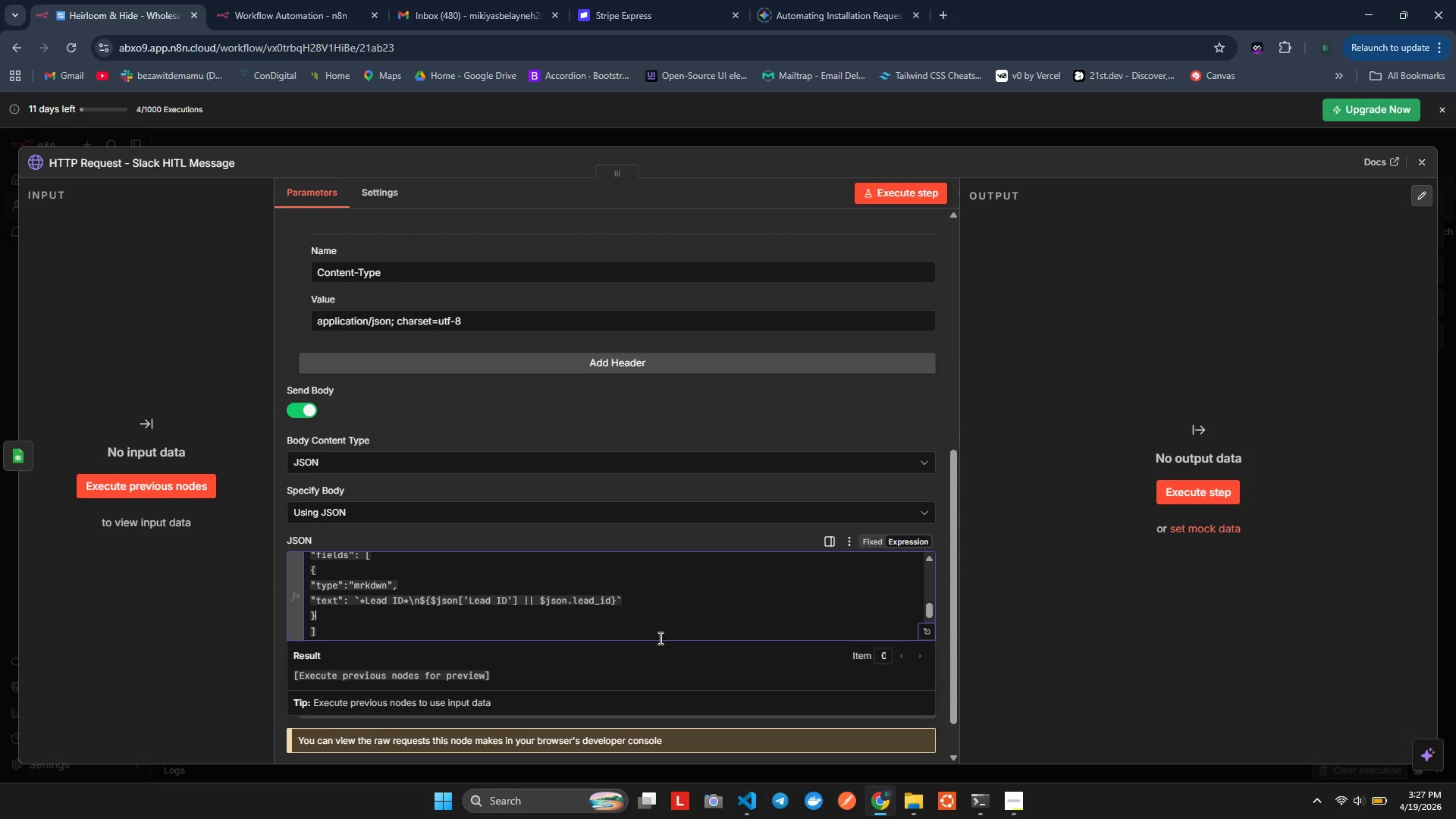 
key(ArrowDown)
 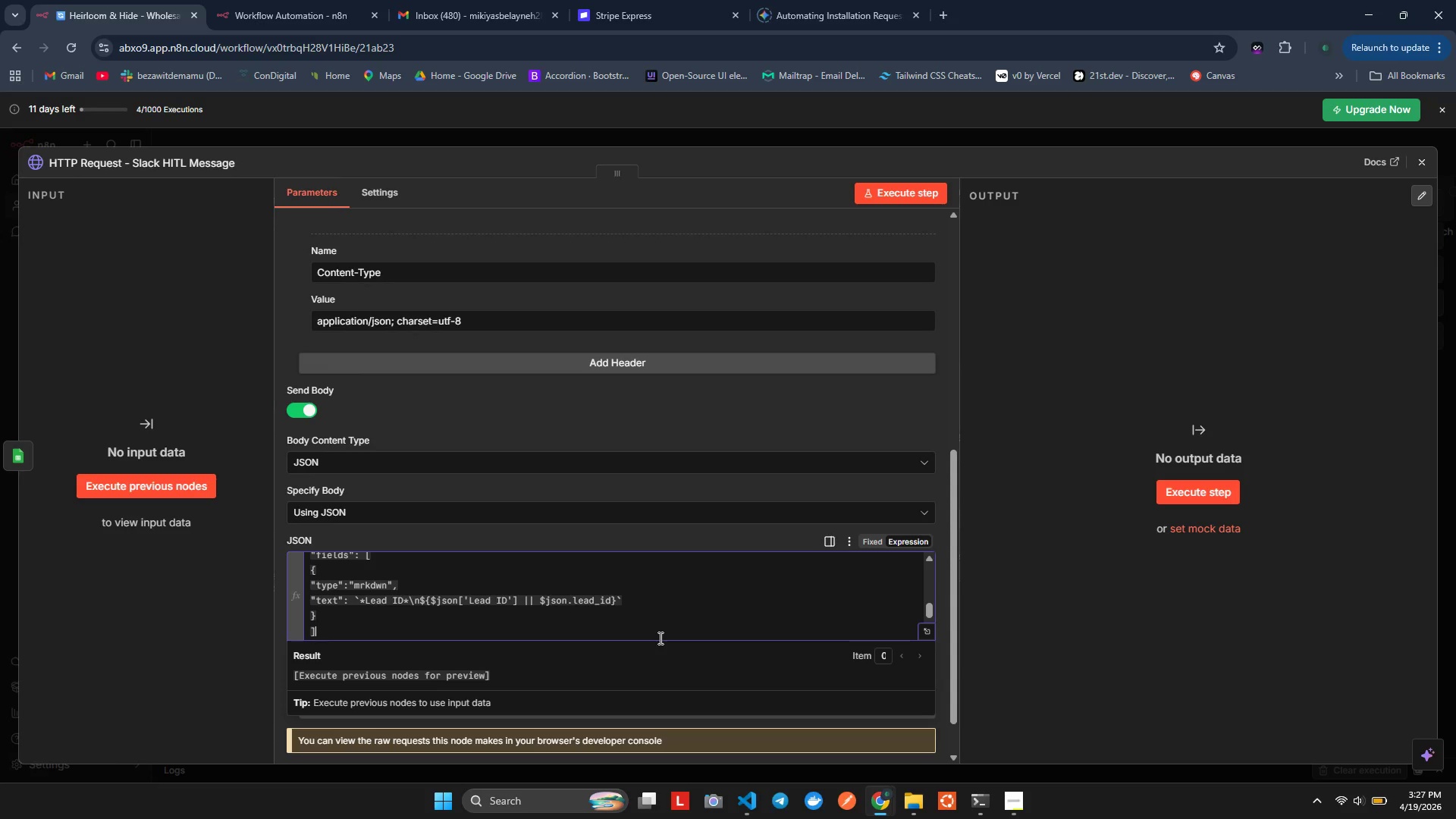 
key(ArrowUp)
 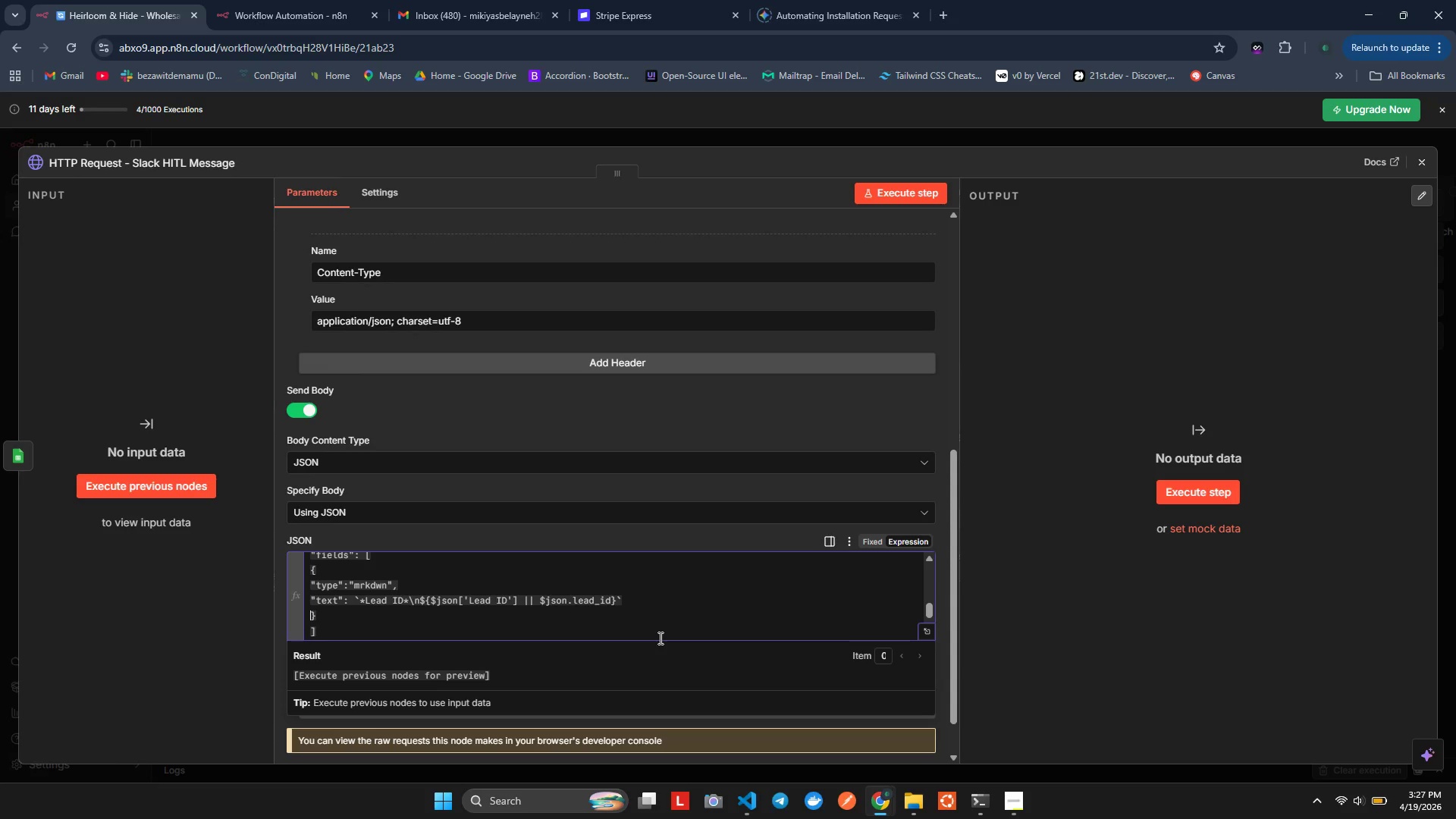 
key(ArrowLeft)
 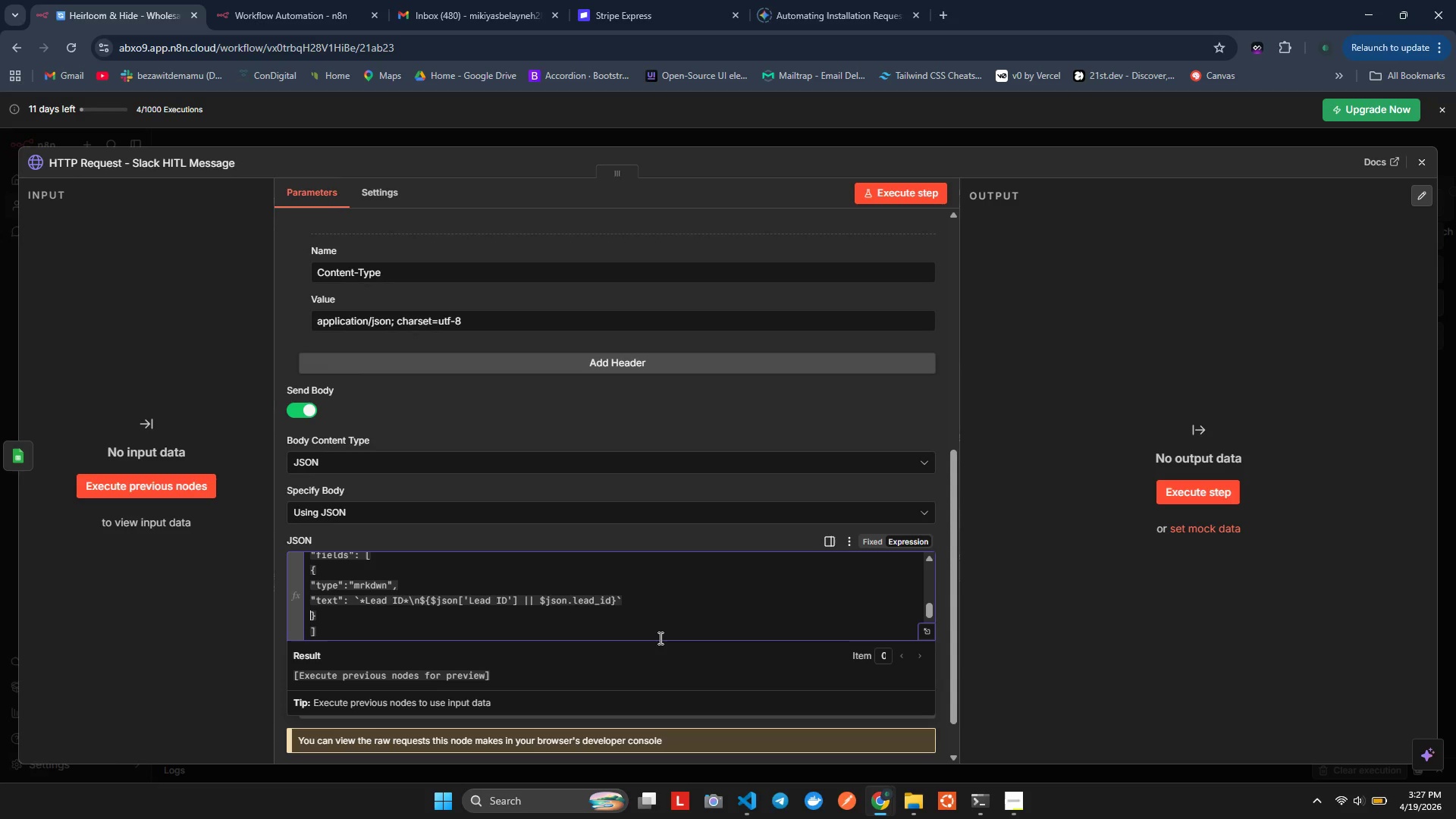 
key(ArrowLeft)
 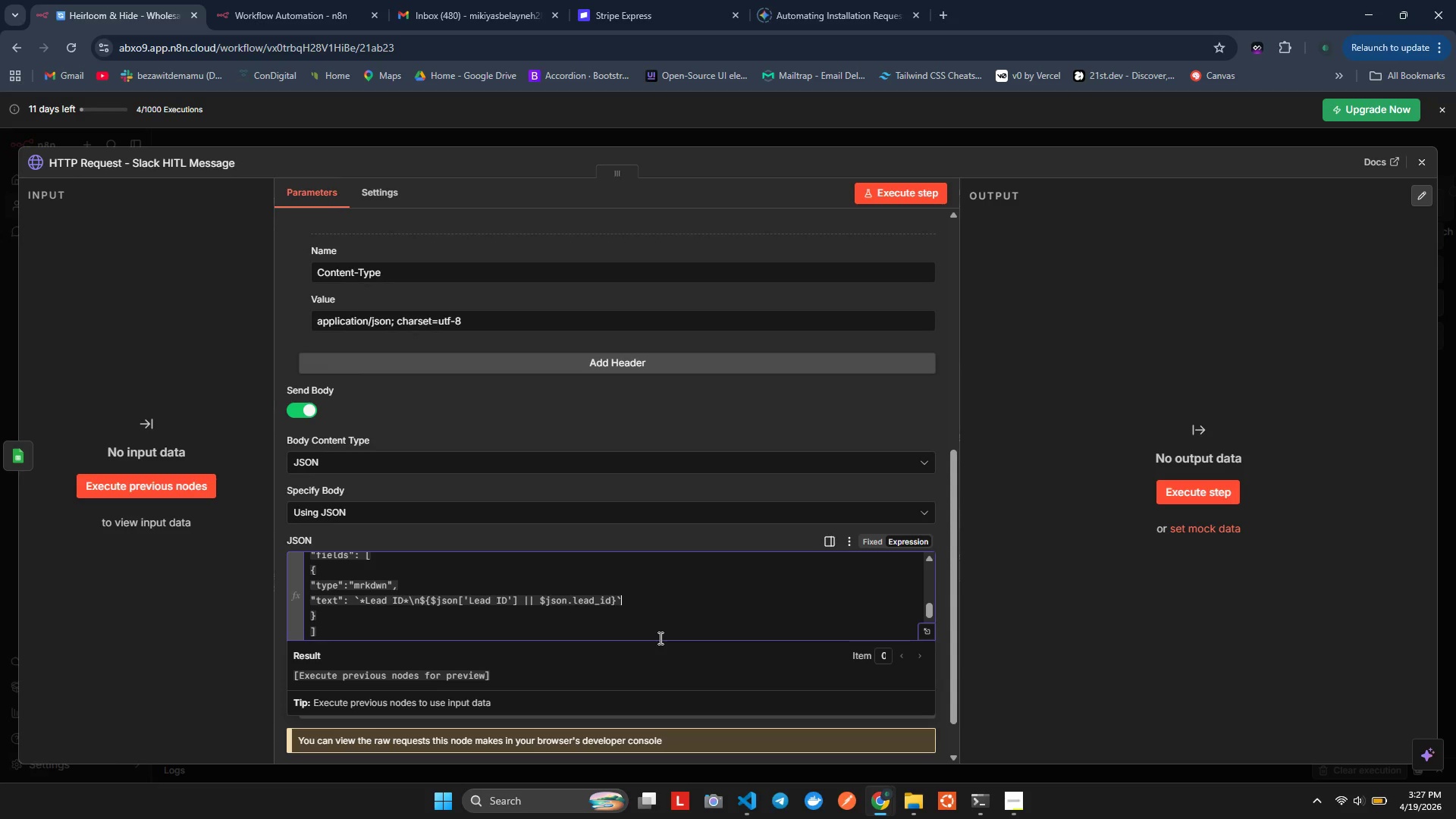 
key(ArrowRight)
 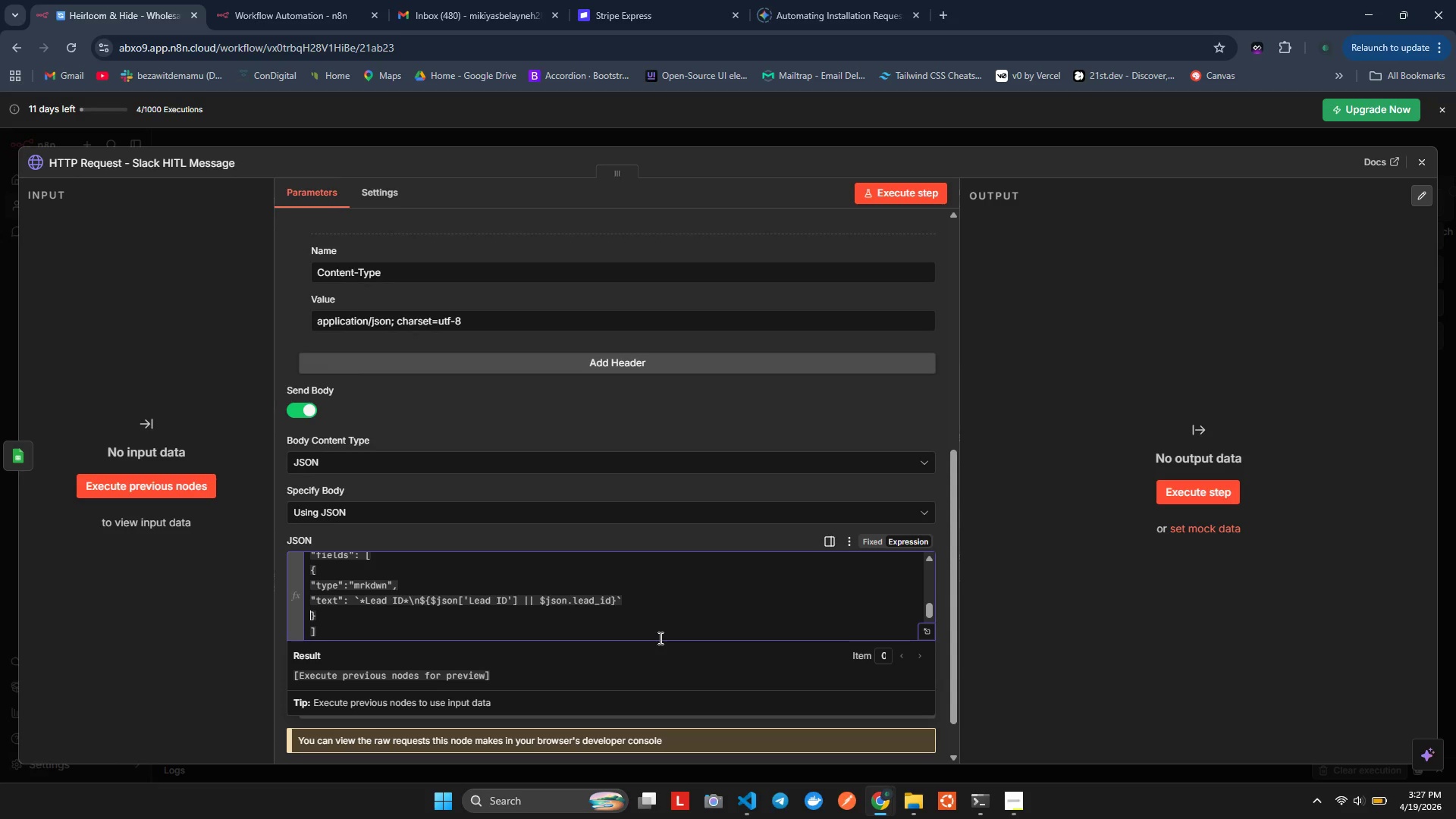 
key(ArrowRight)
 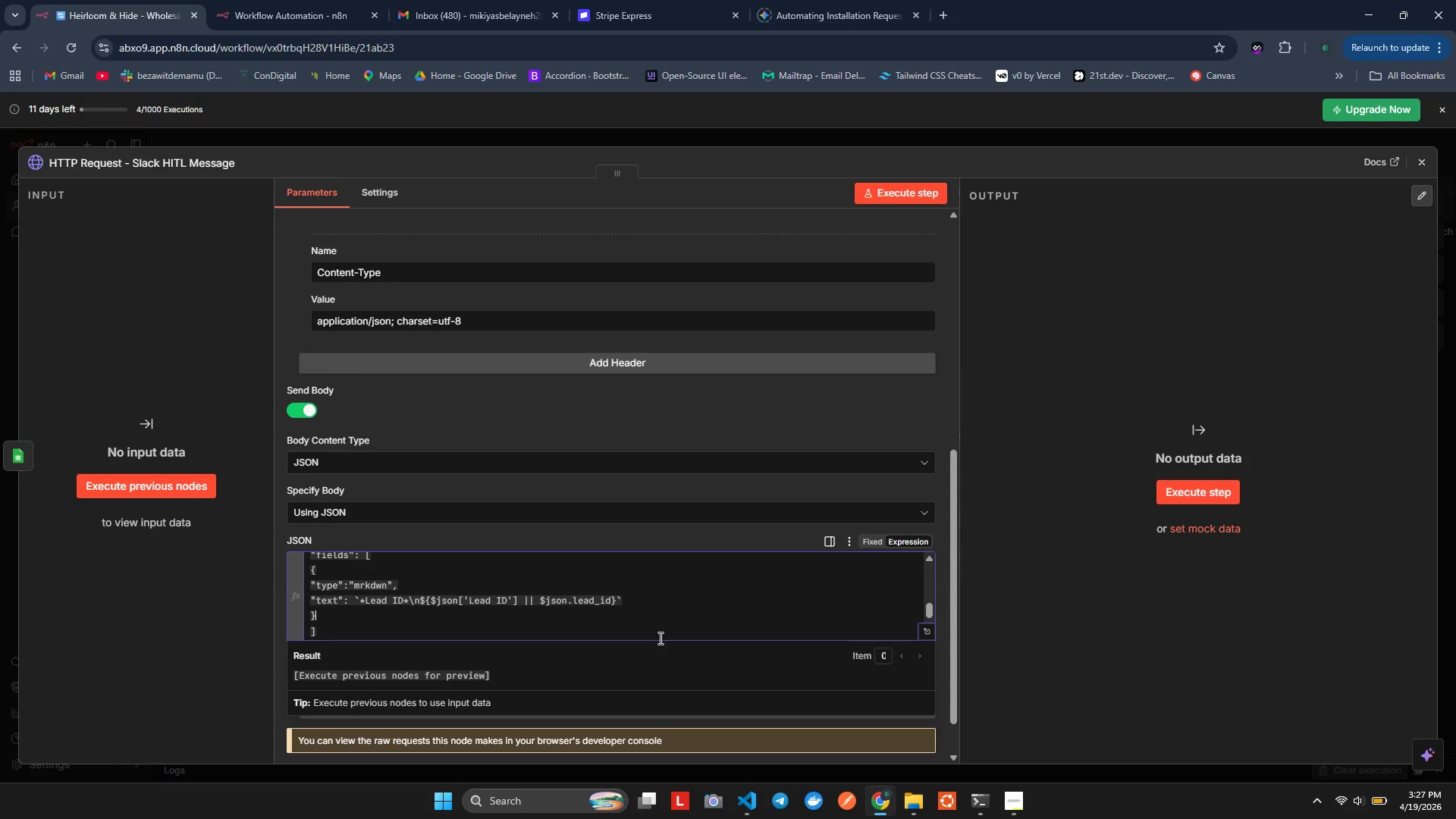 
key(ArrowDown)
 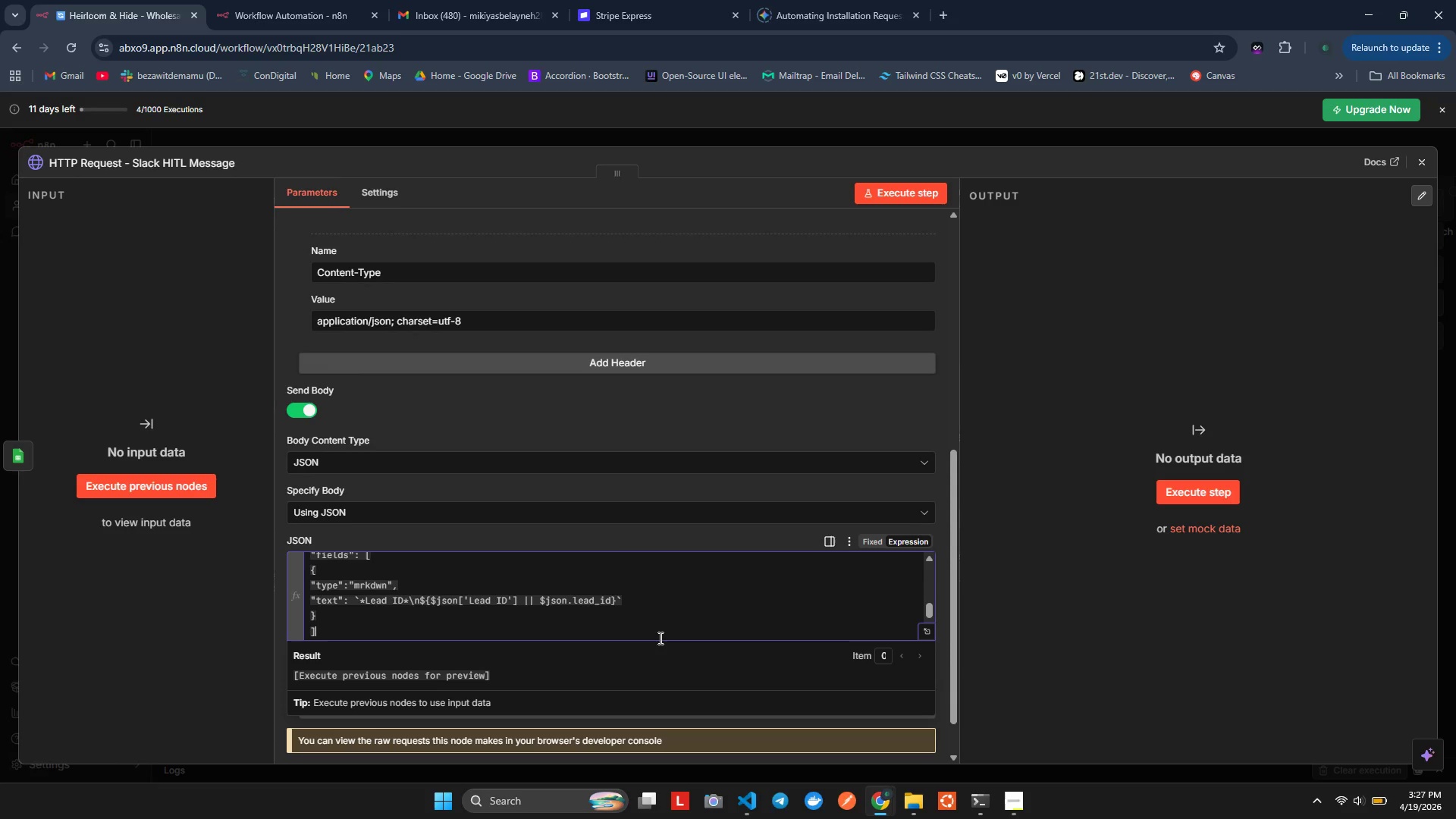 
key(ArrowDown)
 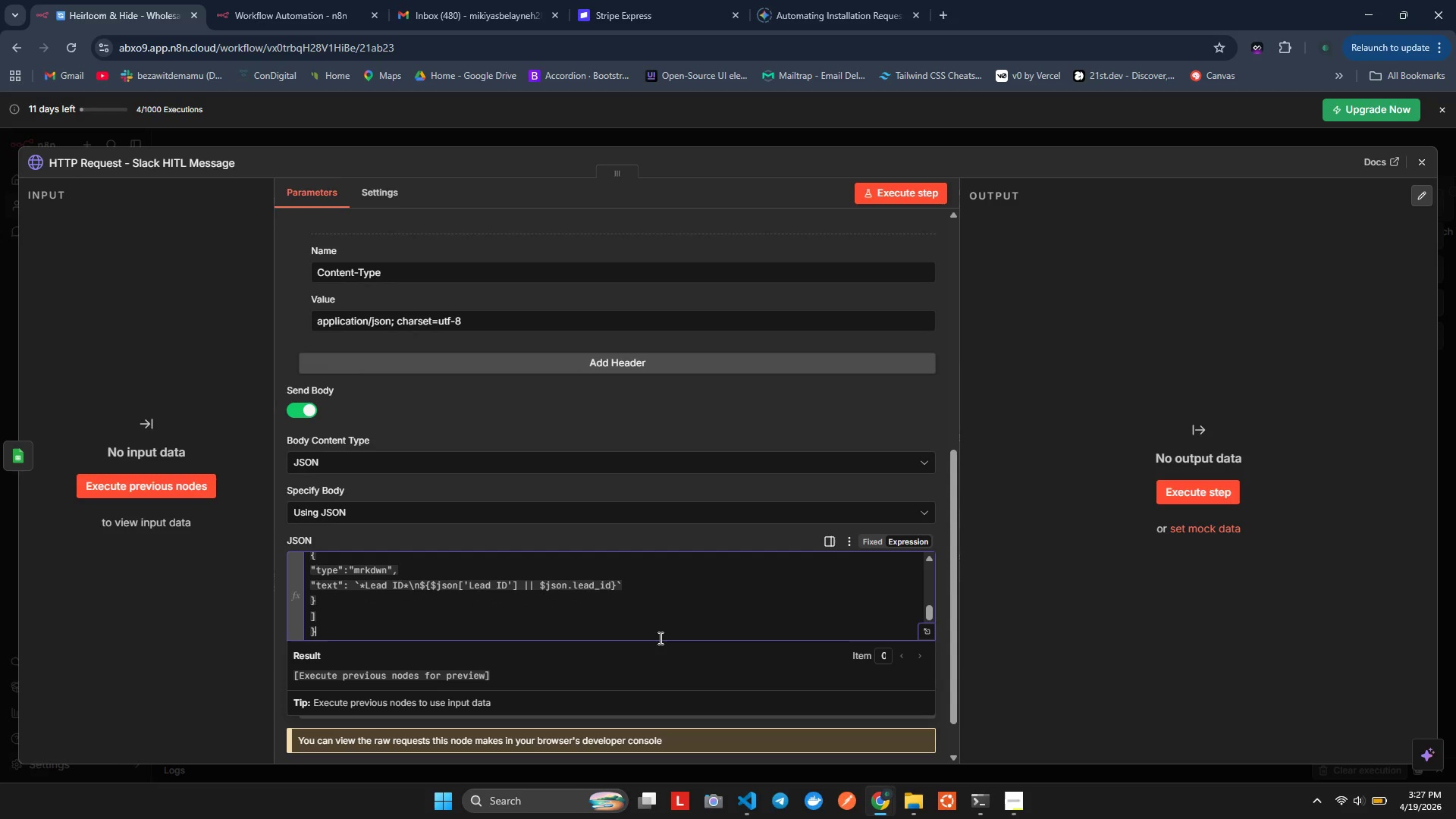 
key(ArrowUp)
 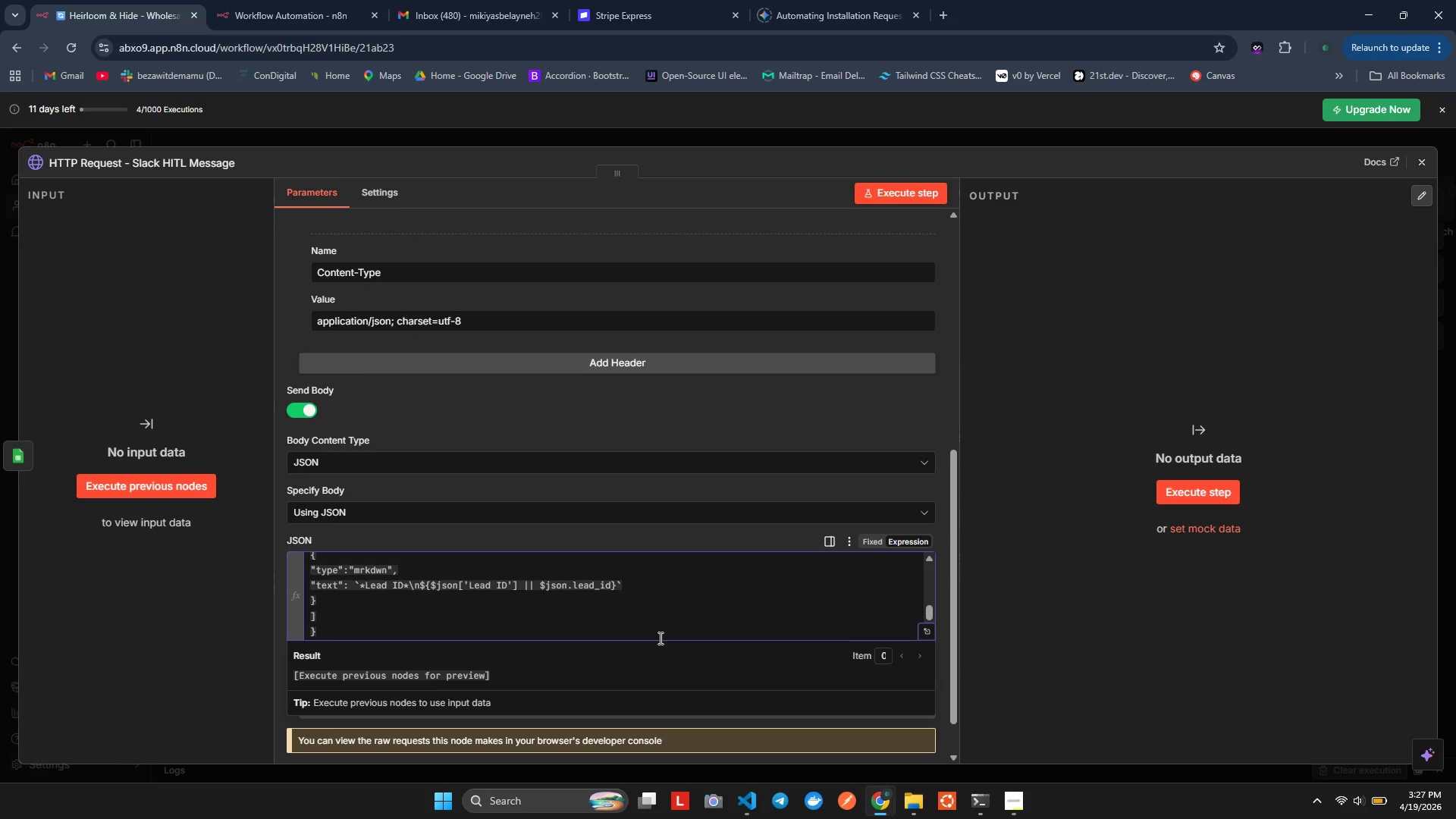 
key(ArrowUp)
 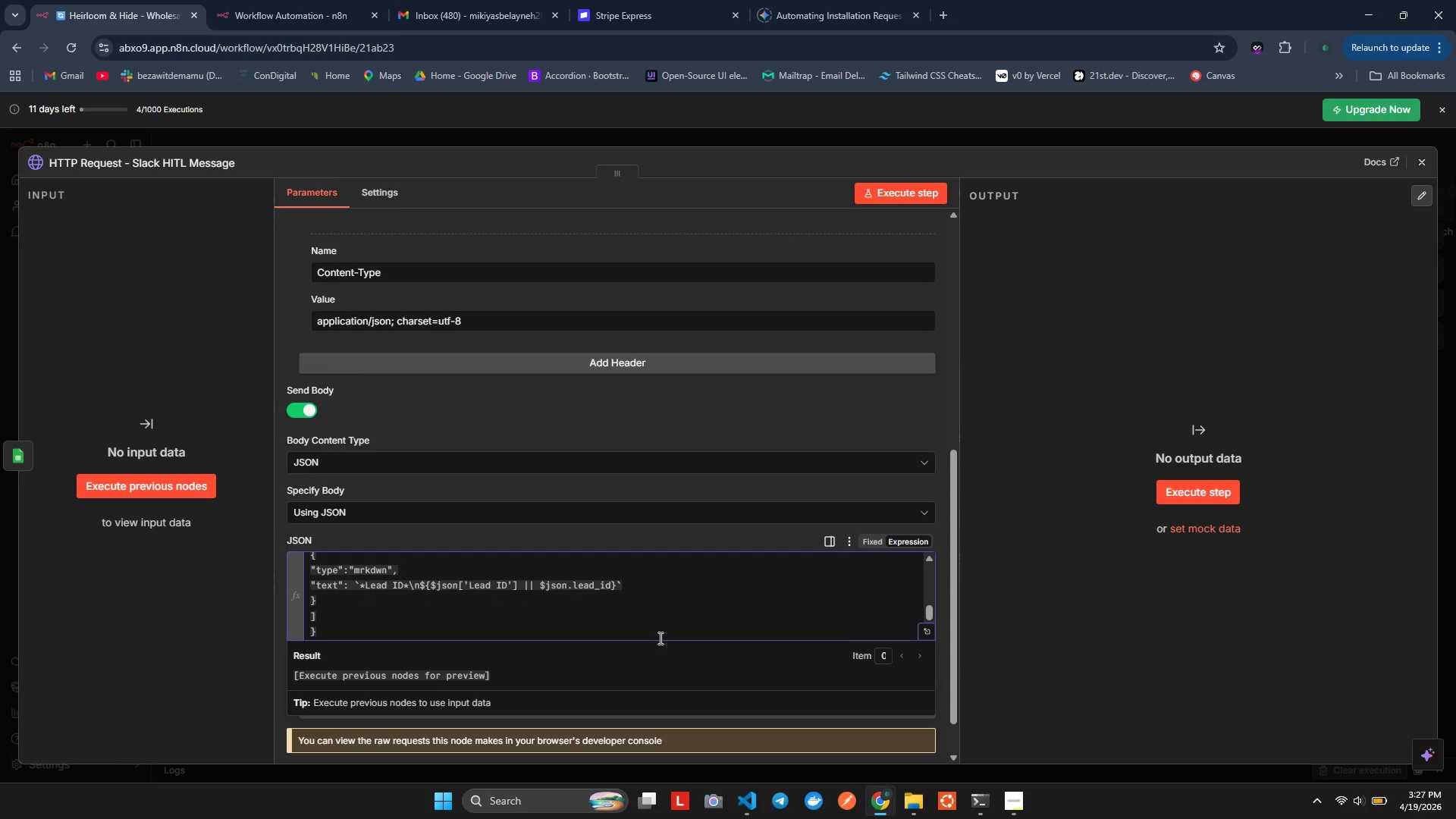 
key(ArrowUp)
 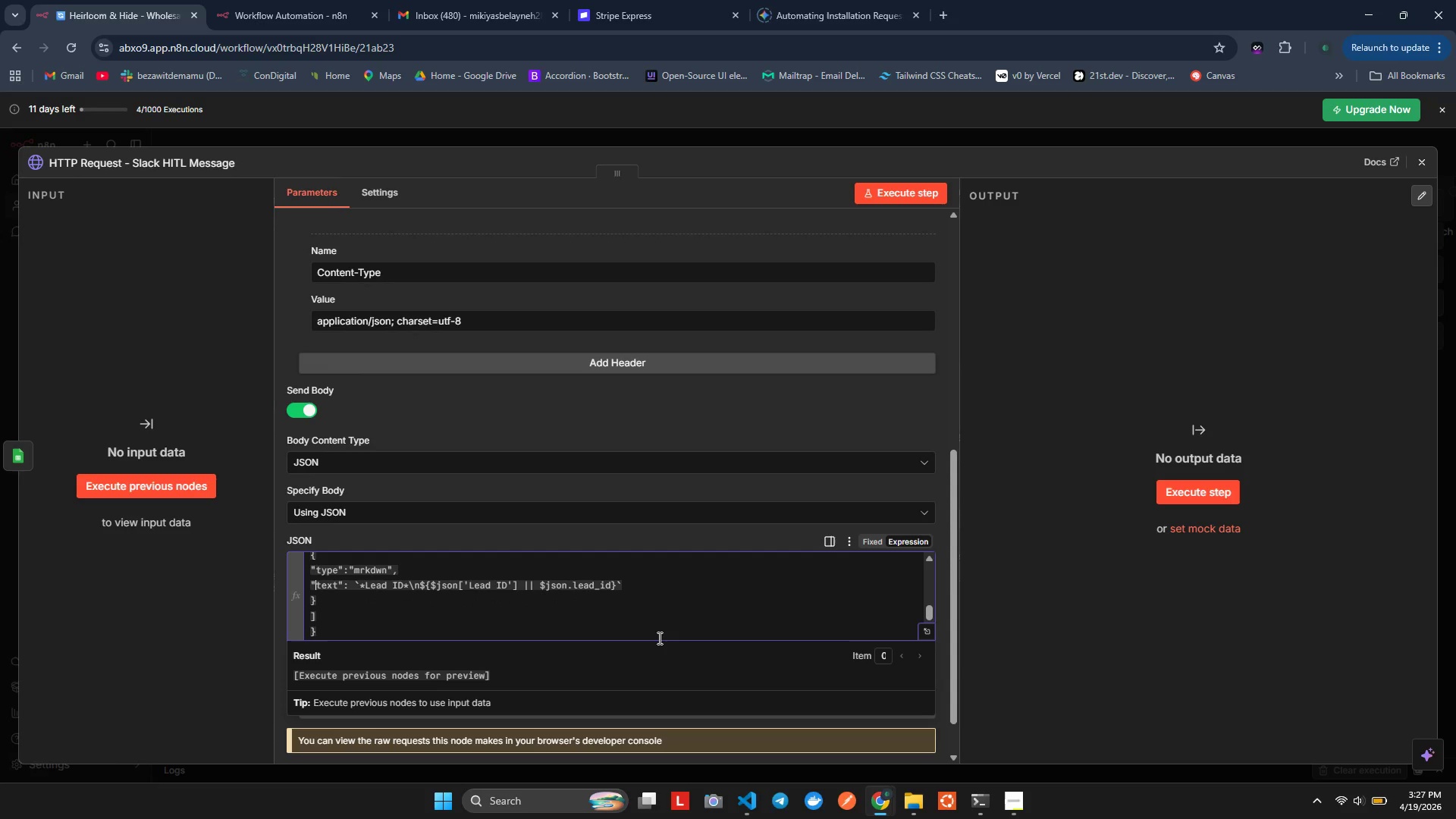 
key(ArrowUp)
 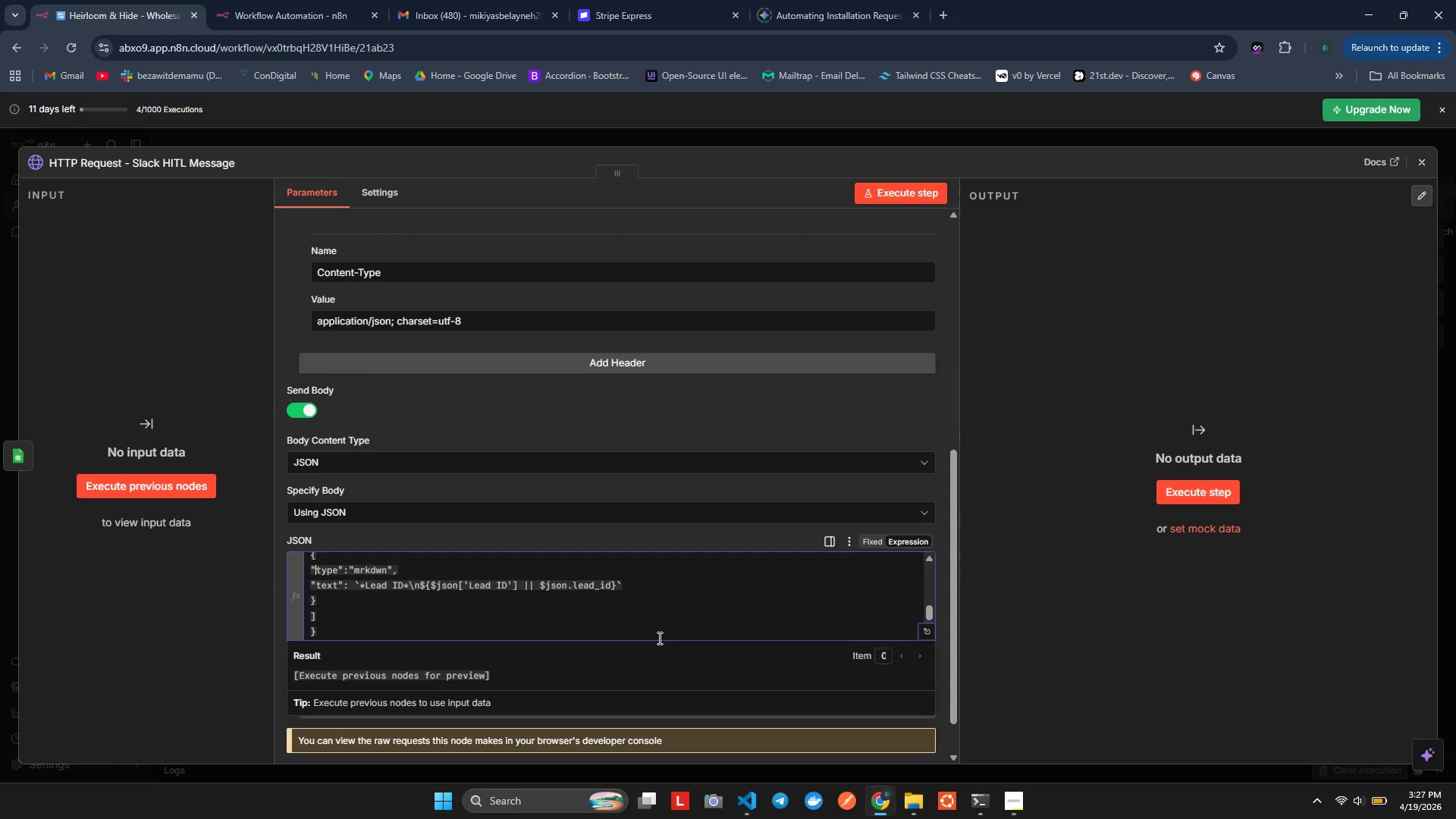 
key(ArrowDown)
 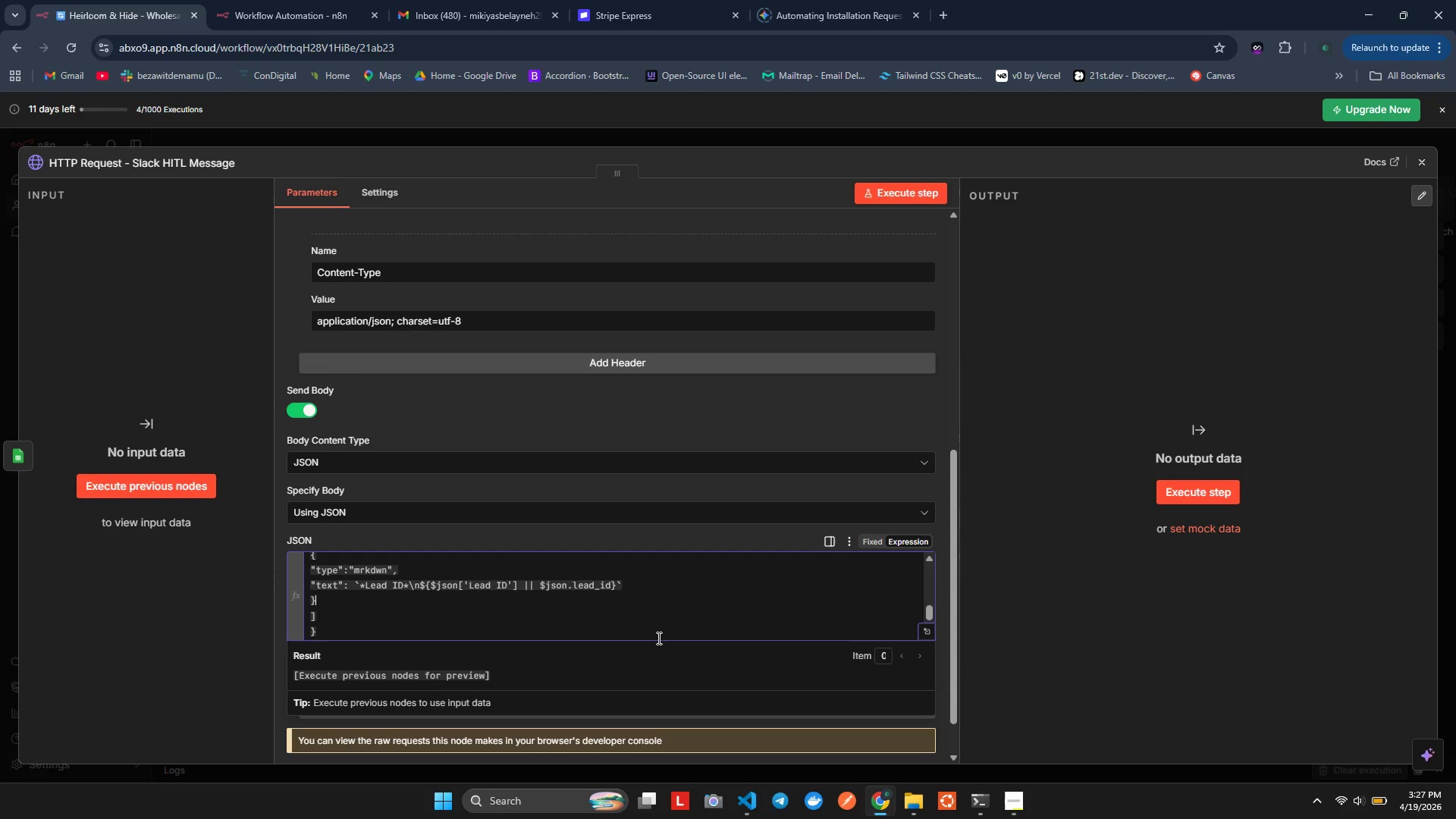 
key(ArrowDown)
 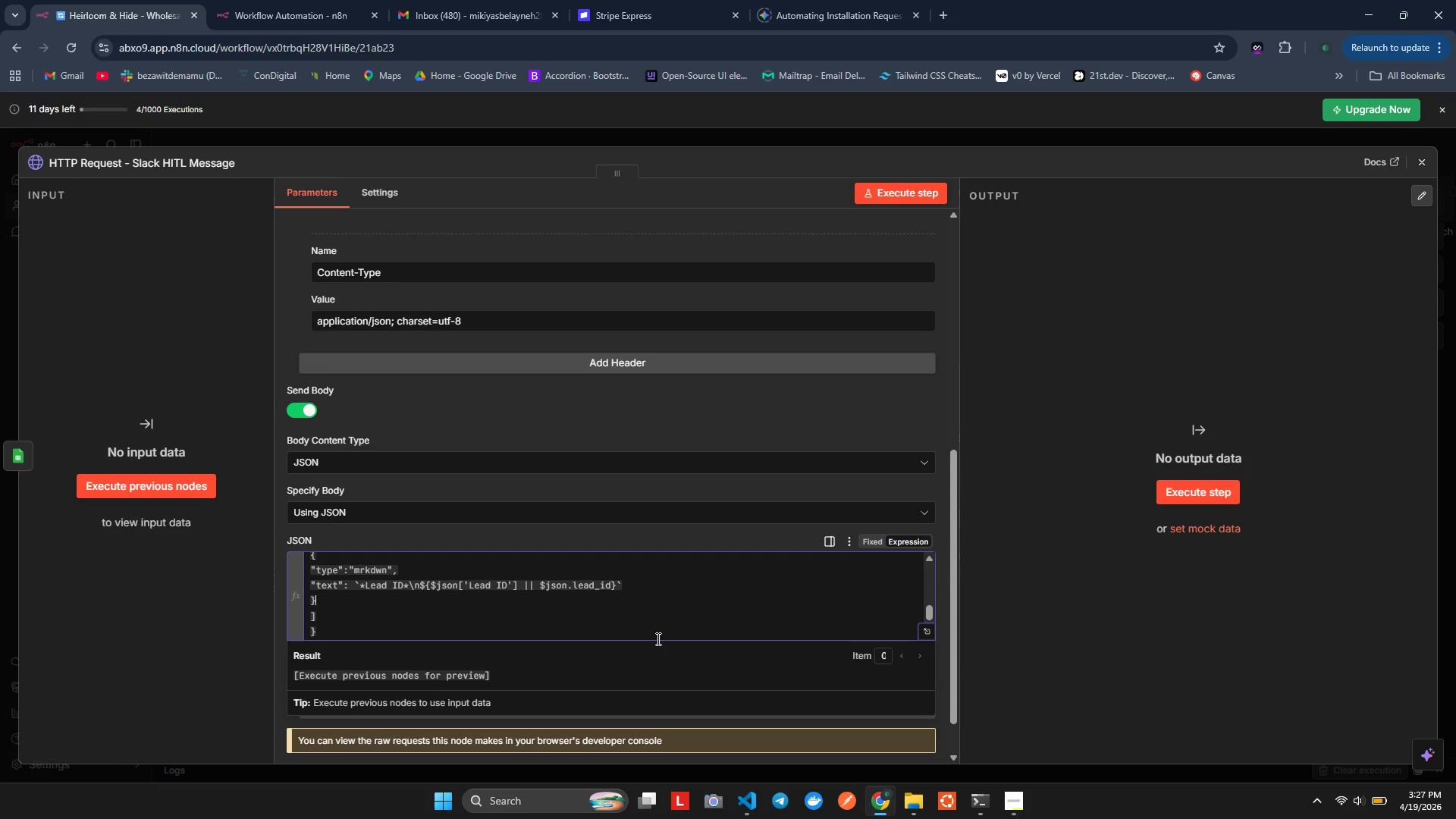 
key(Comma)
 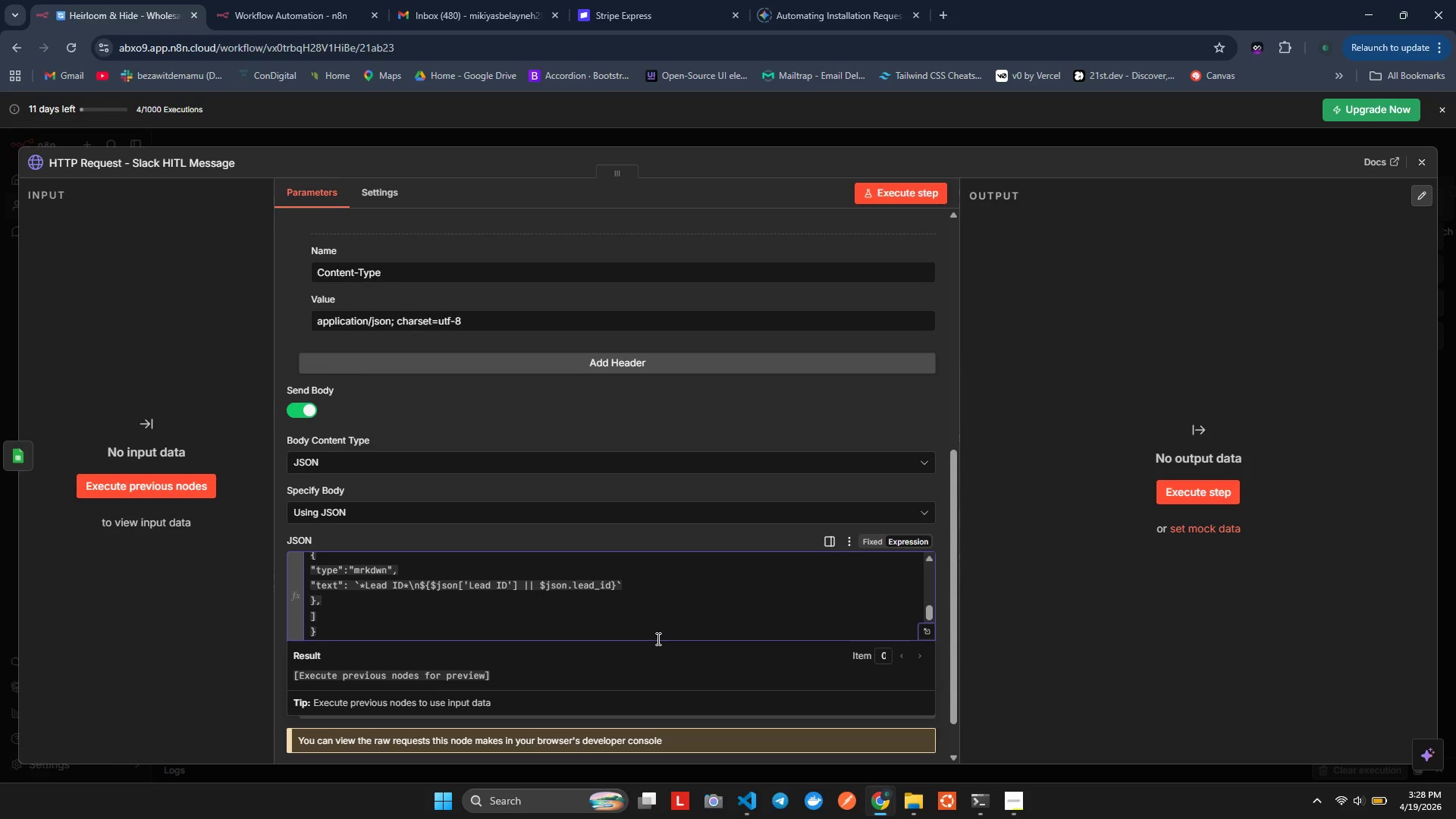 
key(Enter)
 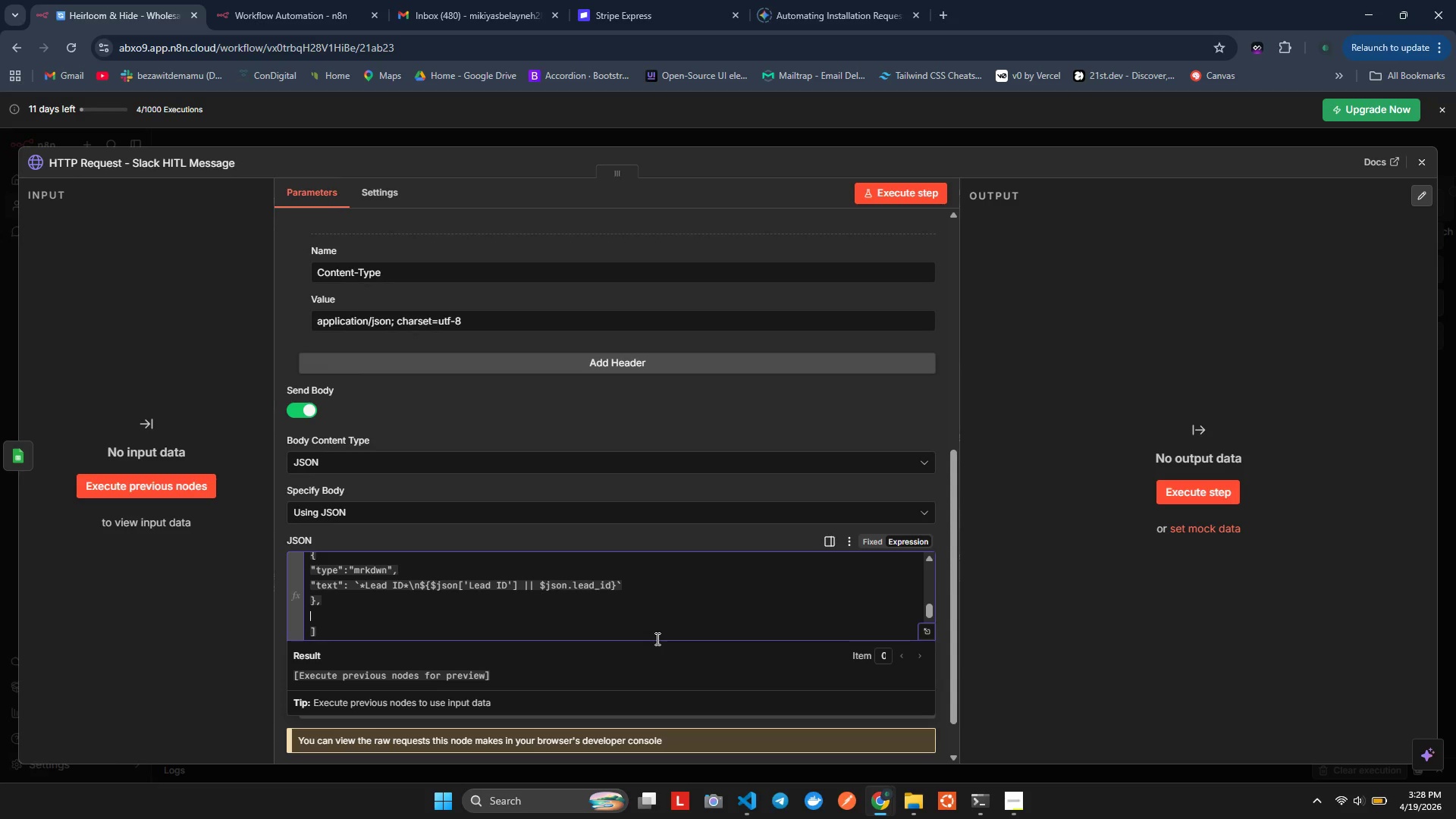 
wait(8.75)
 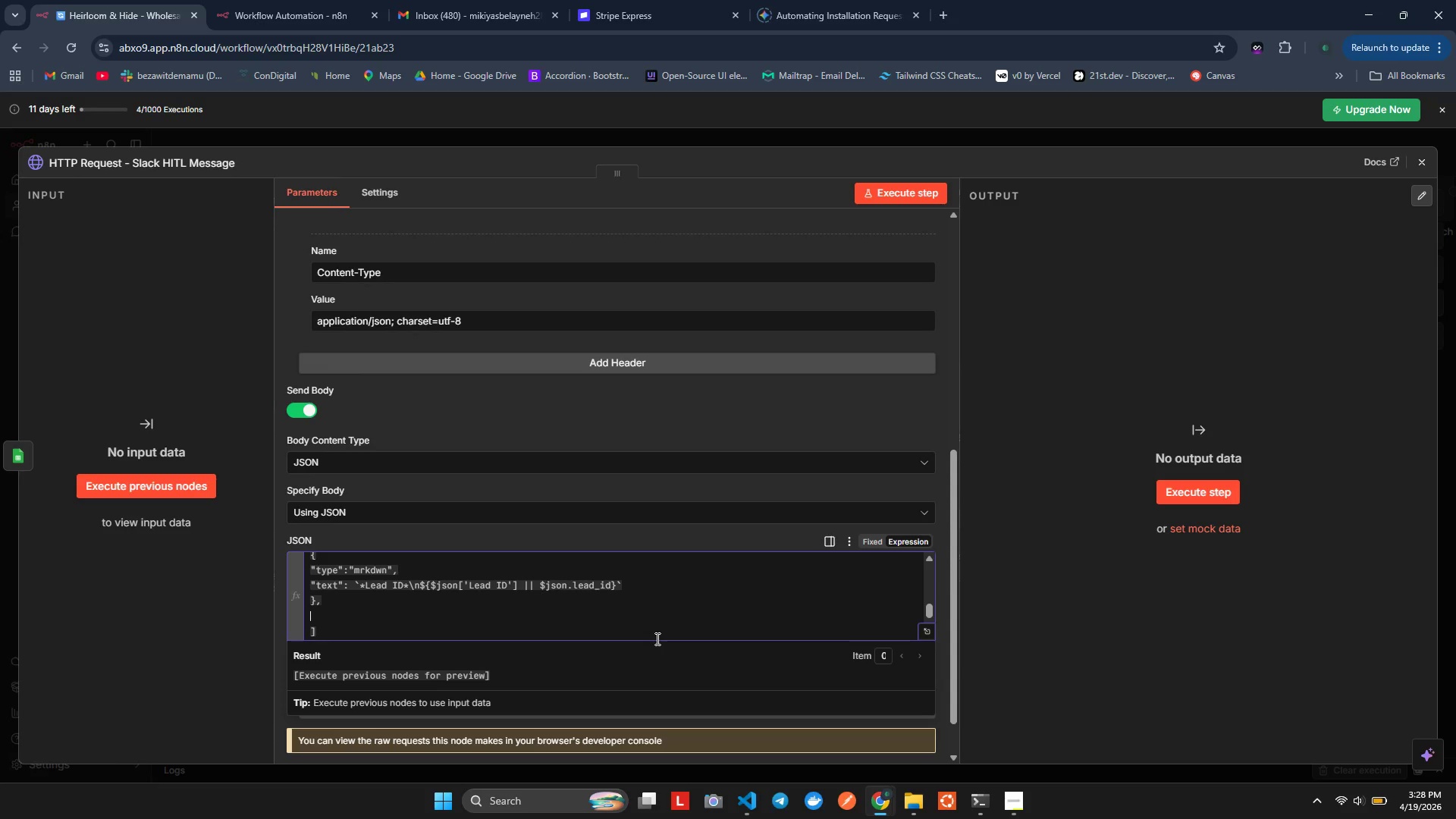 
key(ArrowUp)
 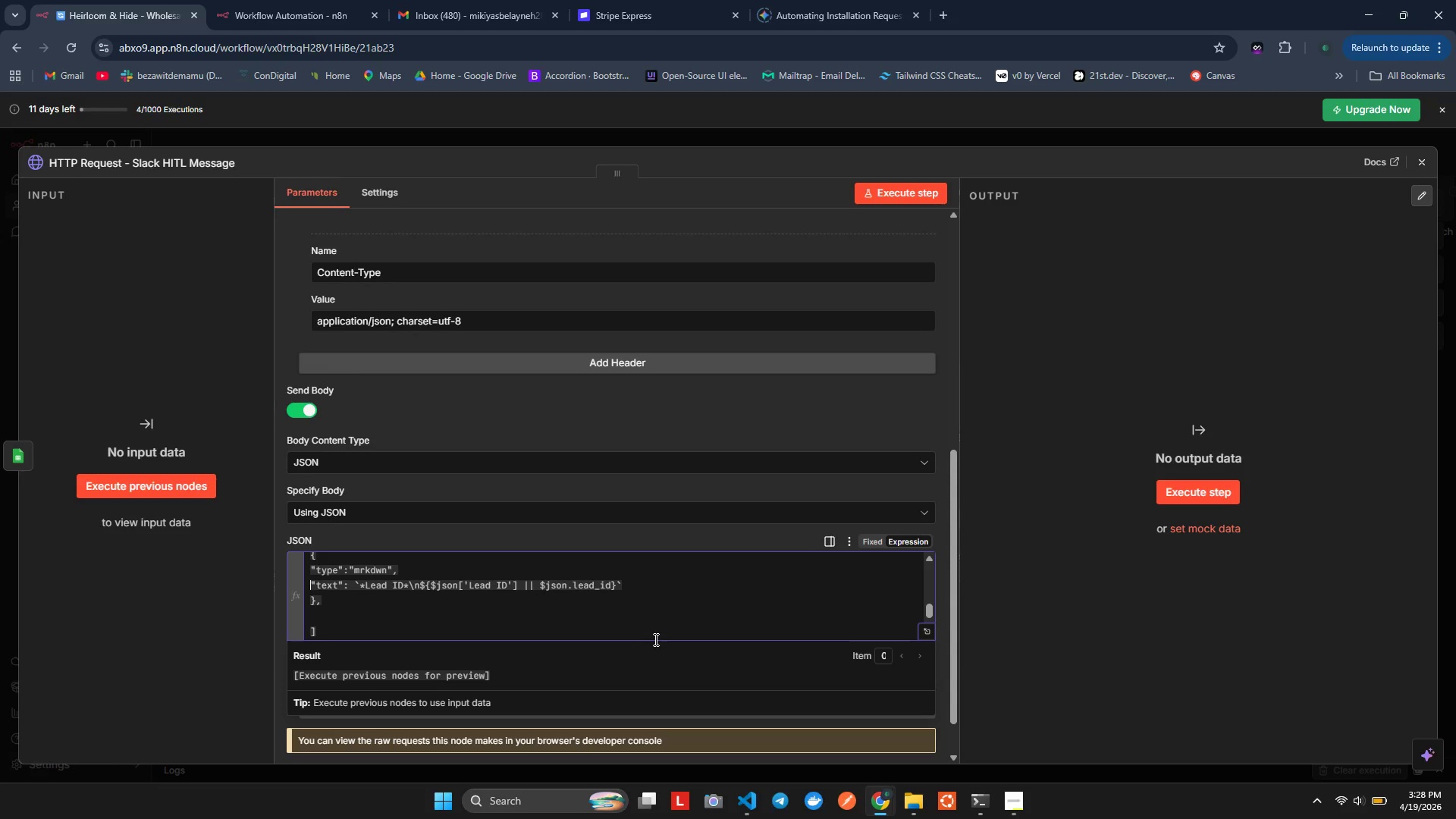 
key(ArrowUp)
 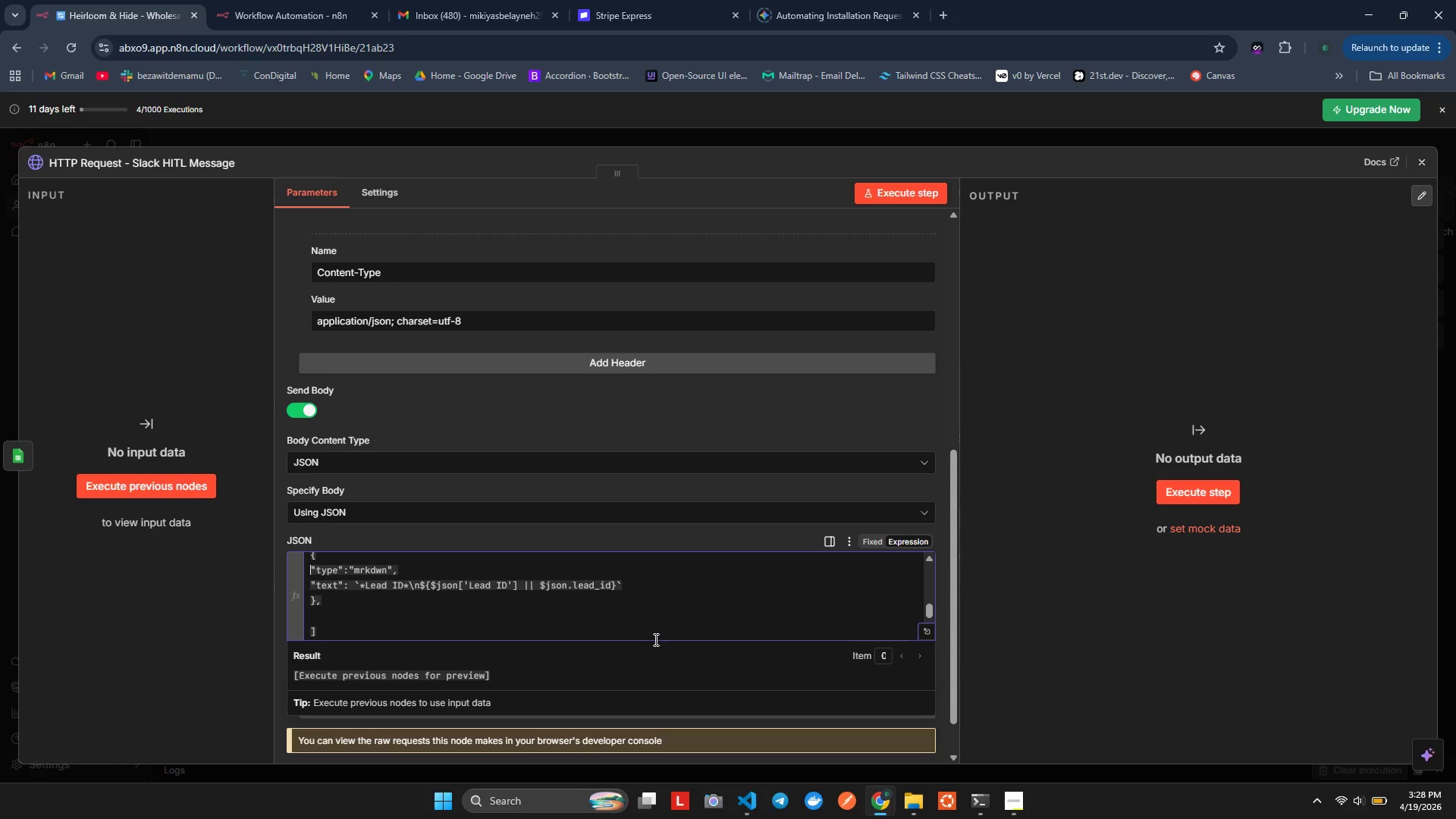 
key(ArrowUp)
 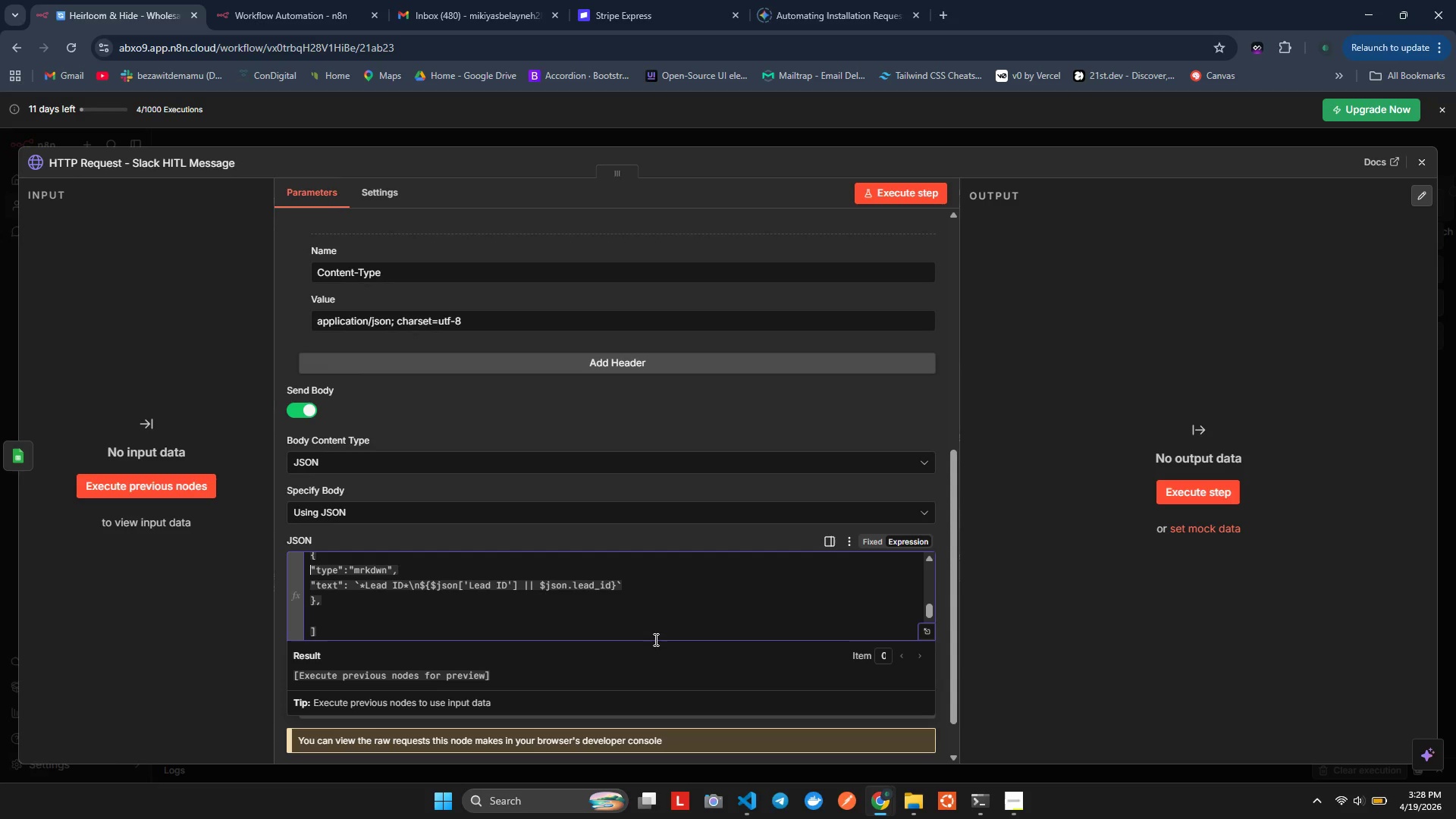 
key(Shift+ArrowDown)
 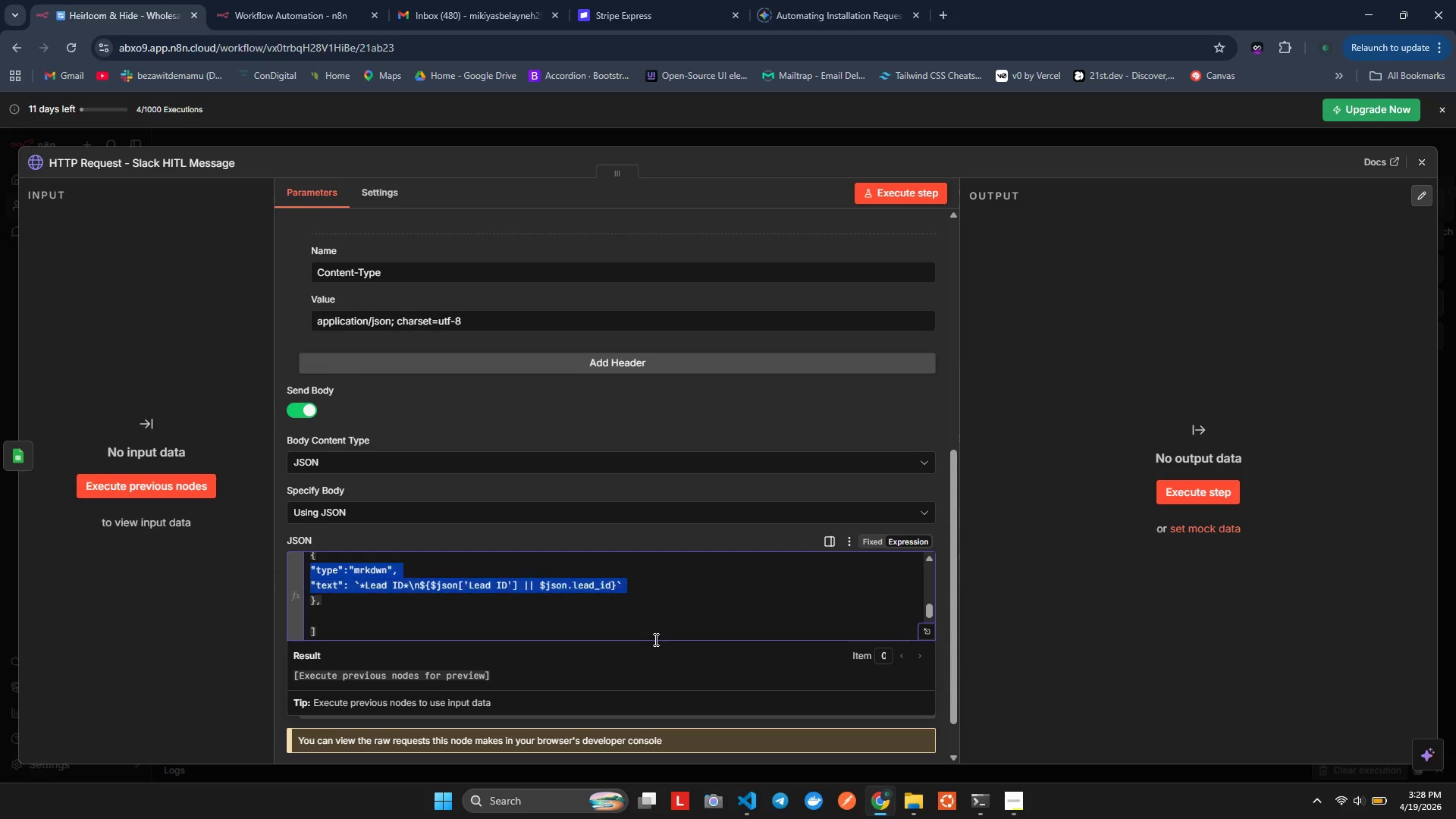 
key(Shift+ArrowDown)
 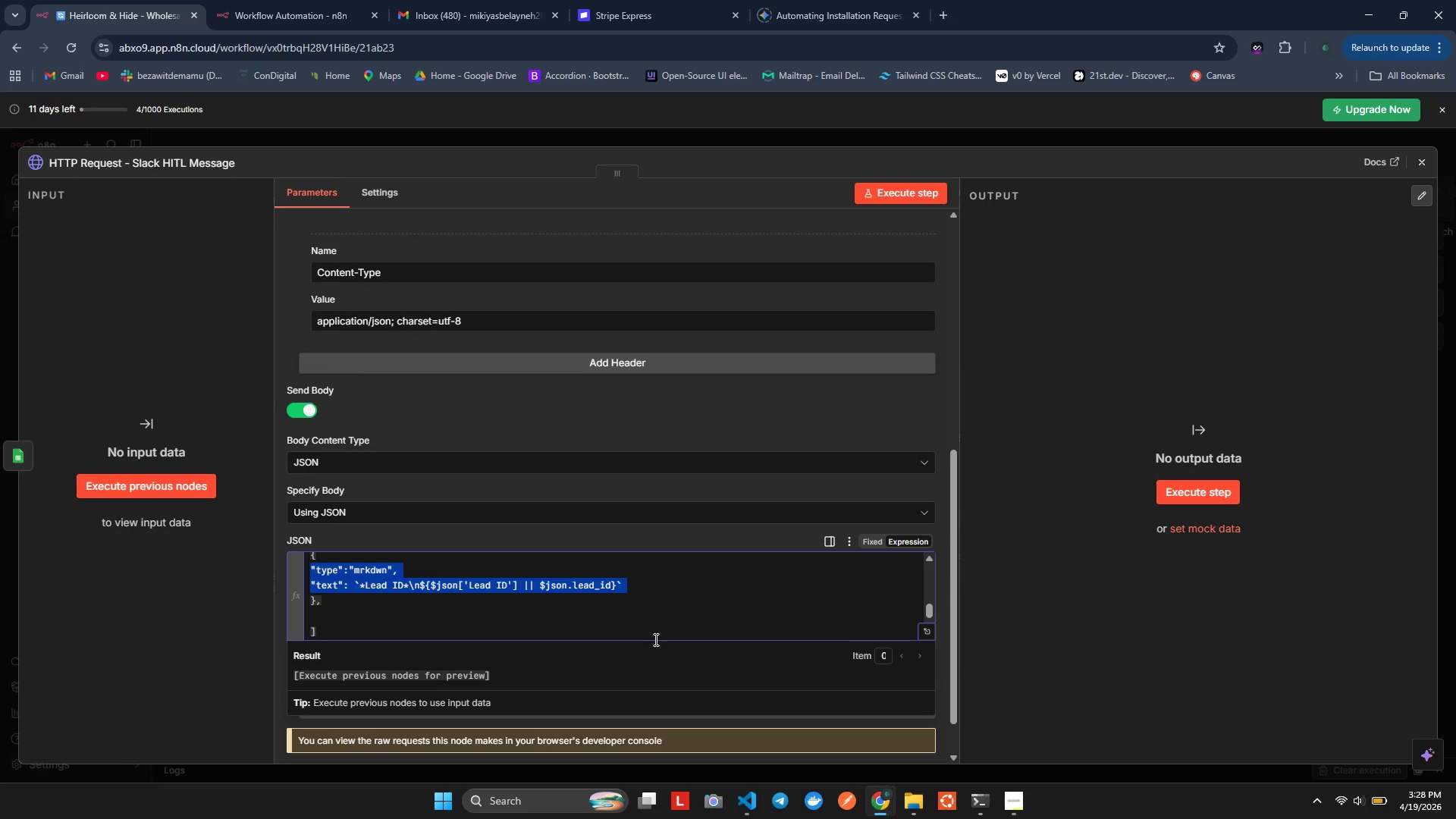 
key(Shift+ArrowDown)
 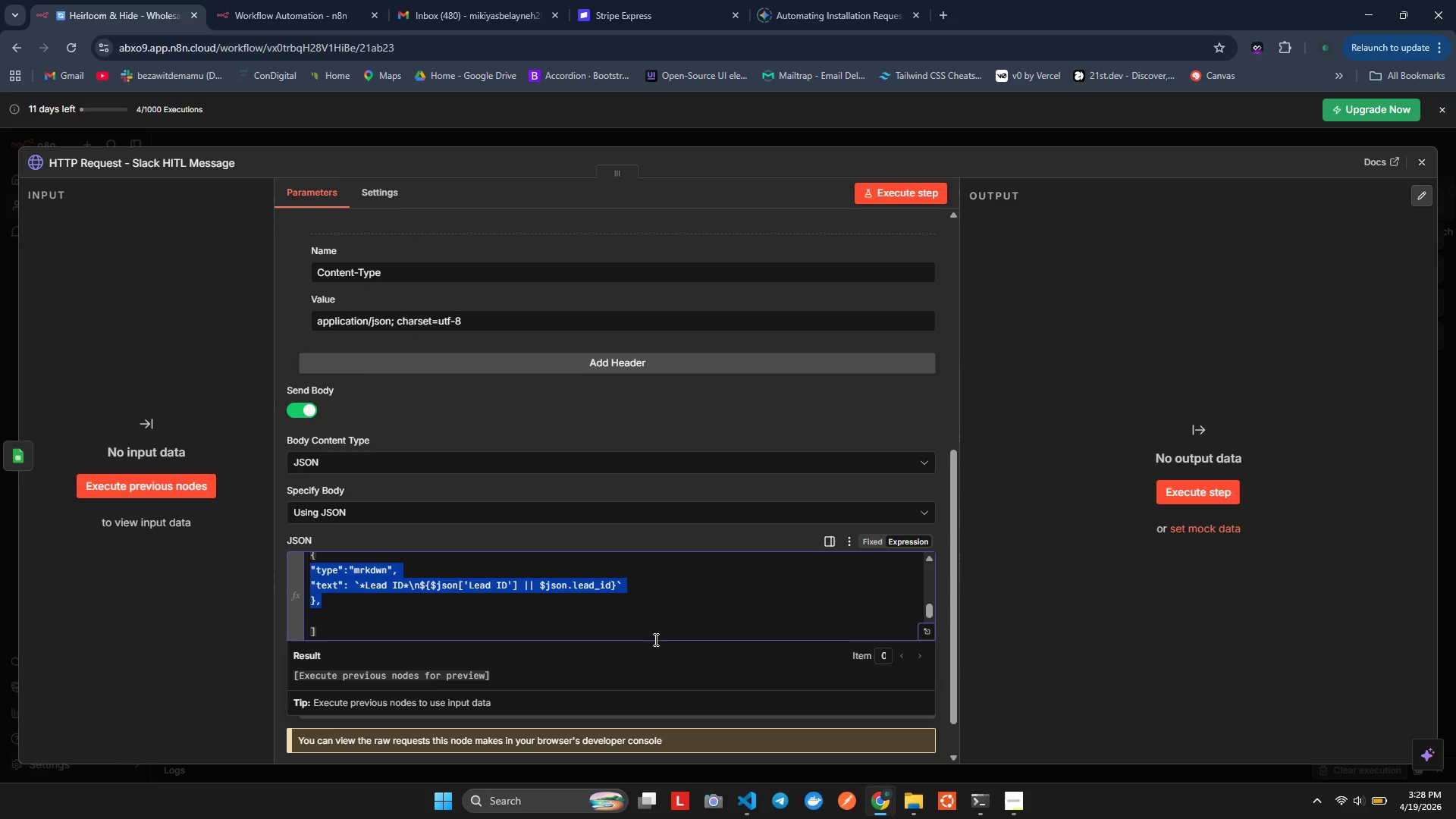 
key(Control+X)
 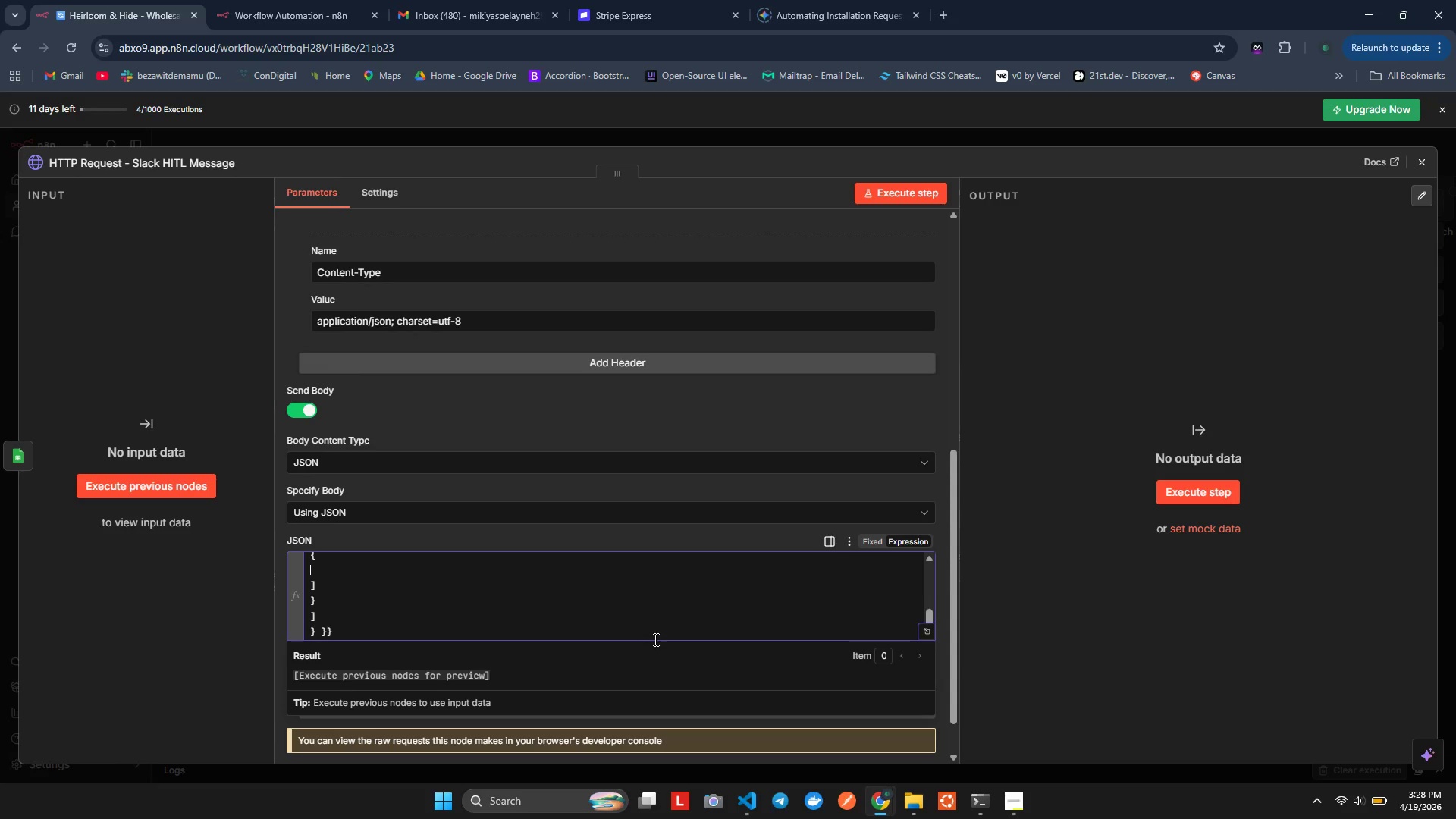 
key(Control+Z)
 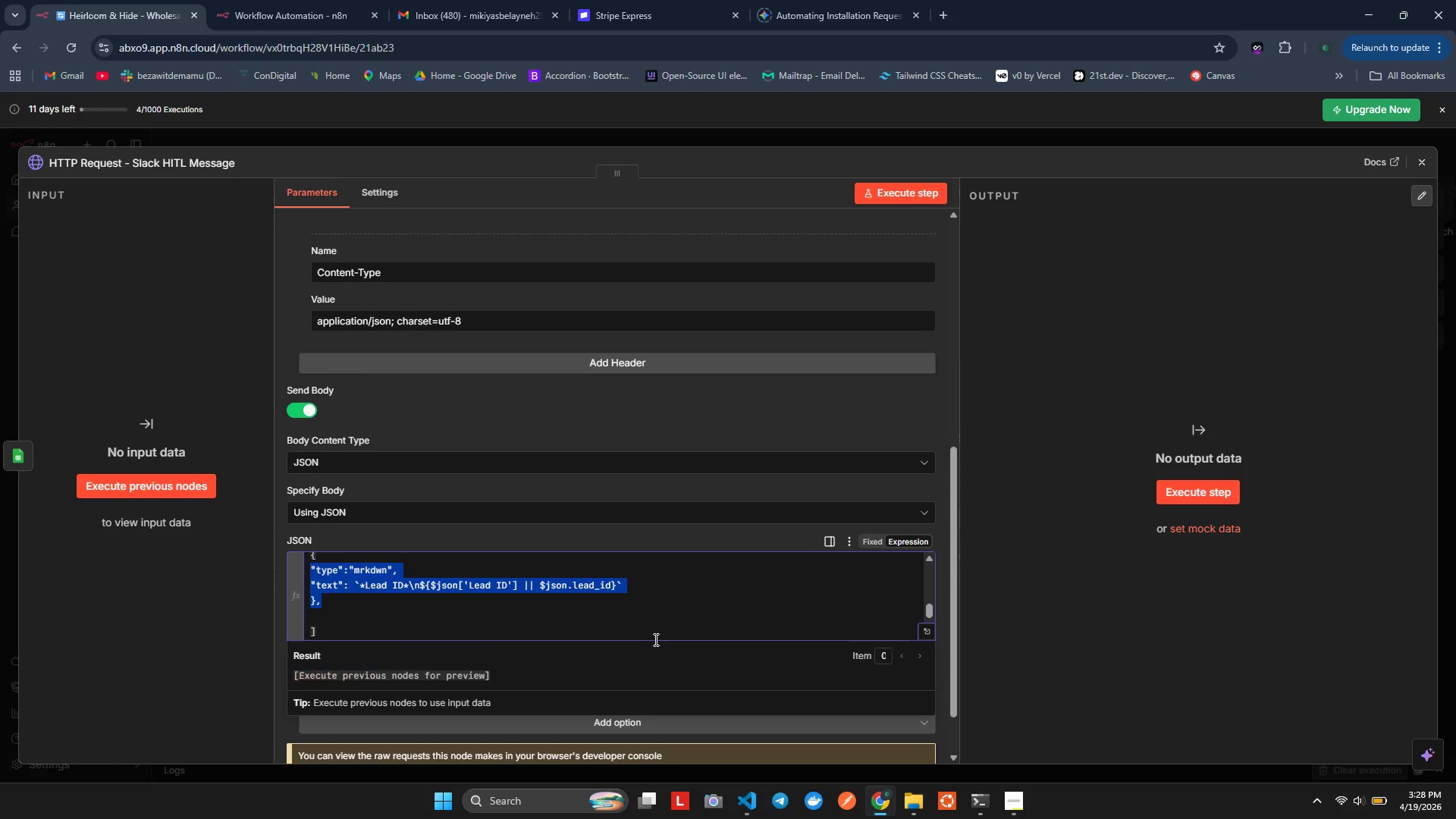 
key(ArrowDown)
 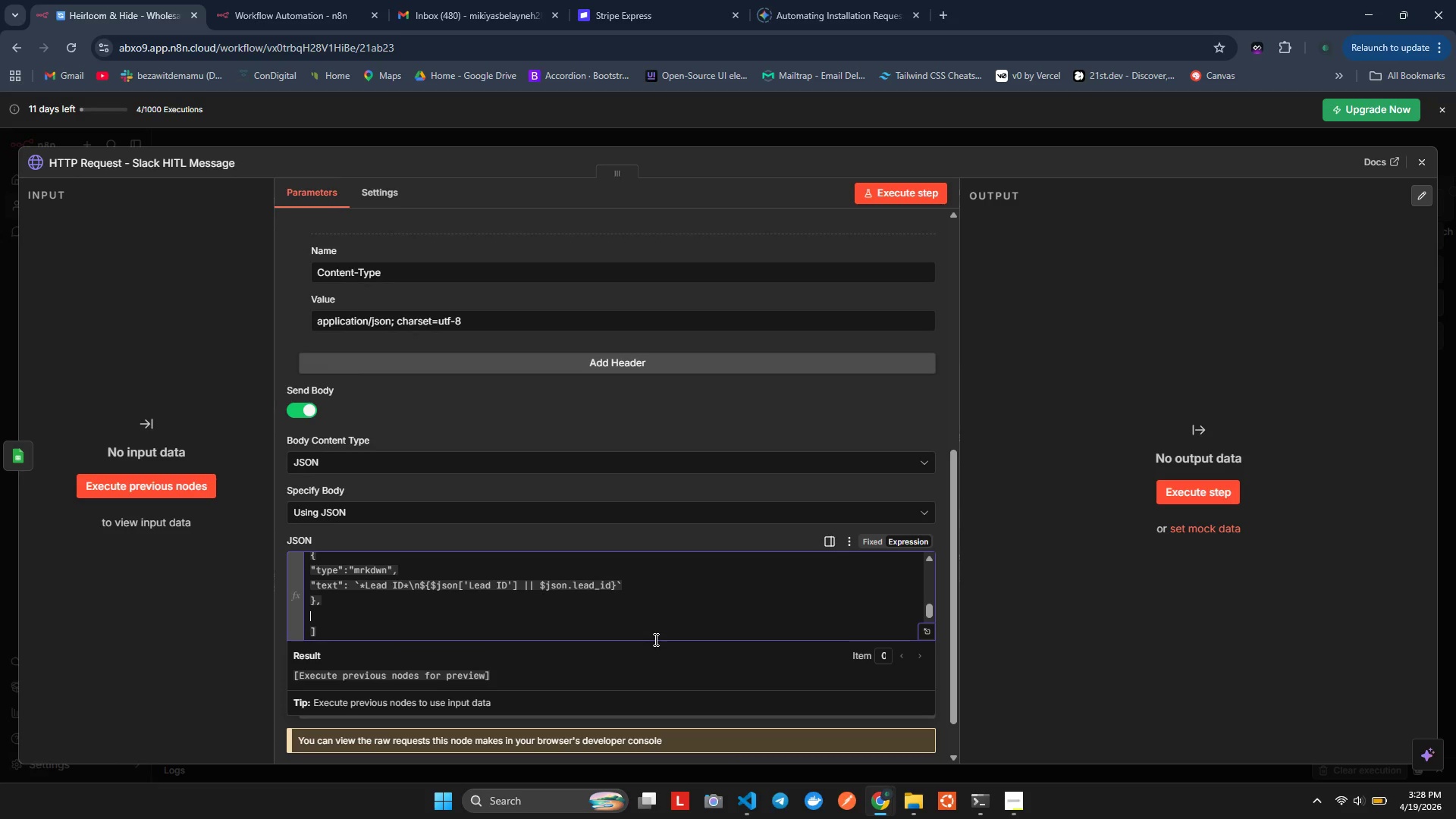 
key(Control+V)
 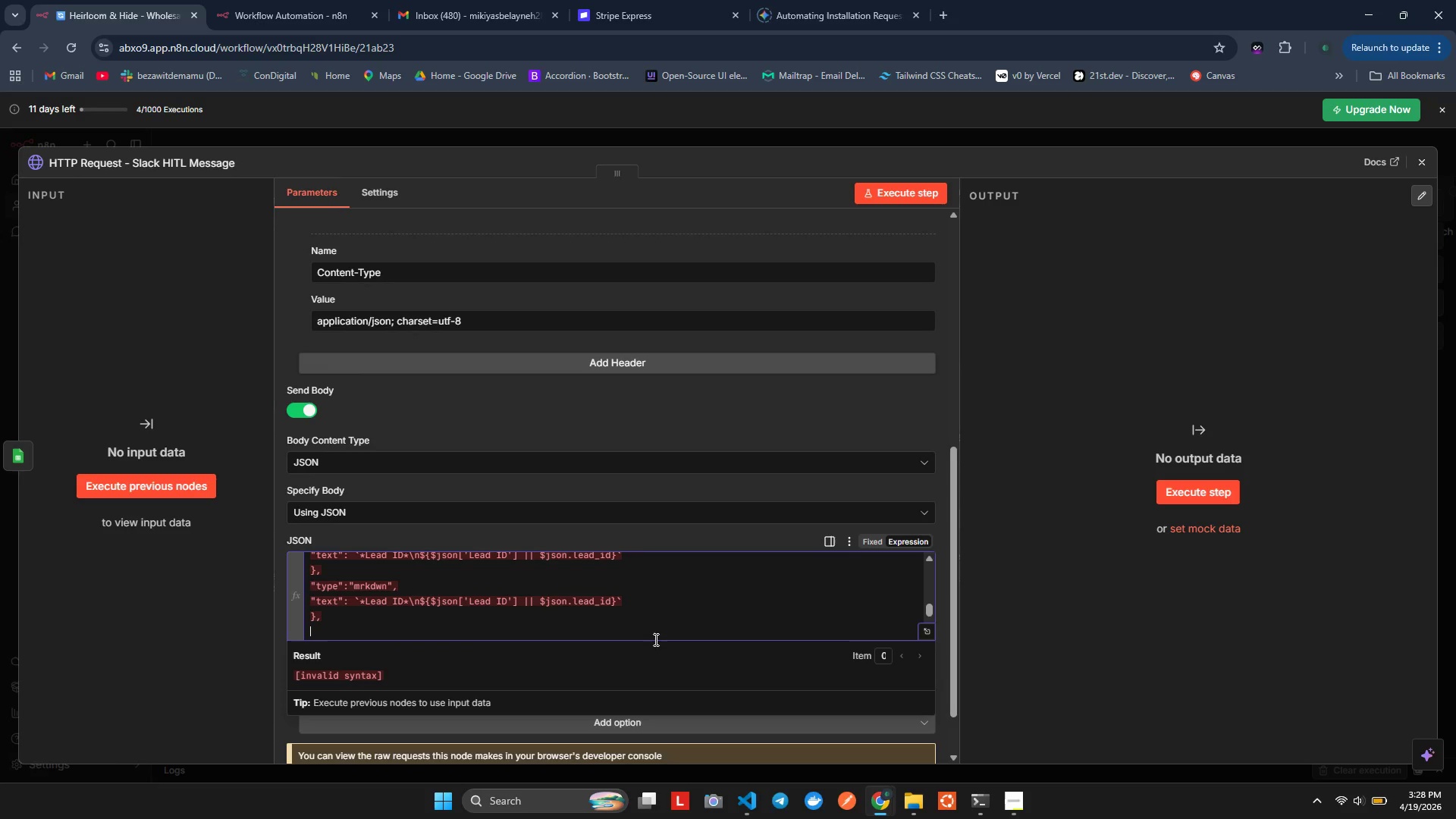 
key(Control+ControlLeft)
 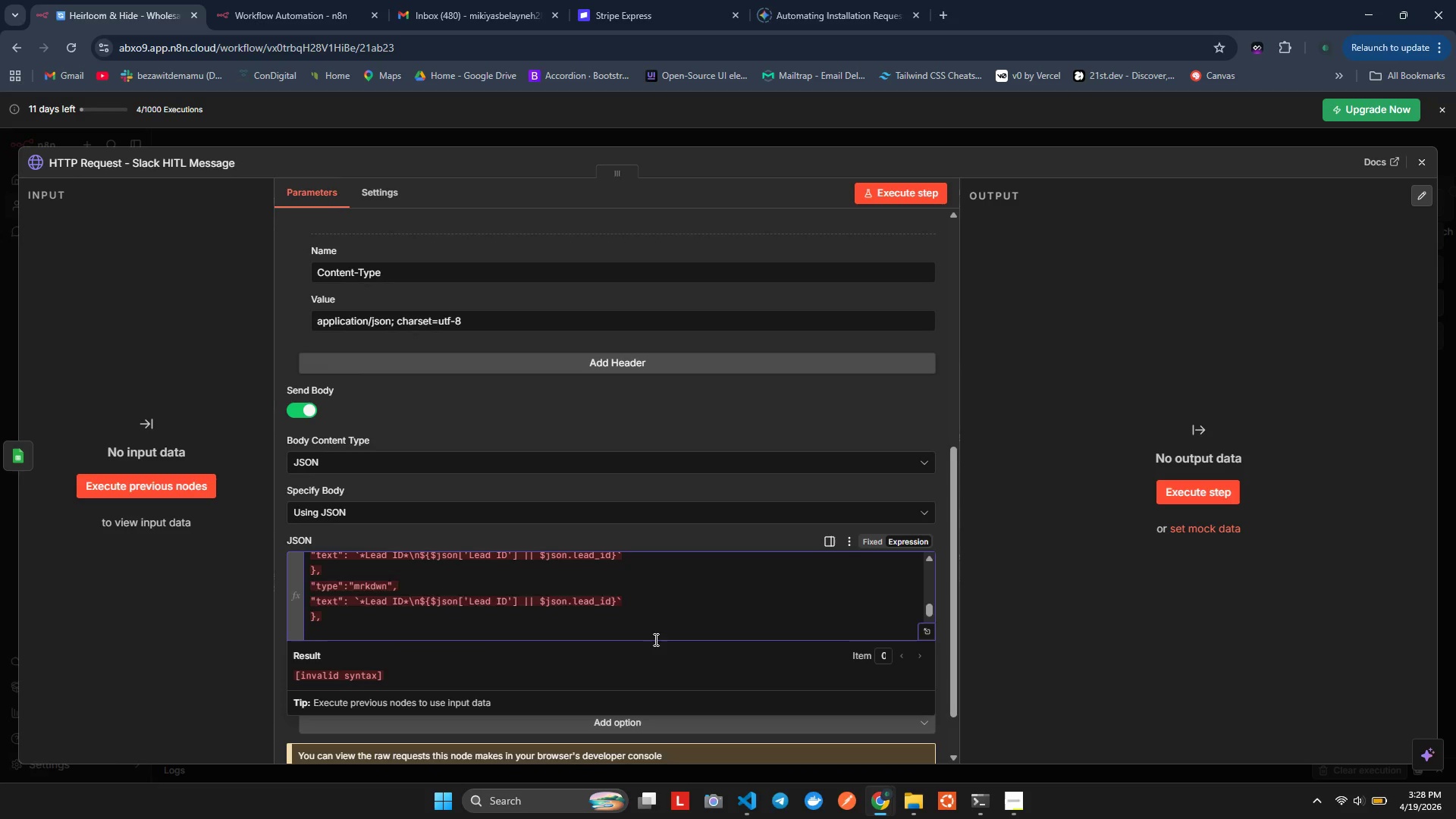 
key(Control+Z)
 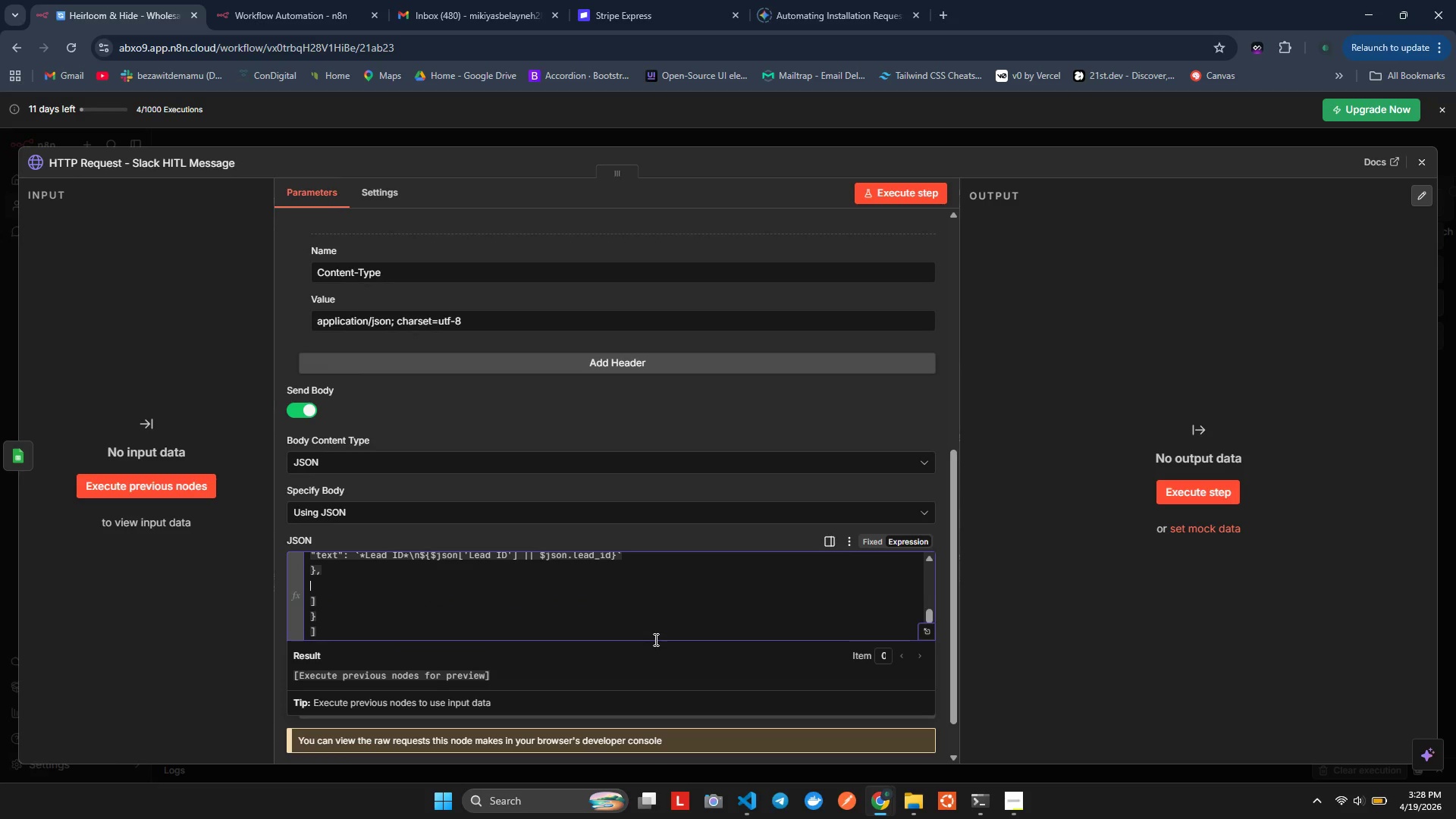 
key(Control+V)
 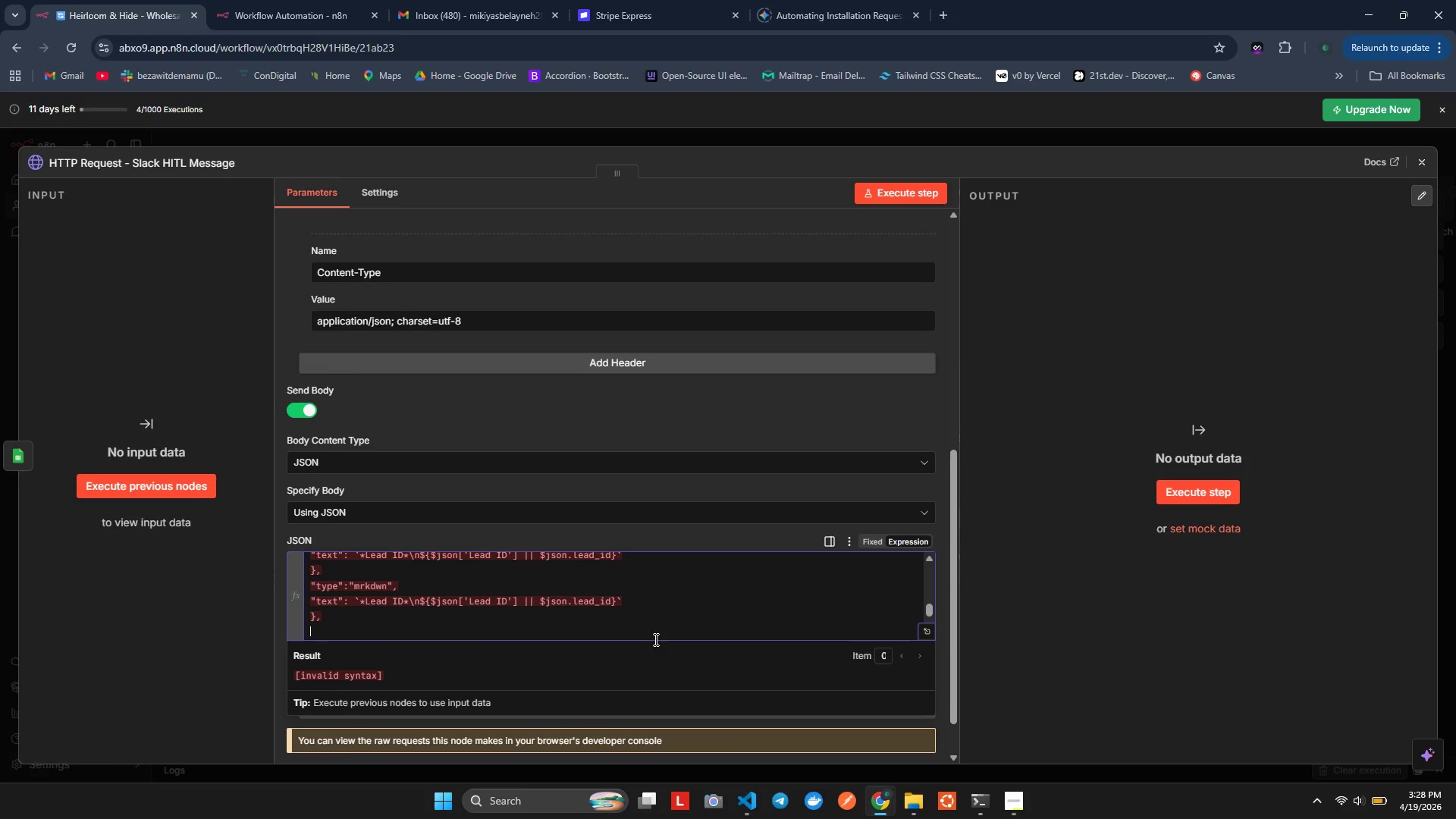 
key(ArrowUp)
 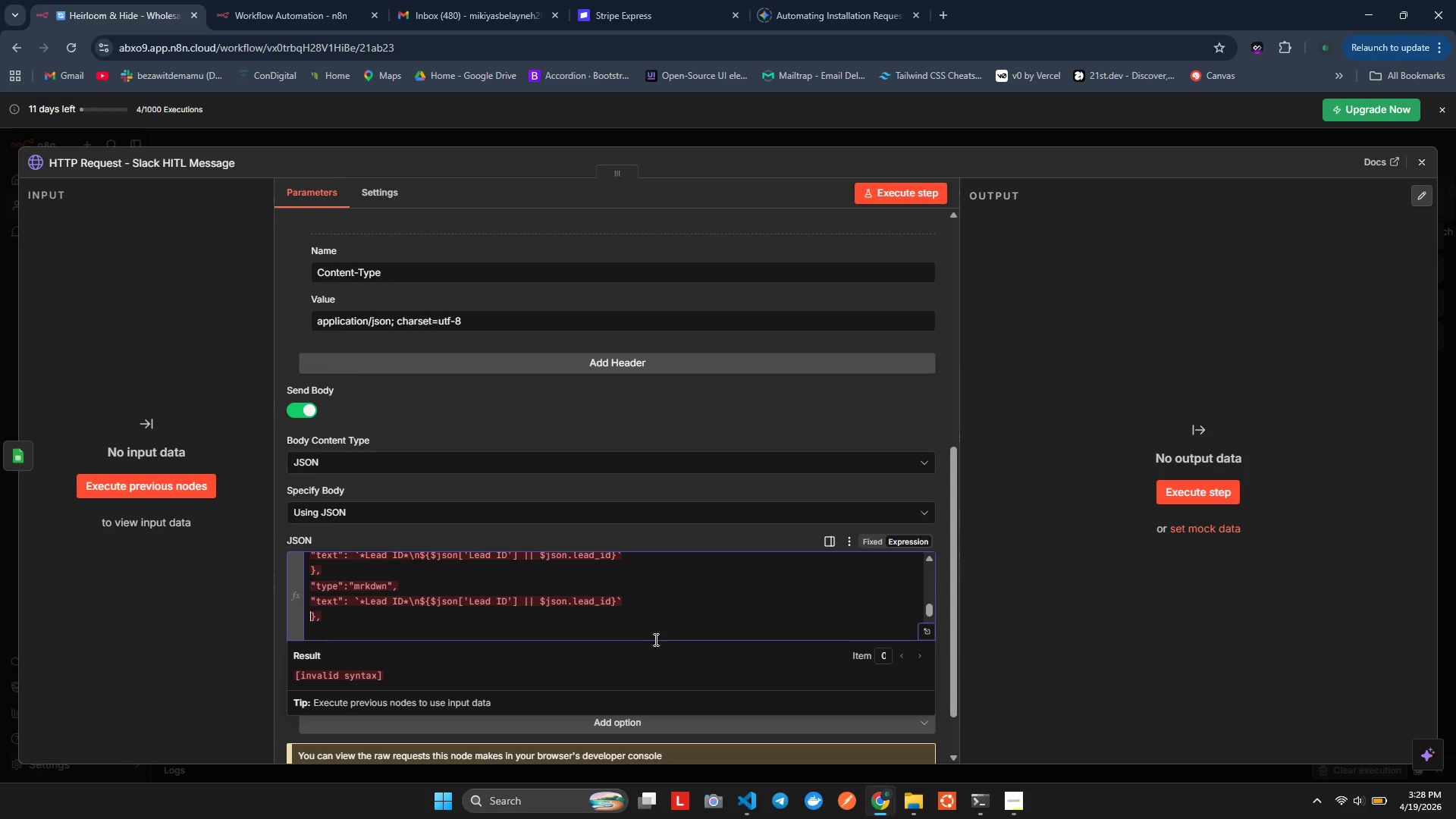 
key(ArrowUp)
 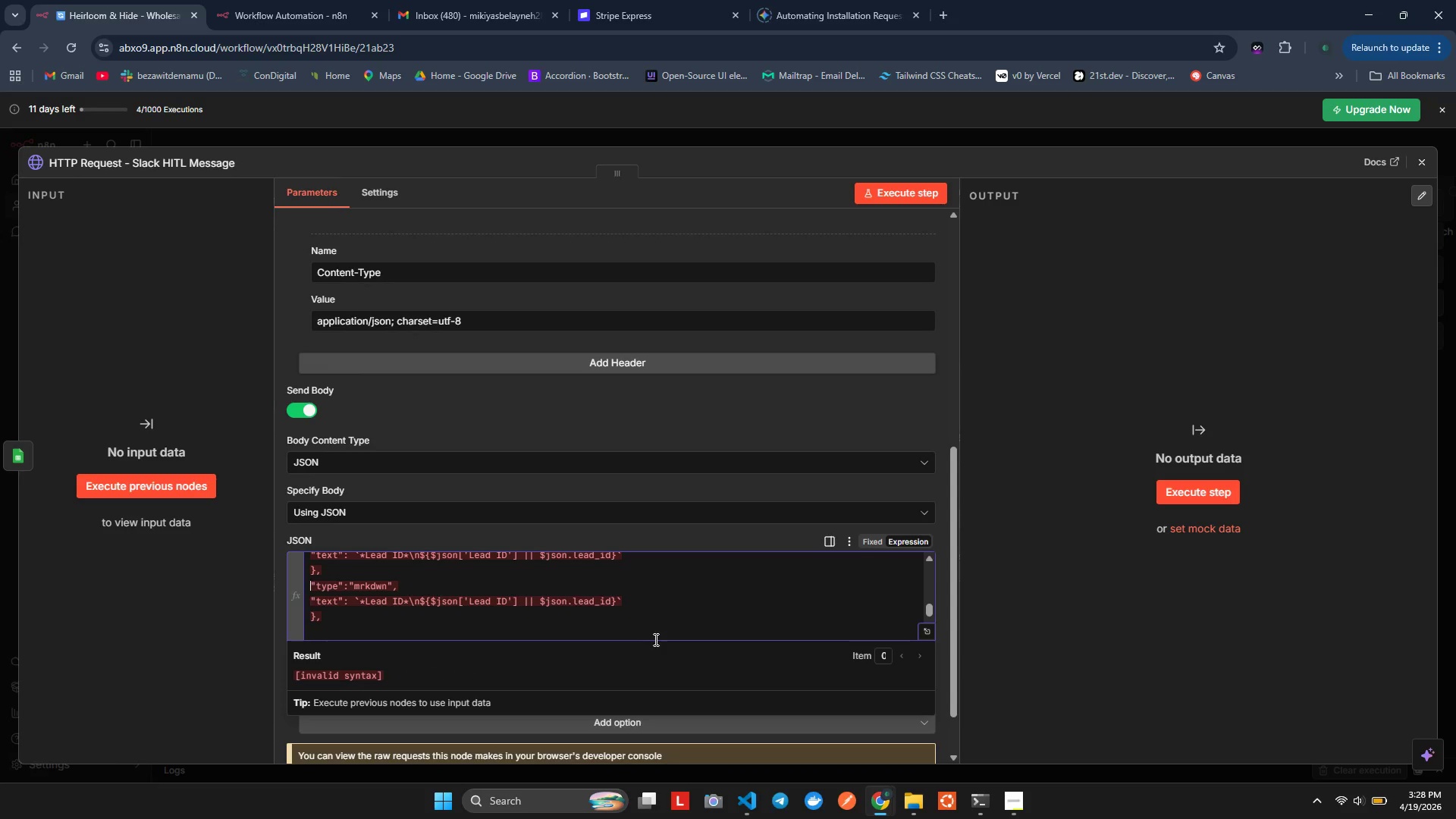 
key(ArrowUp)
 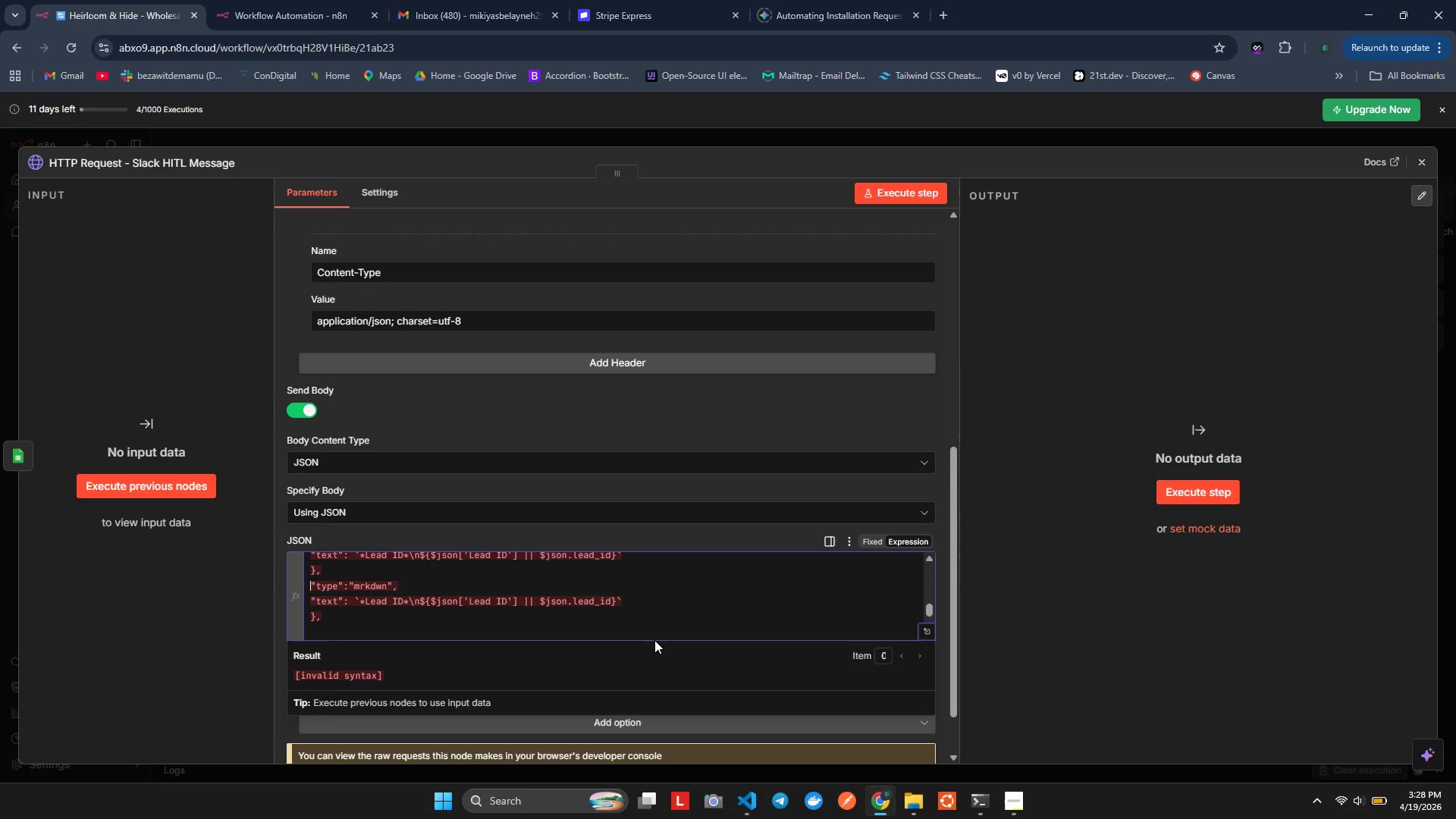 
key(ArrowUp)
 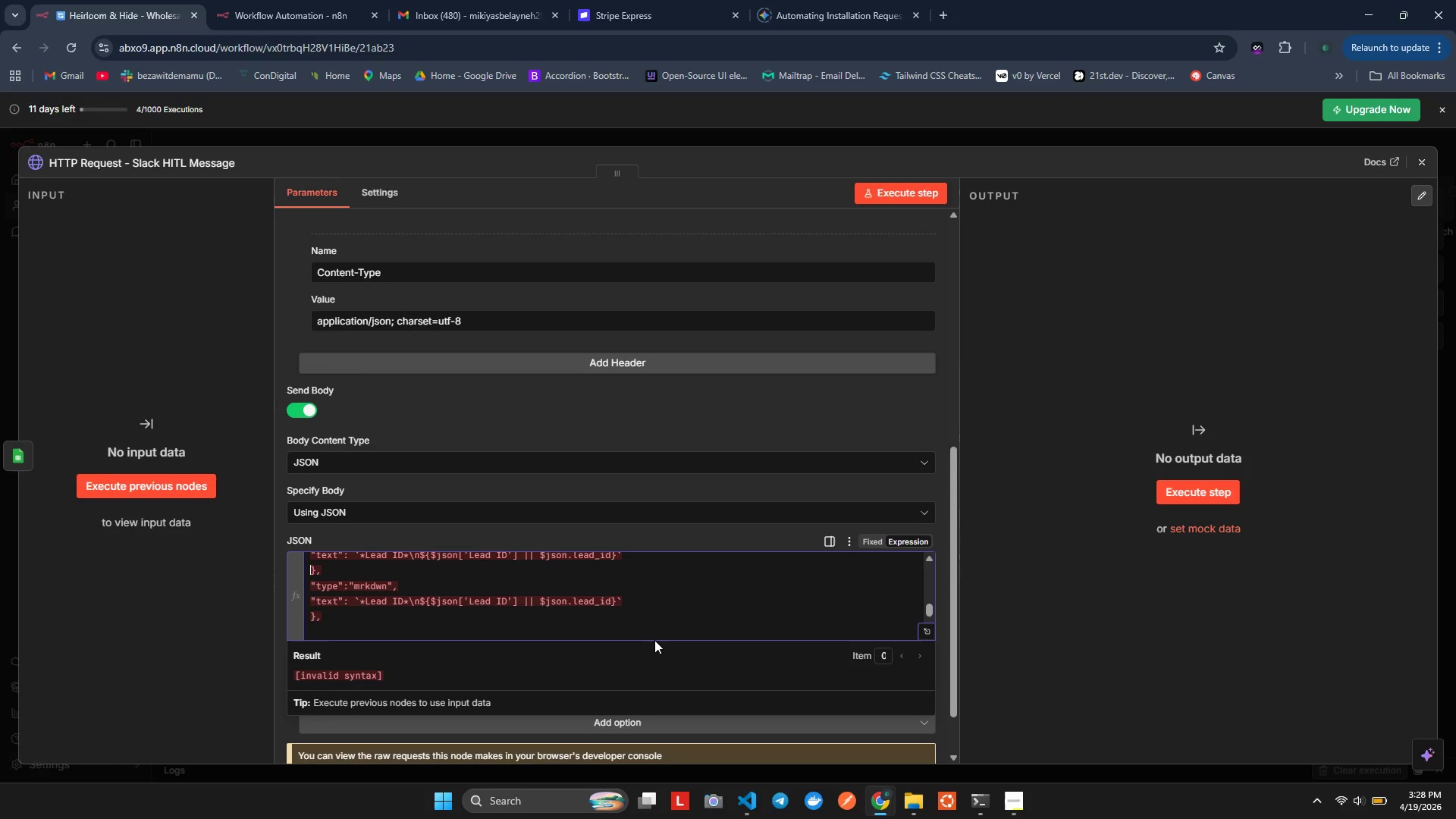 
key(ArrowUp)
 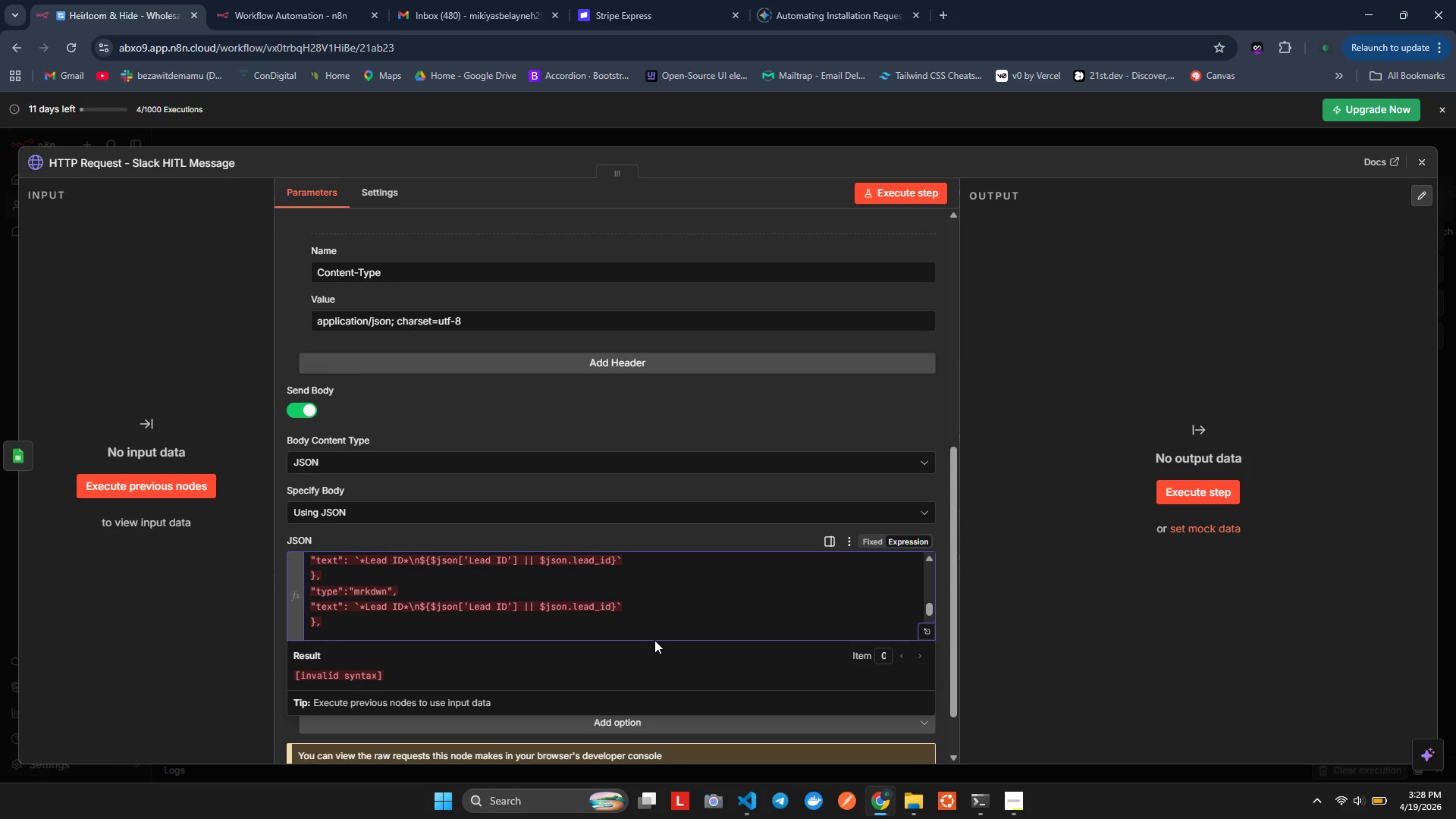 
key(Control+ControlLeft)
 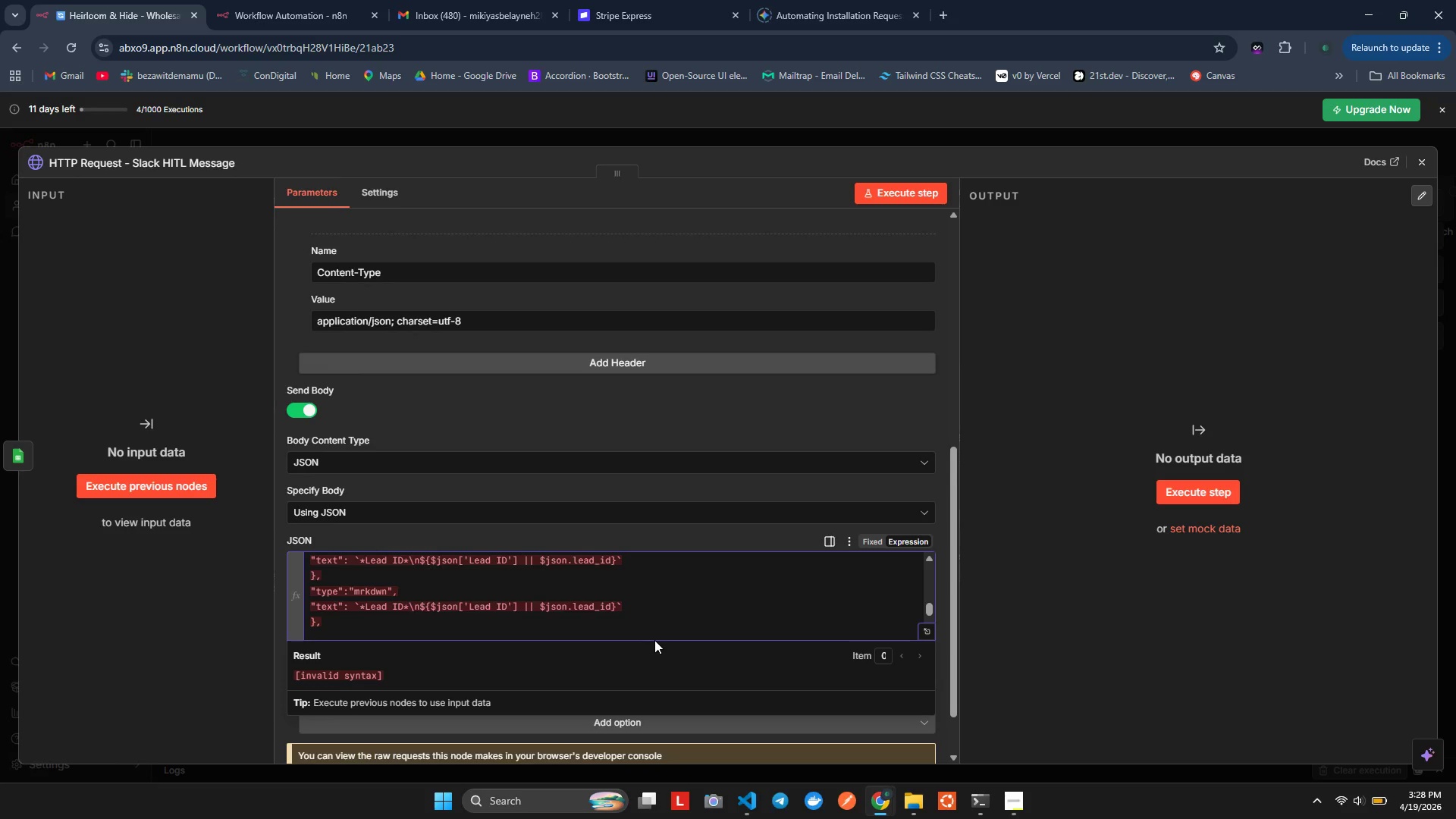 
key(Control+Z)
 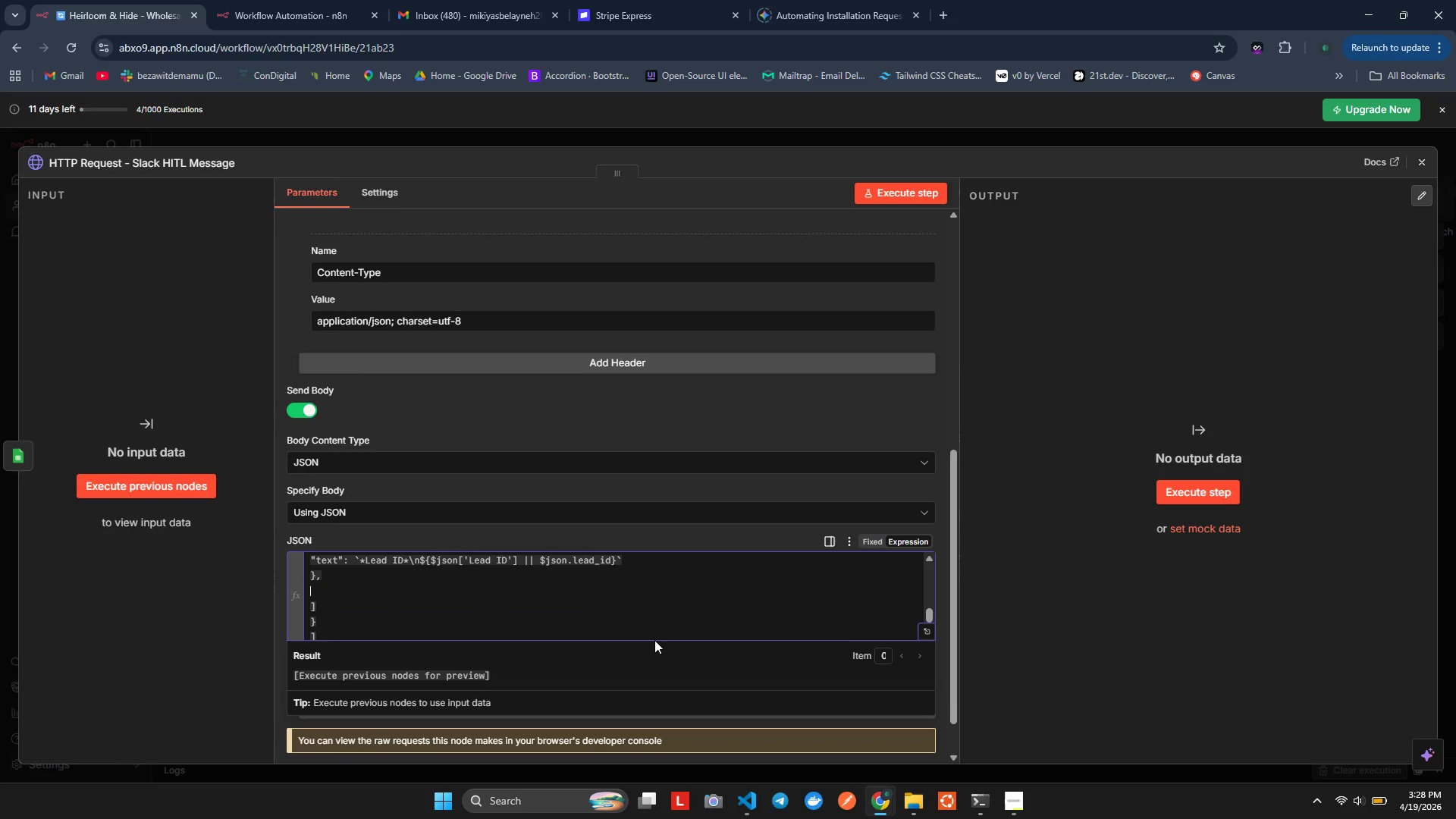 
key(ArrowUp)
 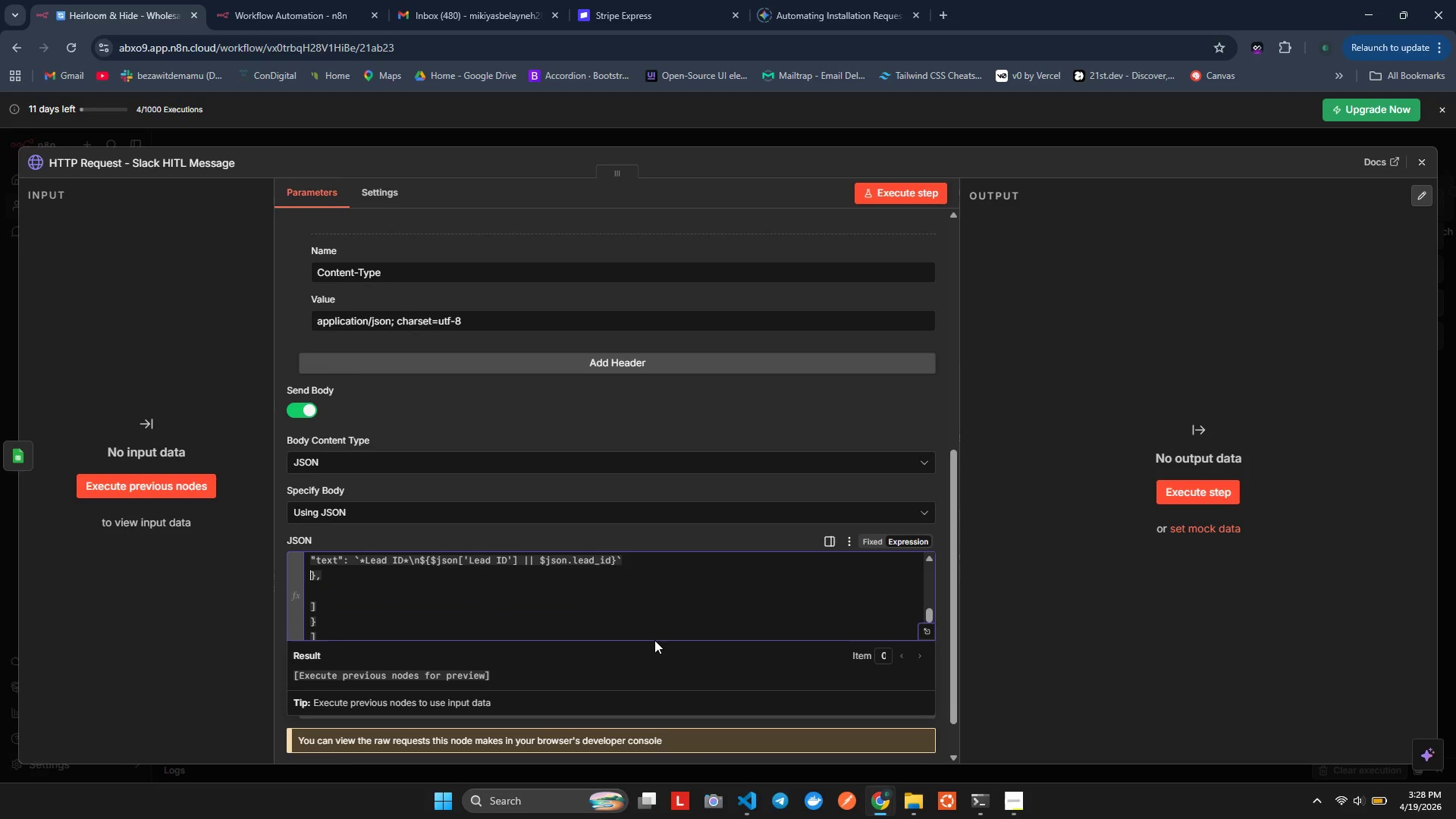 
key(ArrowUp)
 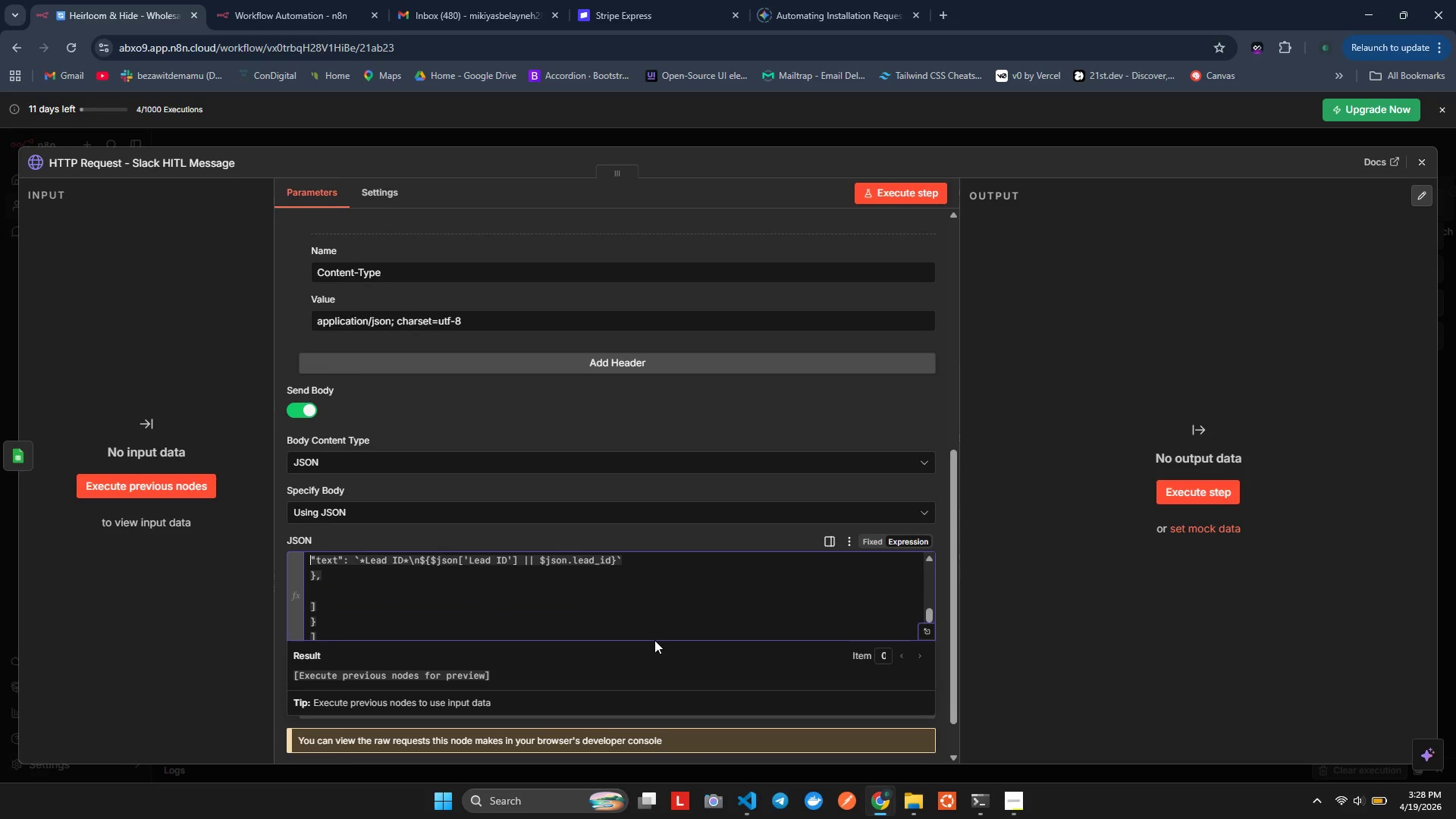 
key(ArrowUp)
 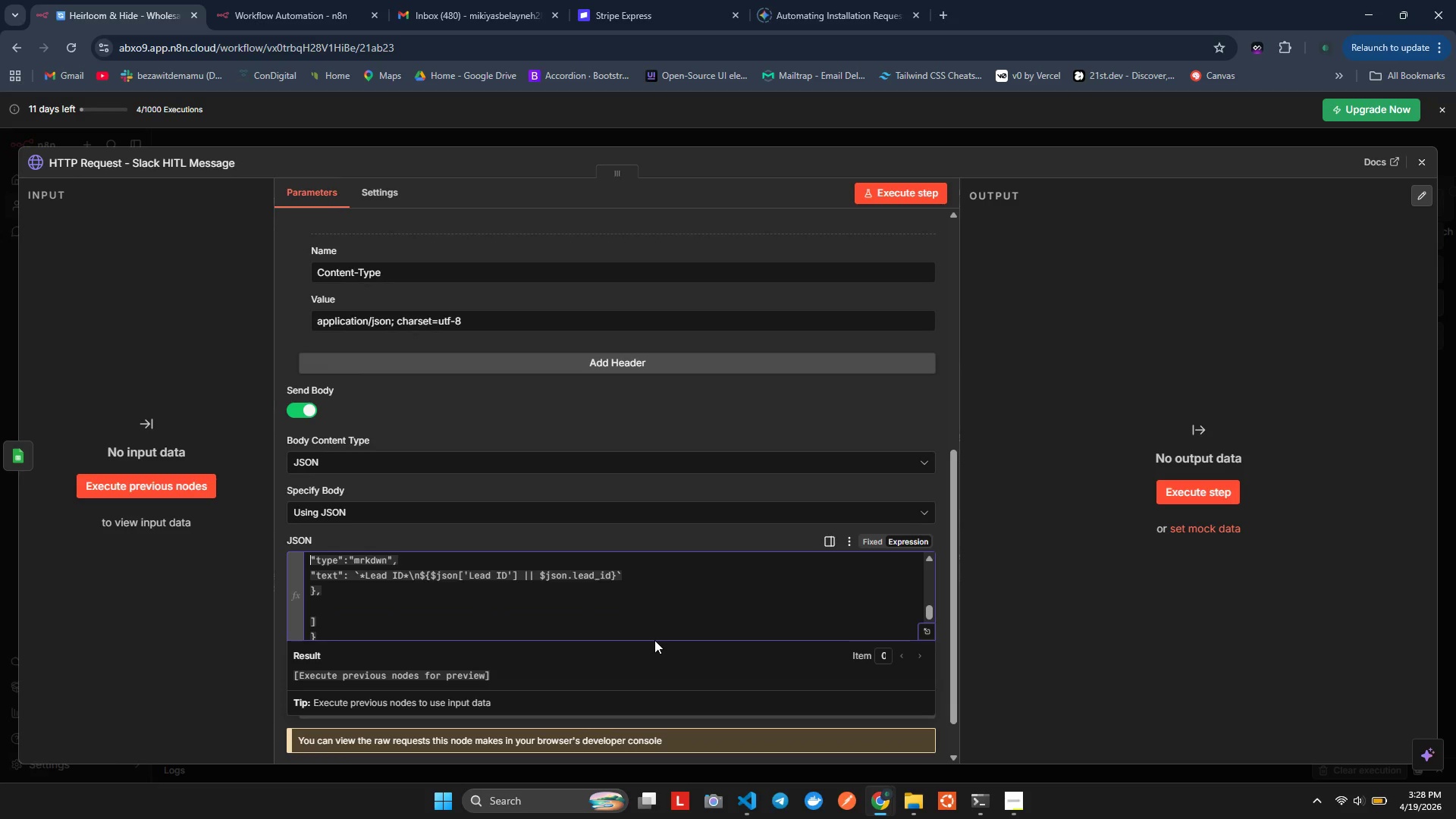 
key(ArrowUp)
 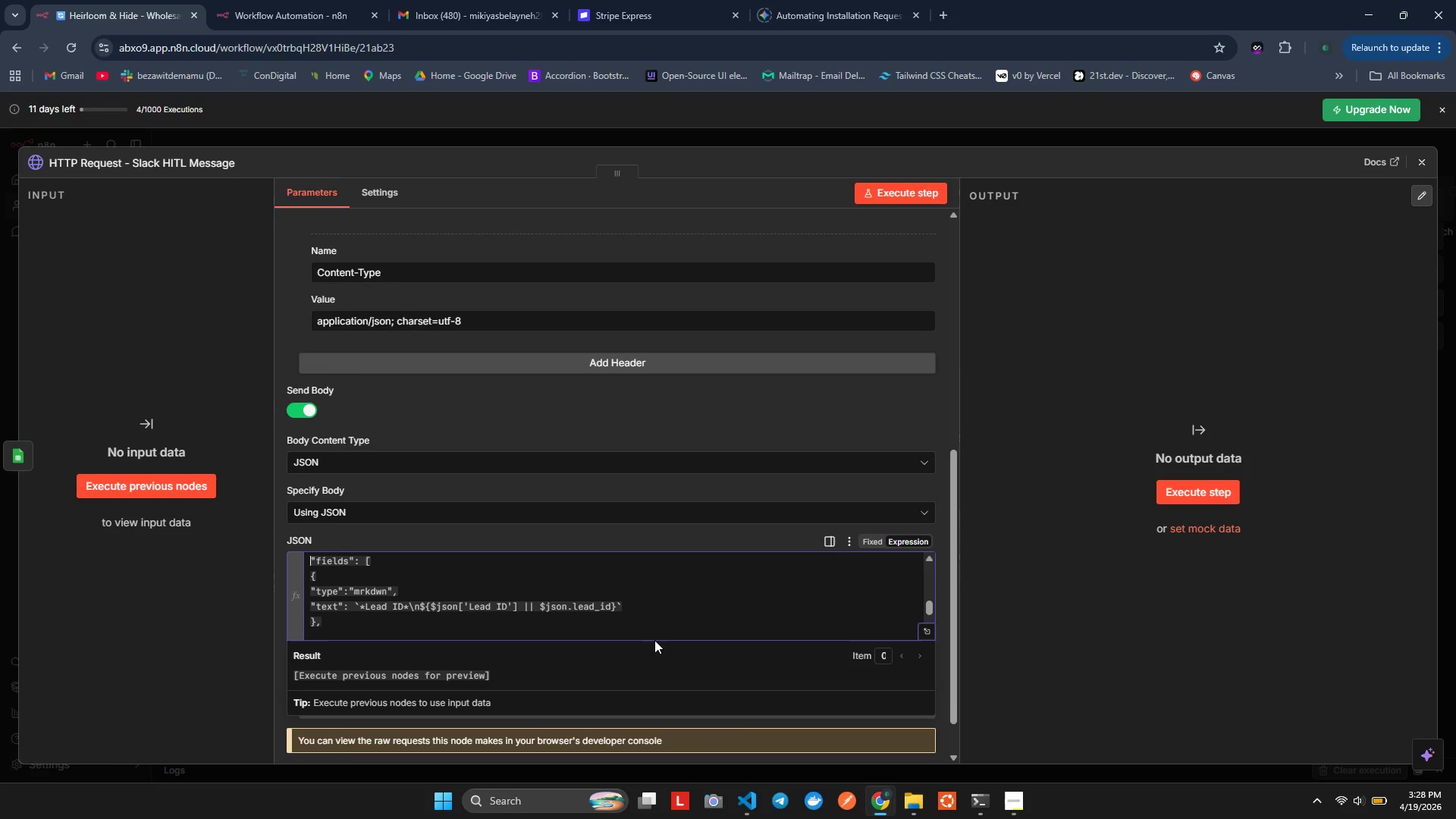 
key(ArrowUp)
 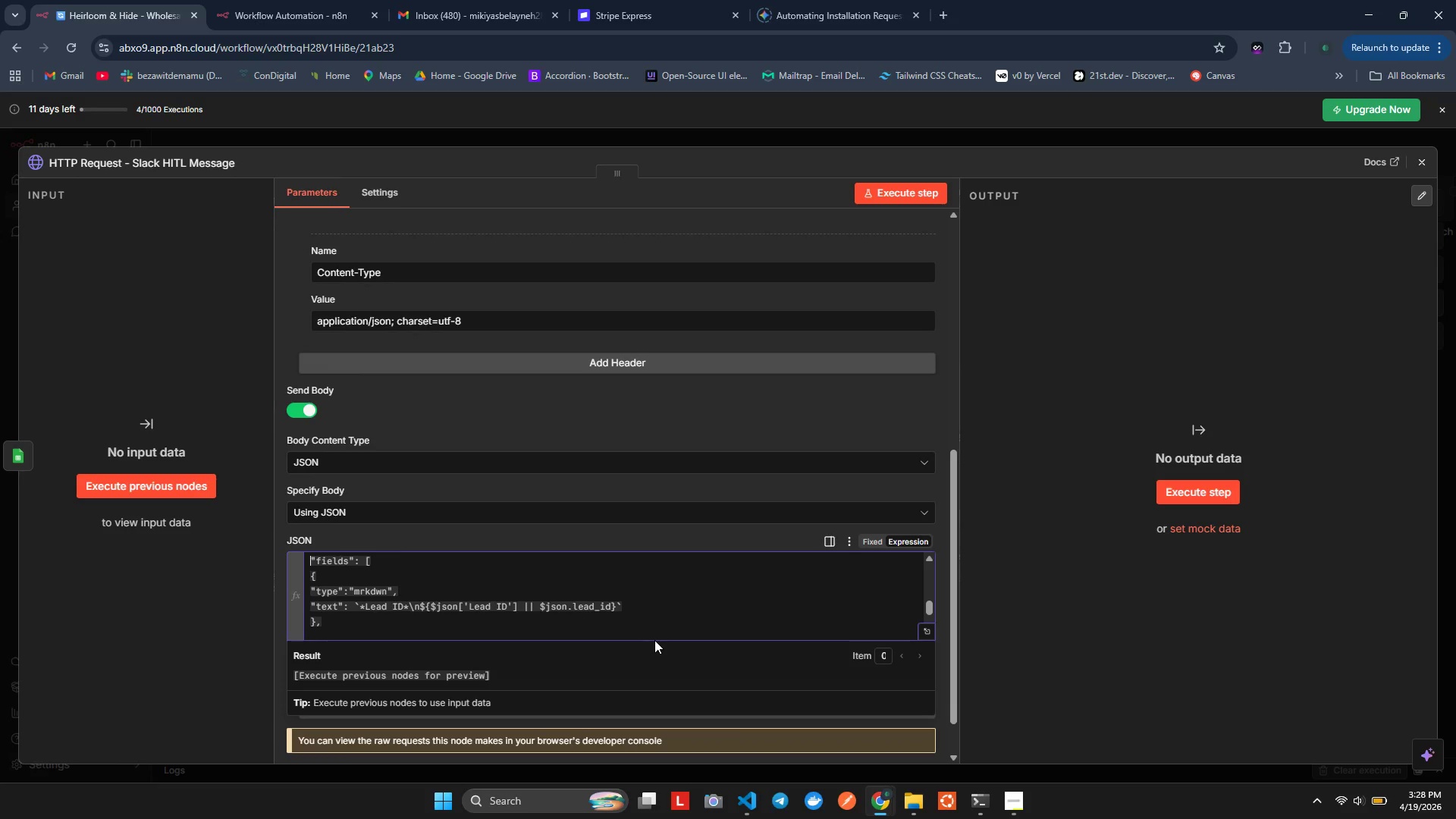 
key(ArrowUp)
 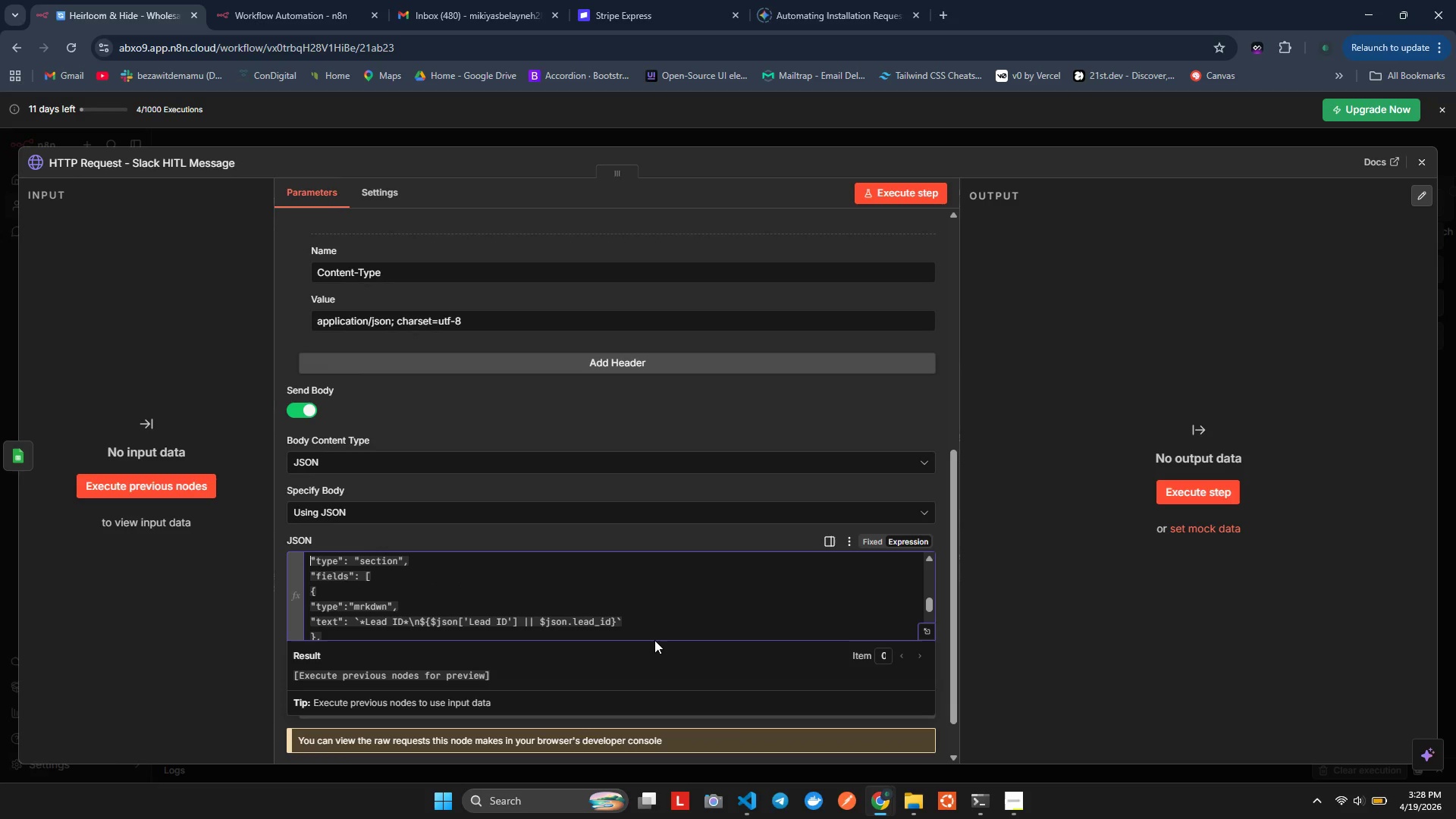 
key(ArrowDown)
 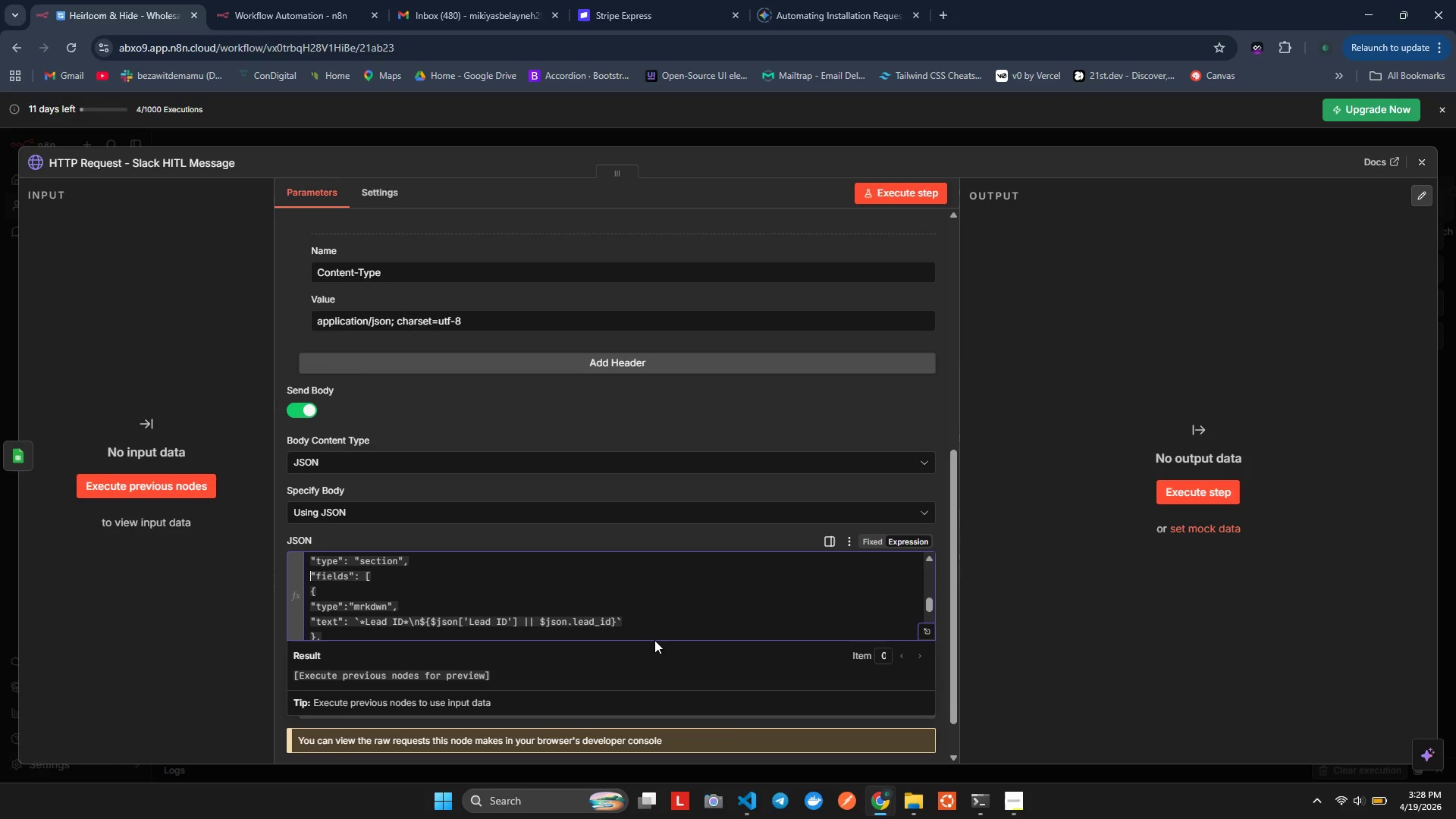 
key(ArrowDown)
 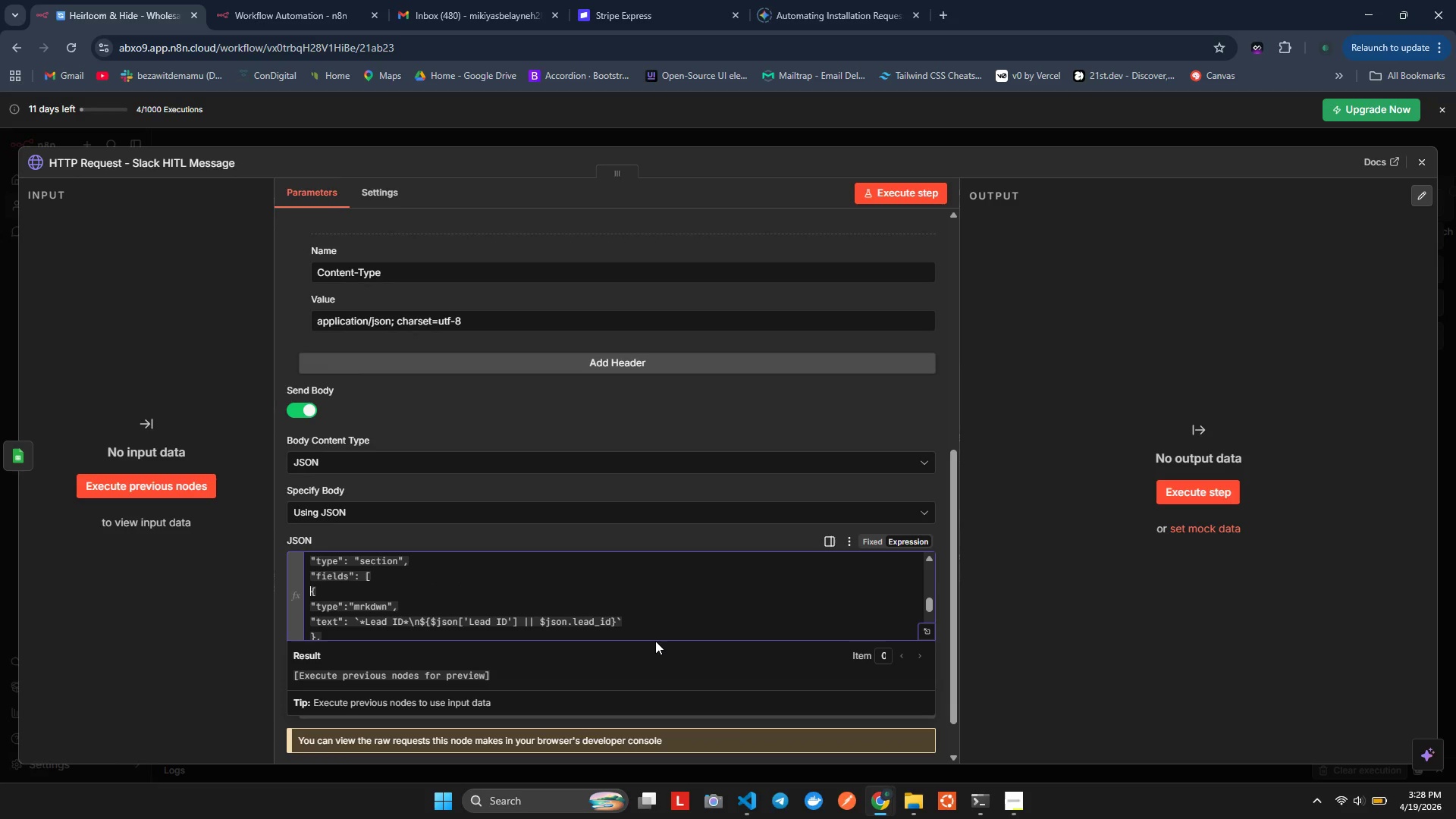 
key(Shift+ArrowDown)
 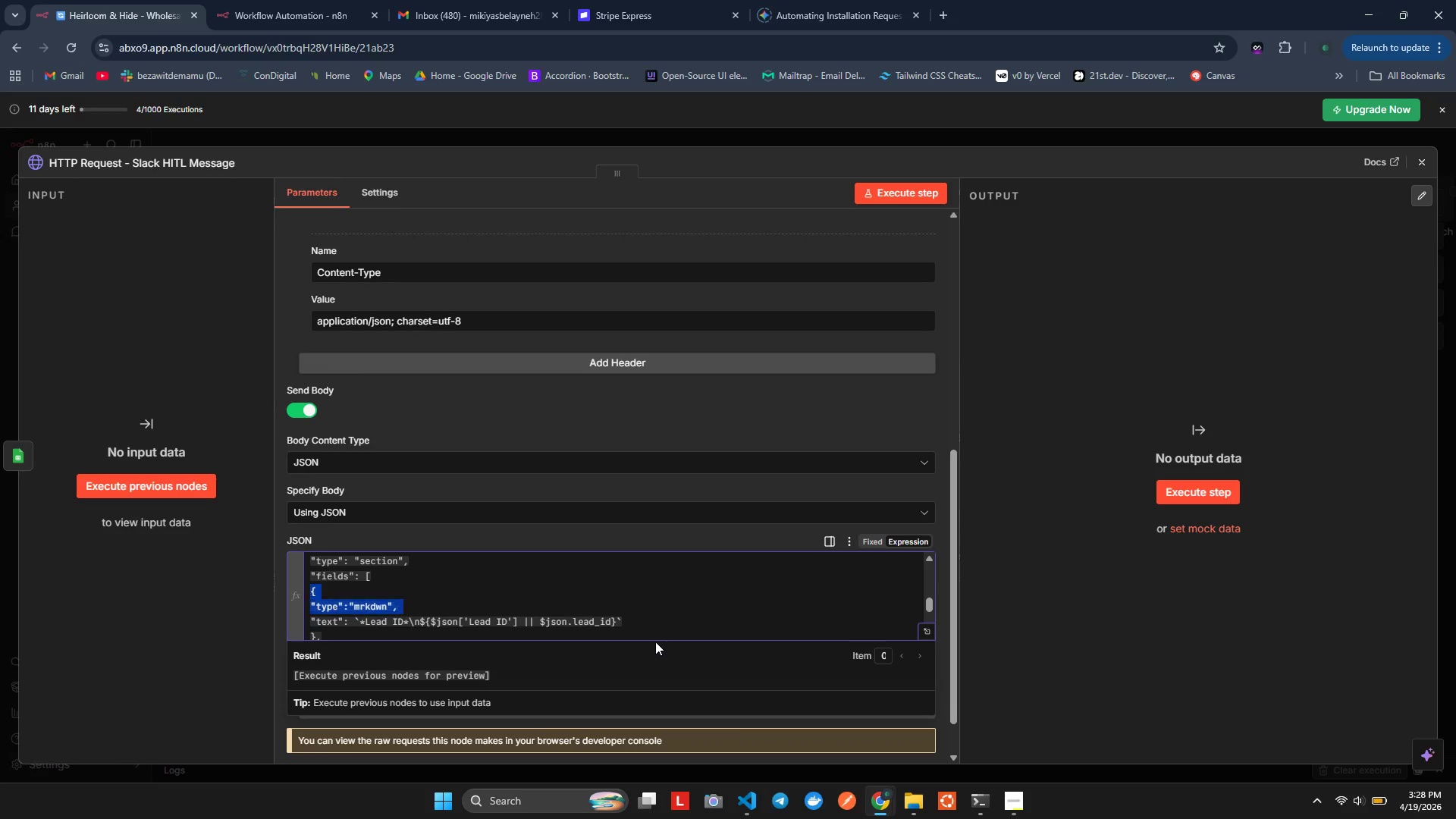 
key(Shift+ArrowDown)
 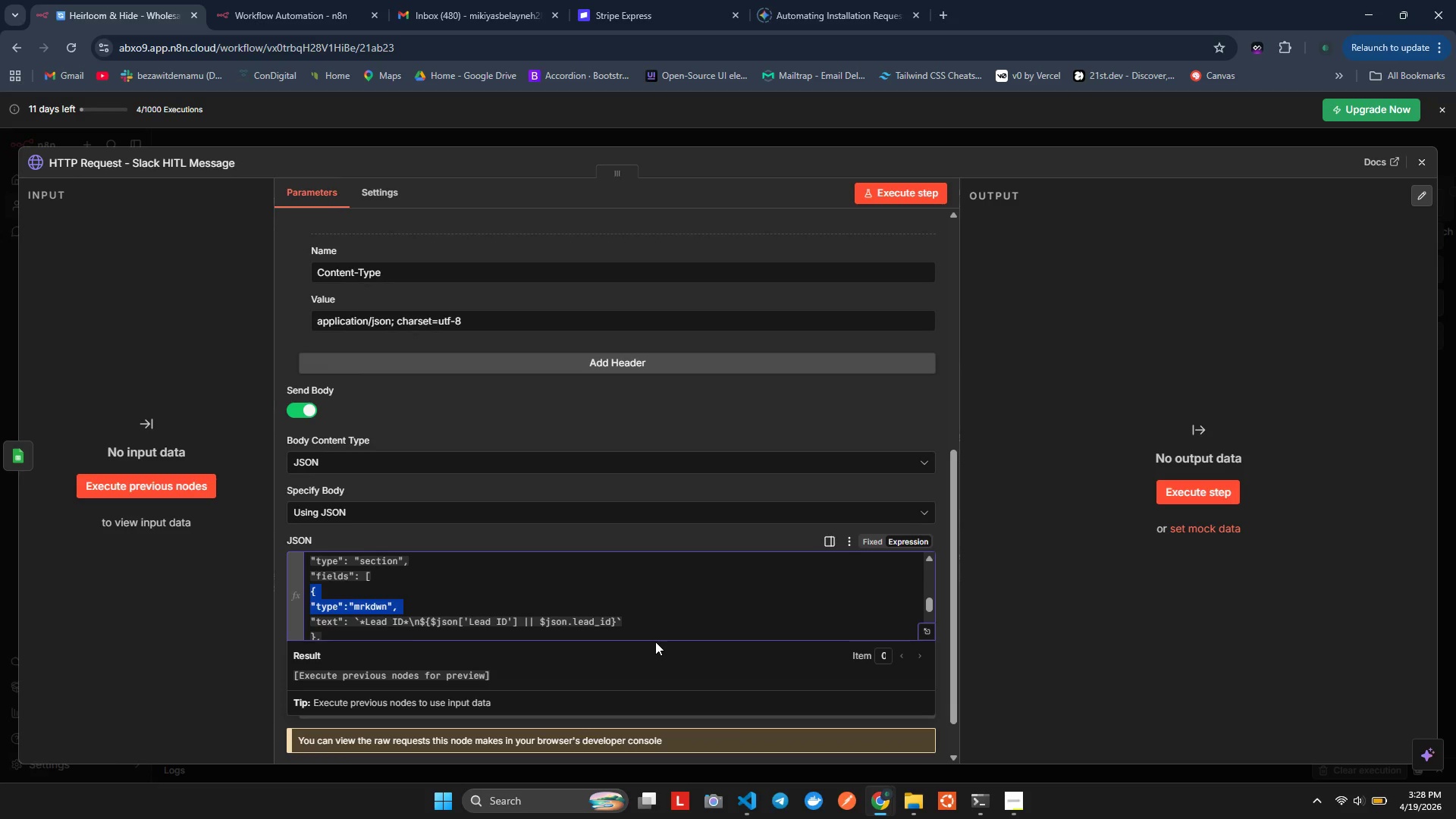 
key(Shift+ArrowDown)
 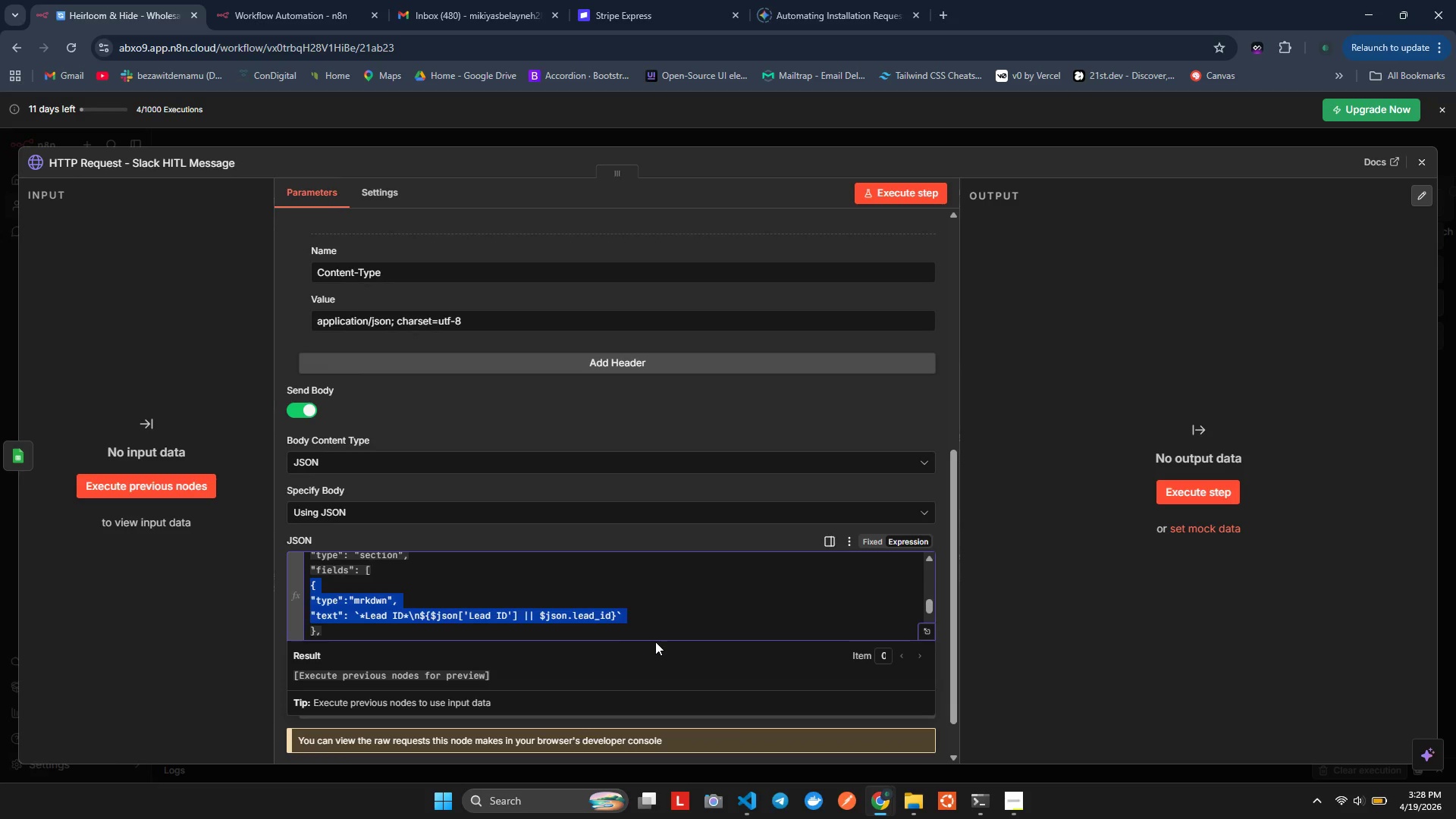 
key(Shift+ArrowDown)
 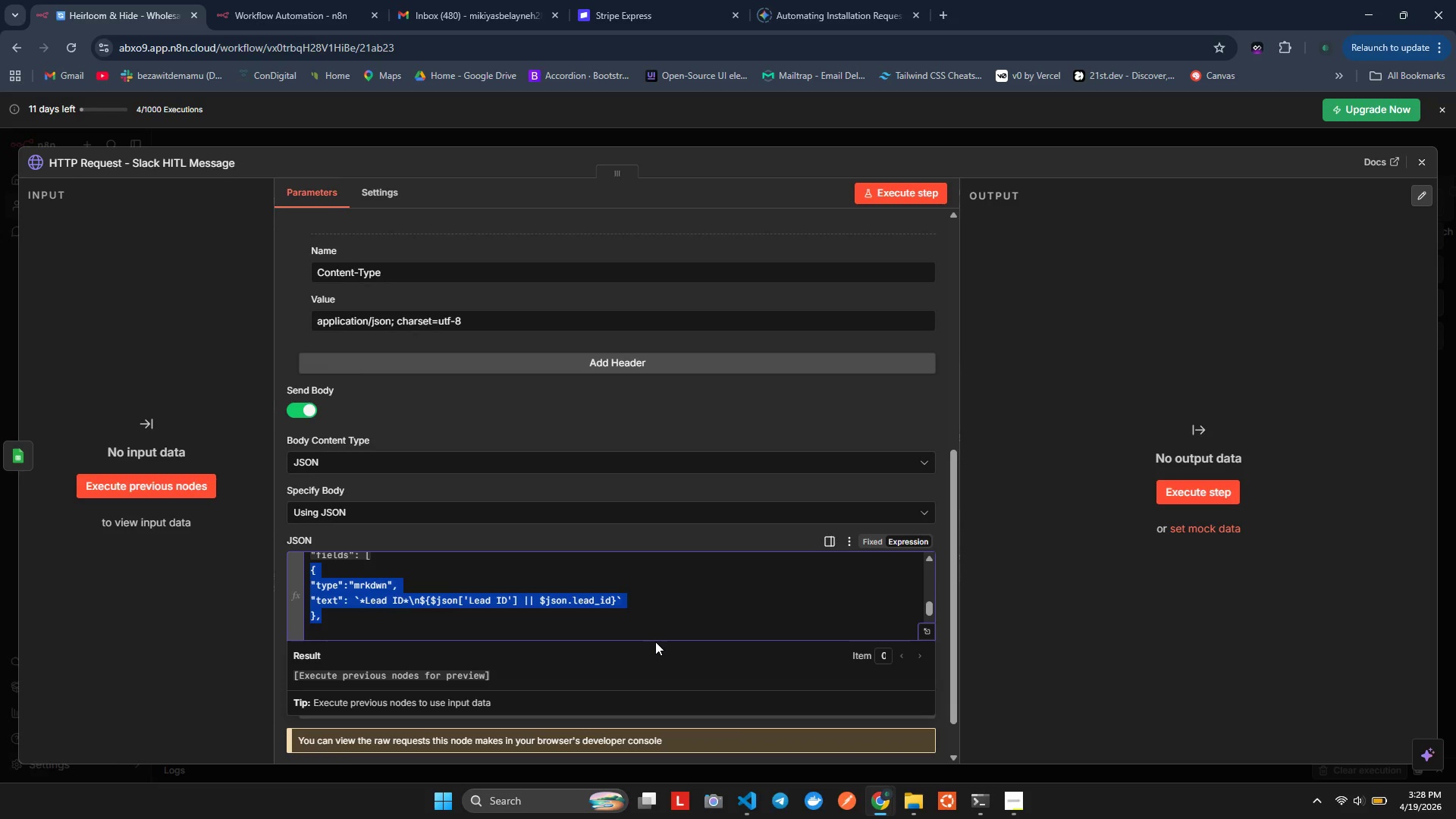 
key(Control+X)
 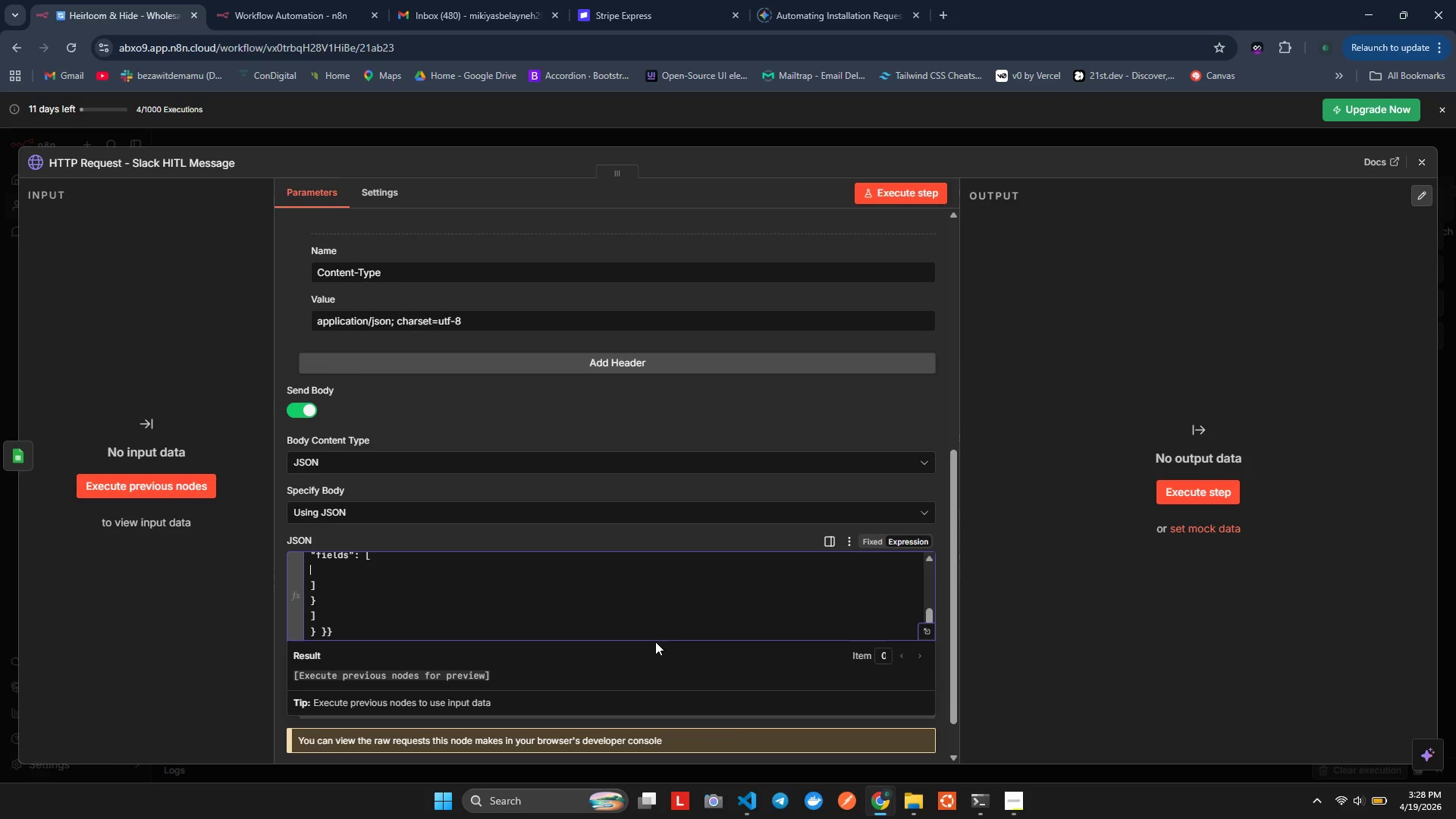 
key(Control+Z)
 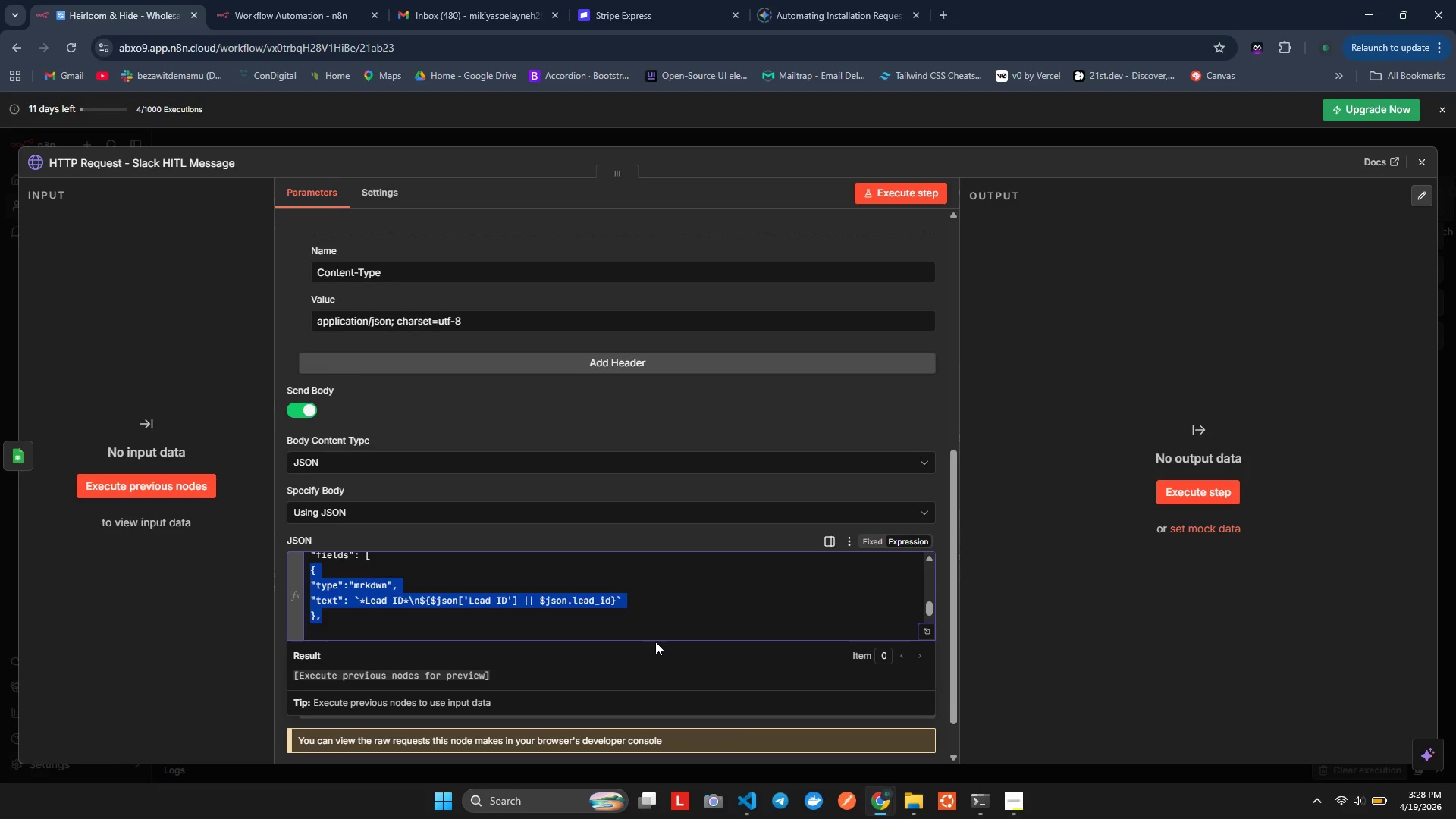 
key(ArrowDown)
 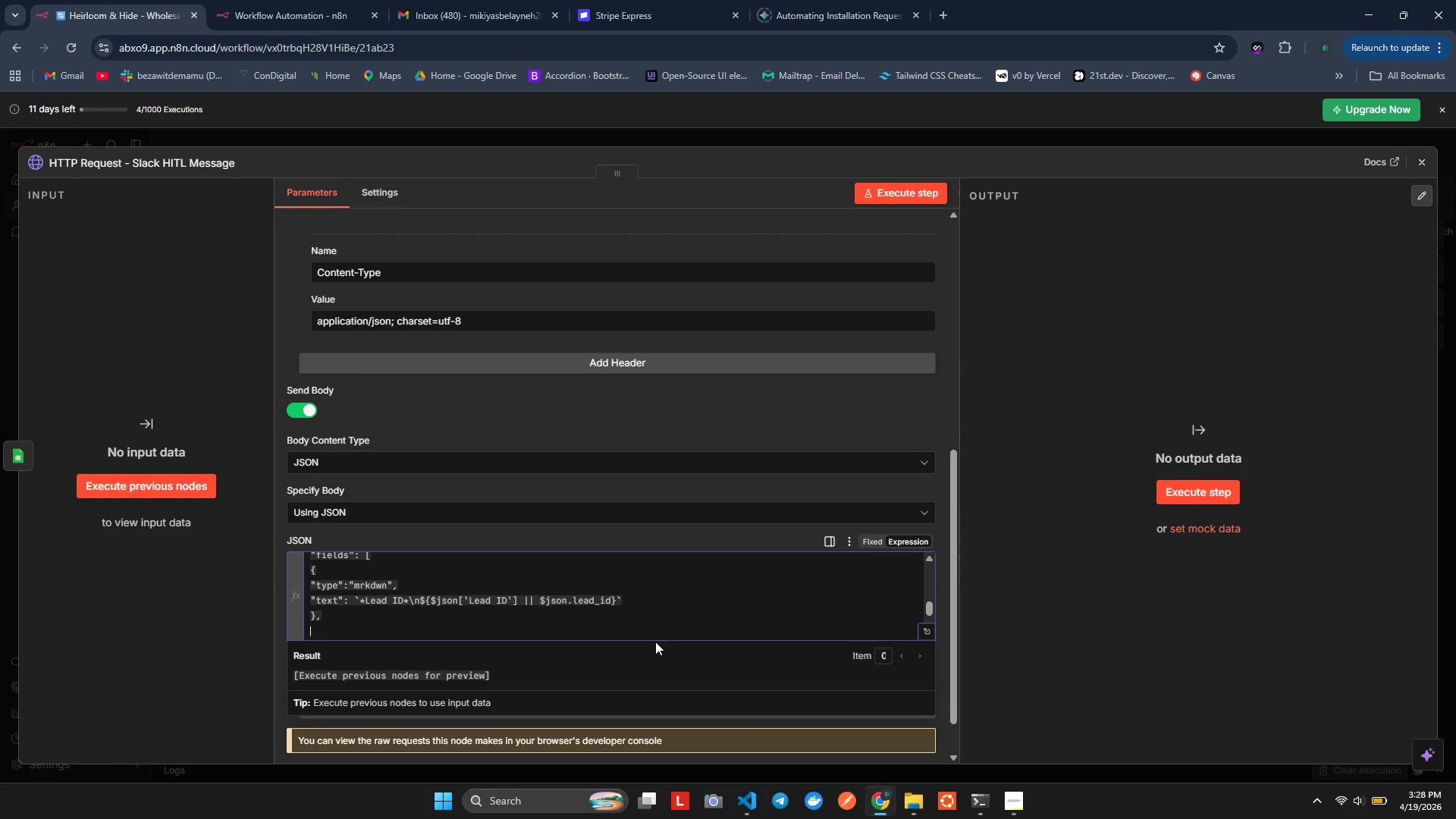 
key(Control+V)
 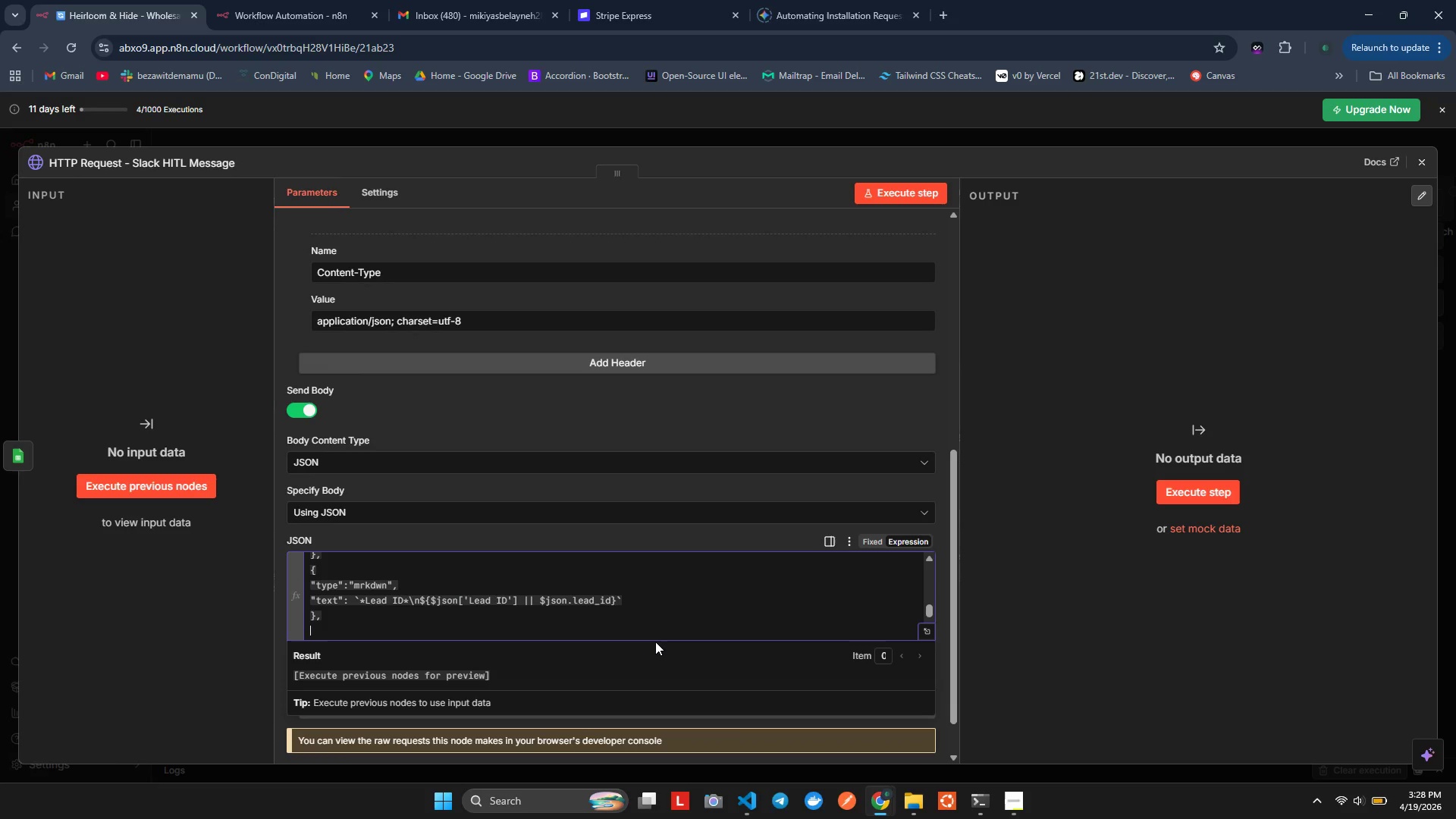 
key(ArrowUp)
 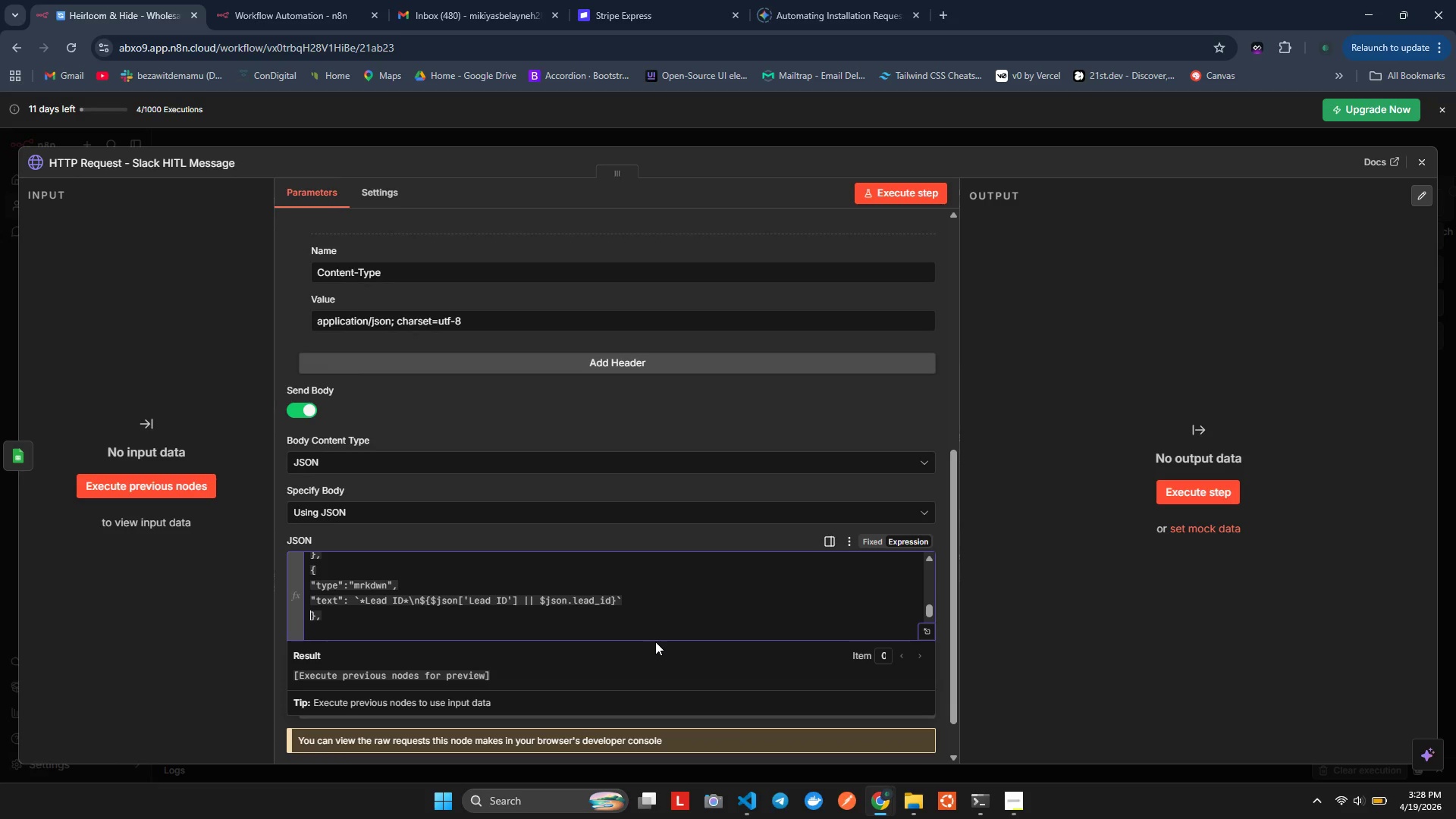 
key(ArrowUp)
 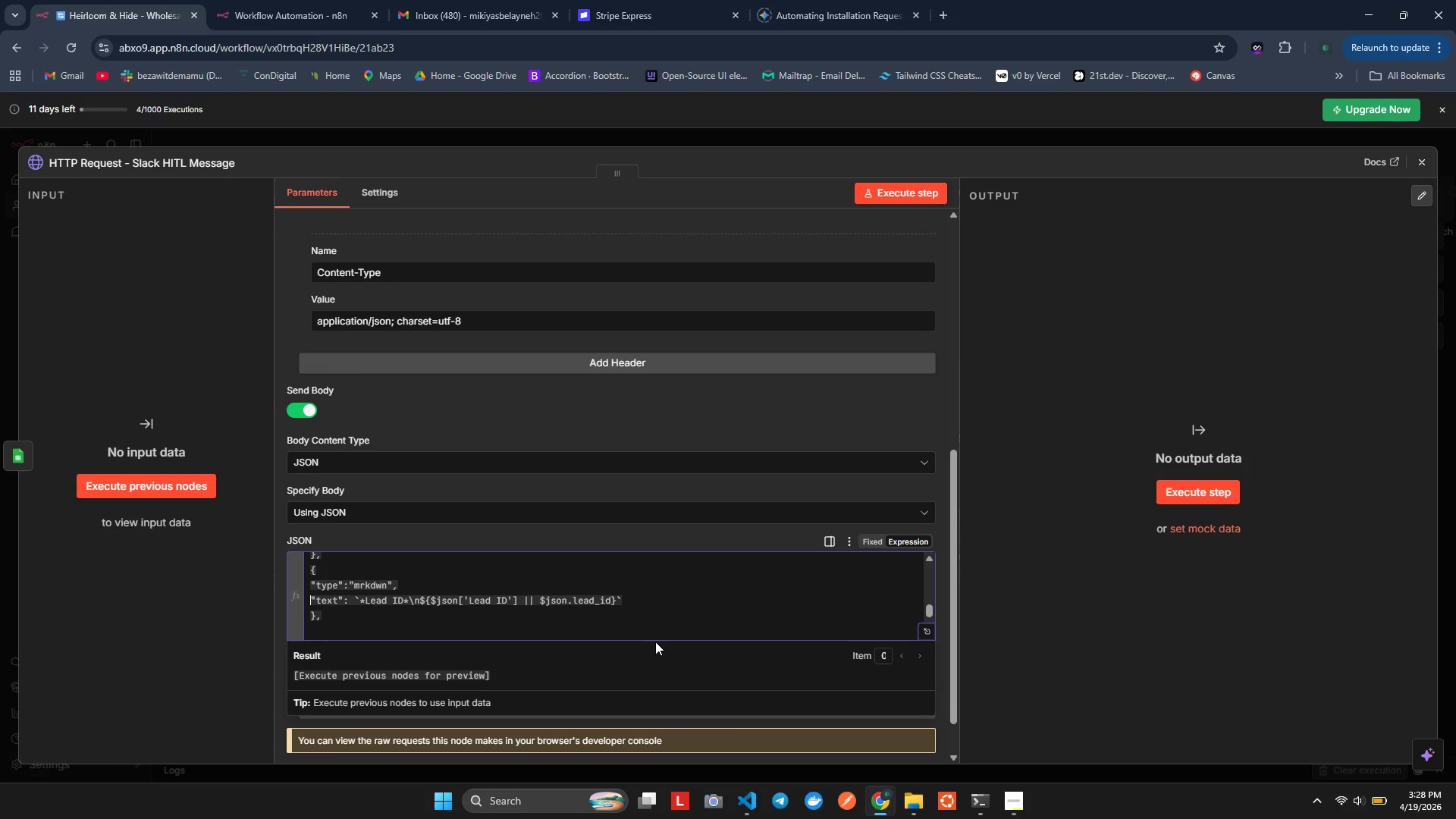 
key(ArrowUp)
 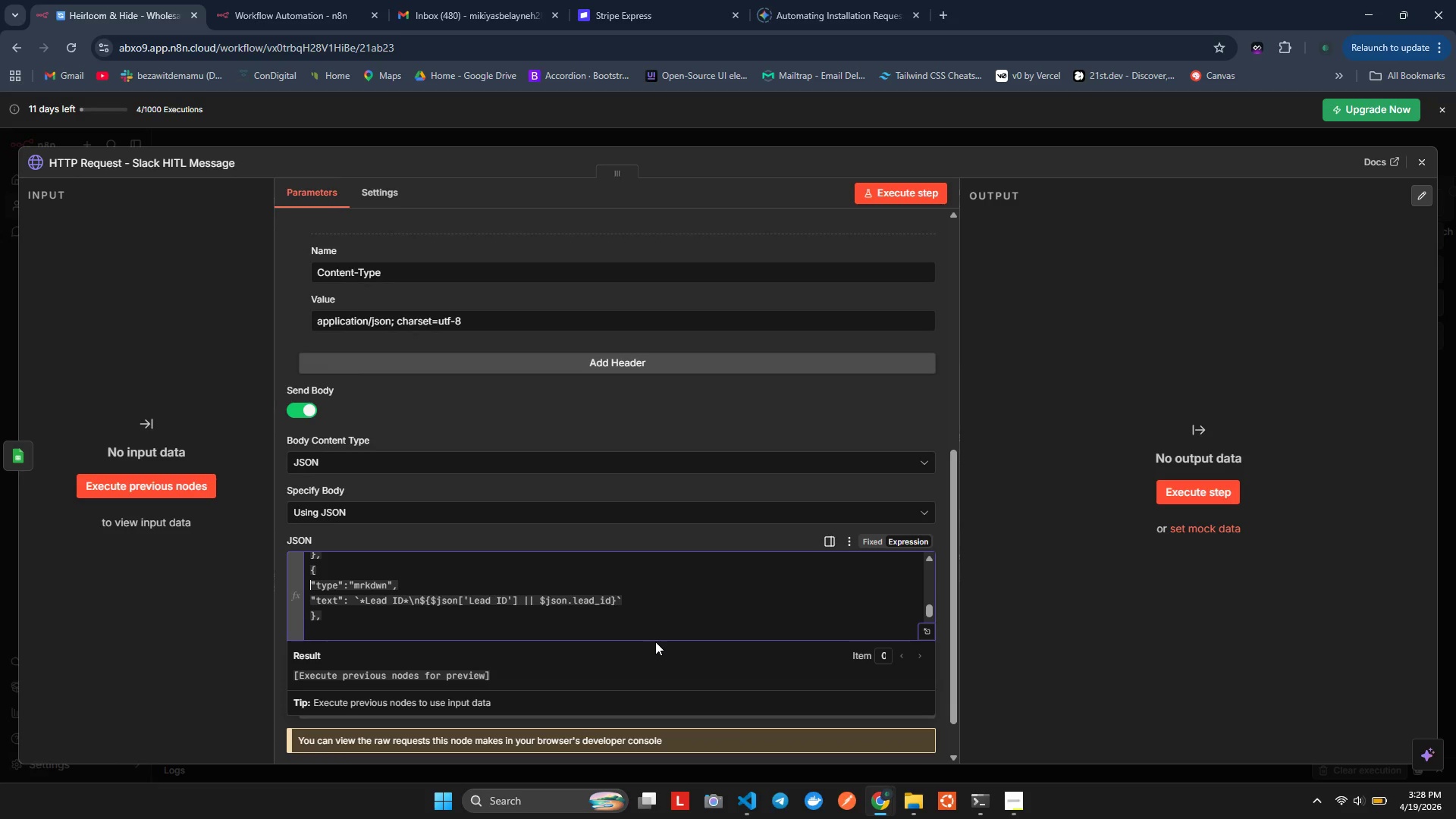 
key(ArrowRight)
 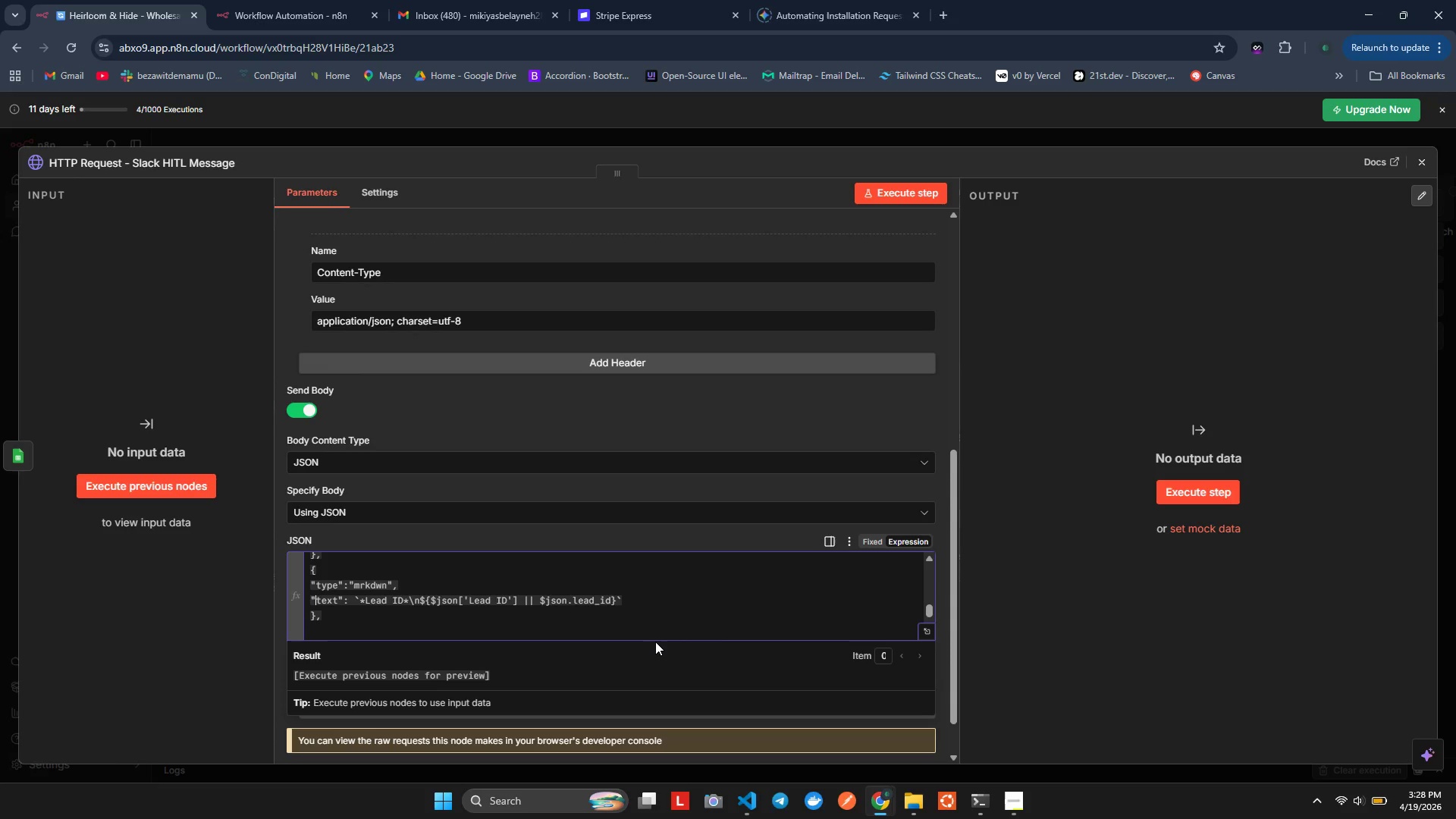 
key(ArrowDown)
 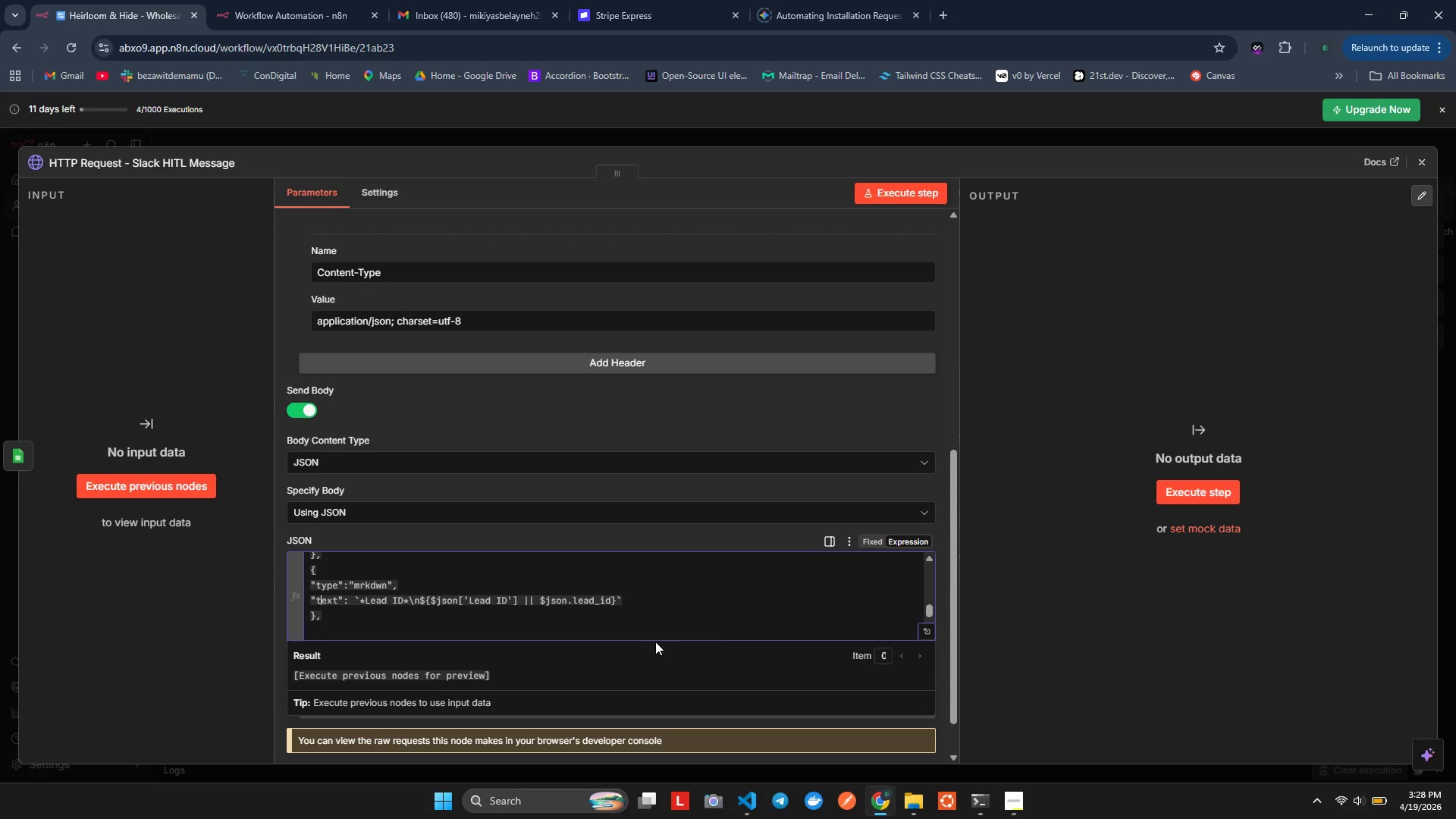 
hold_key(key=ArrowRight, duration=0.91)
 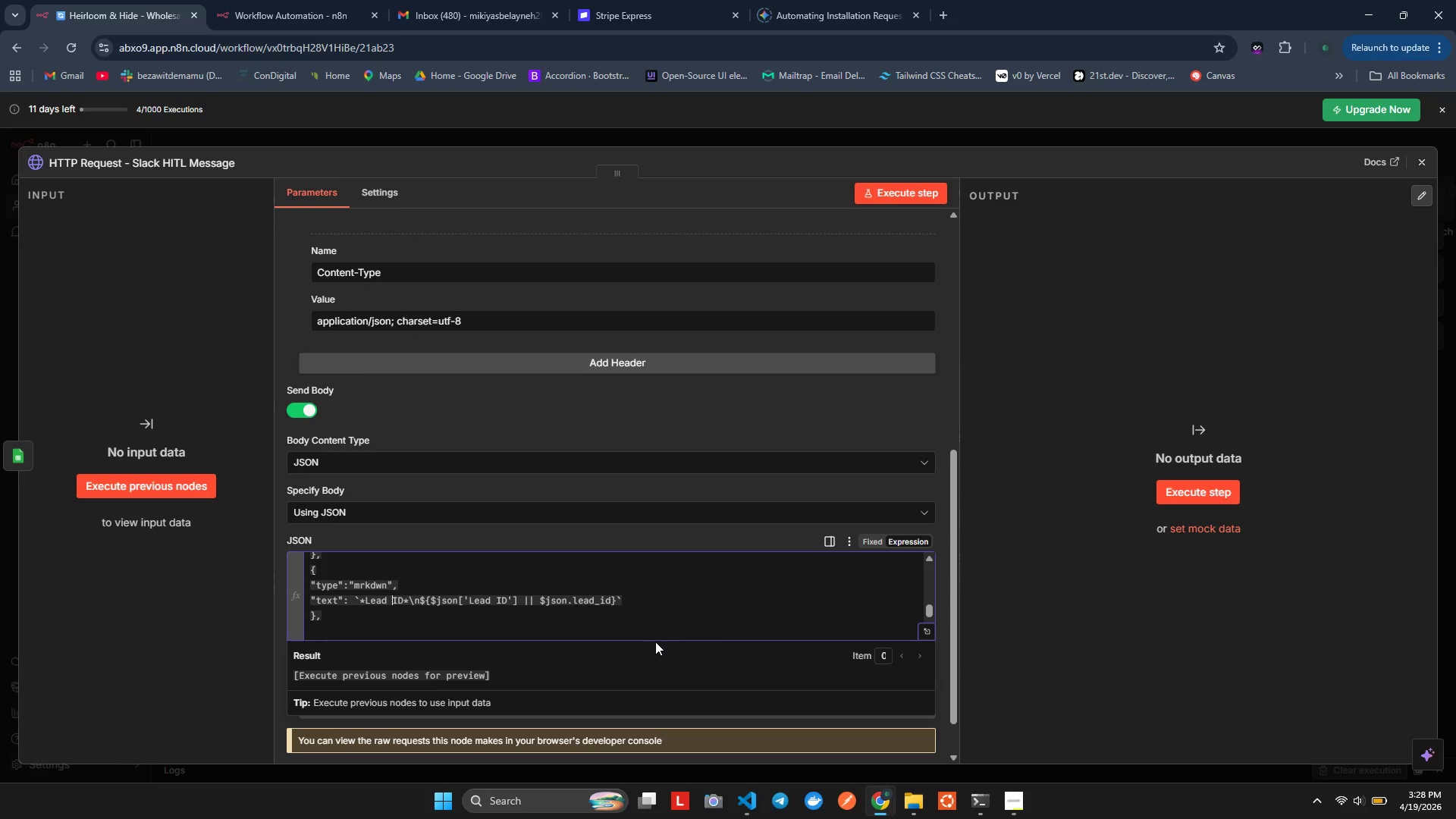 
key(ArrowRight)
 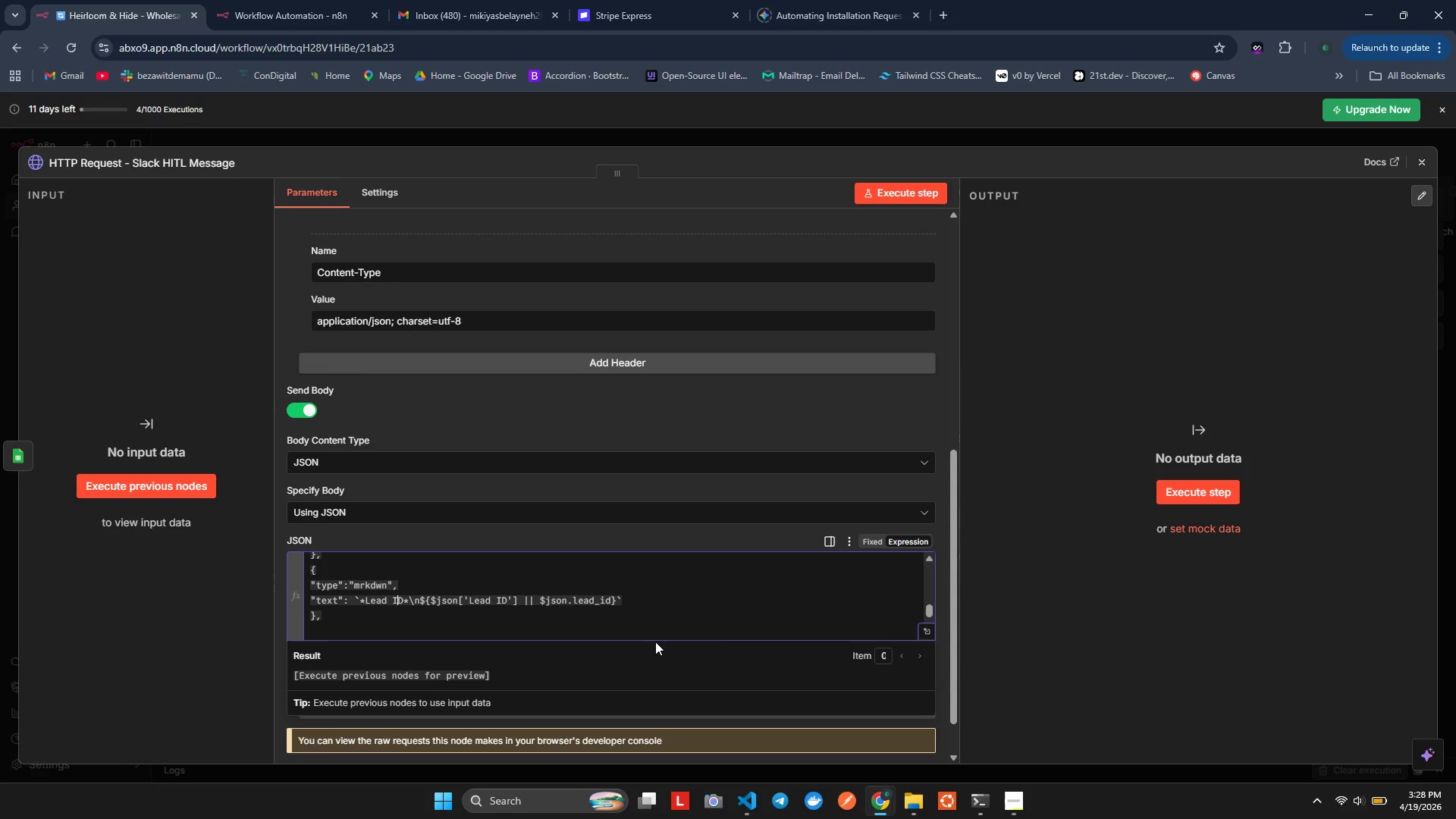 
key(ArrowRight)
 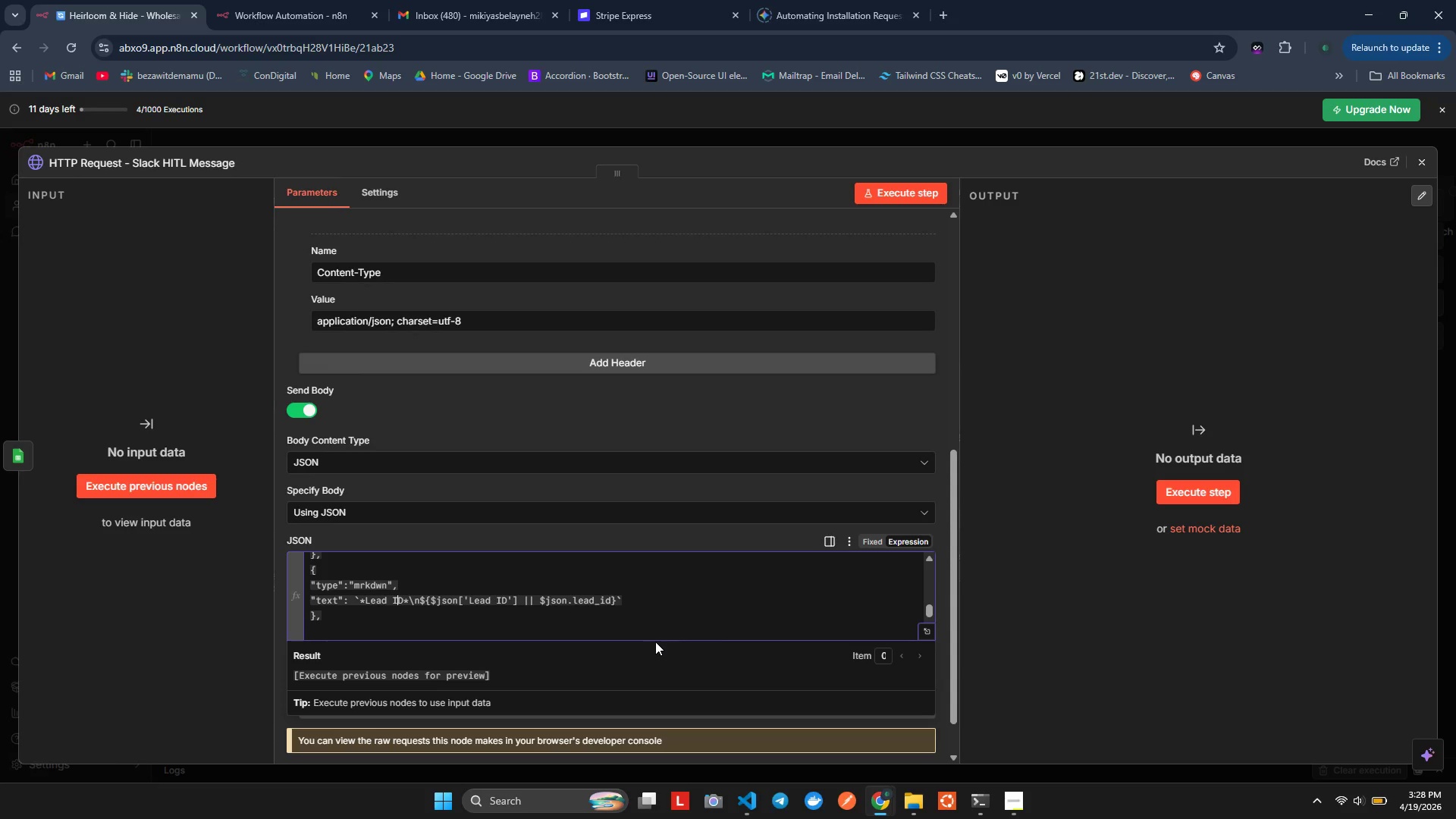 
key(ArrowRight)
 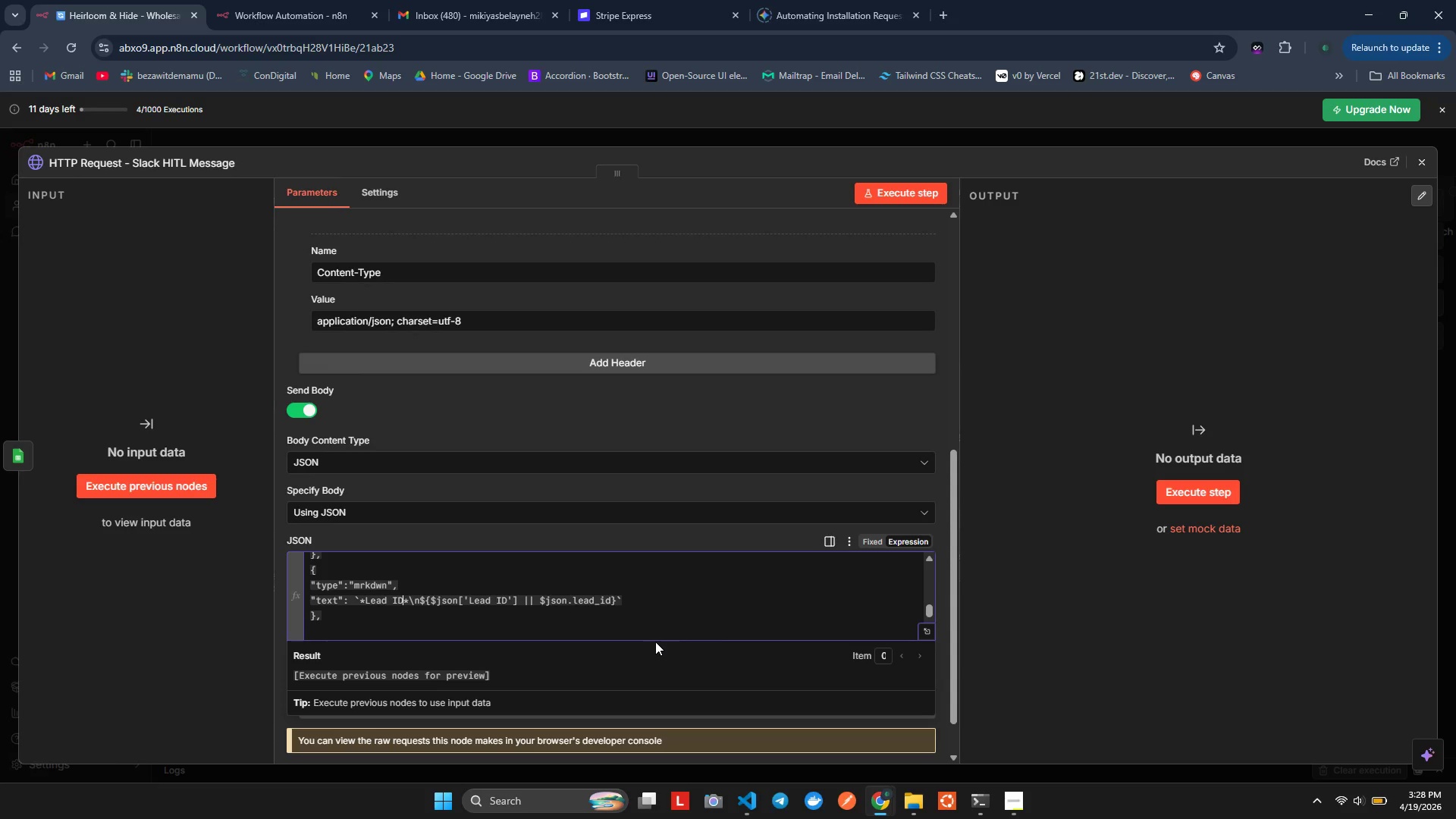 
key(Backspace)
key(Backspace)
key(Backspace)
key(Backspace)
key(Backspace)
key(Backspace)
key(Backspace)
type(F)
key(Backspace)
type(Domain)
 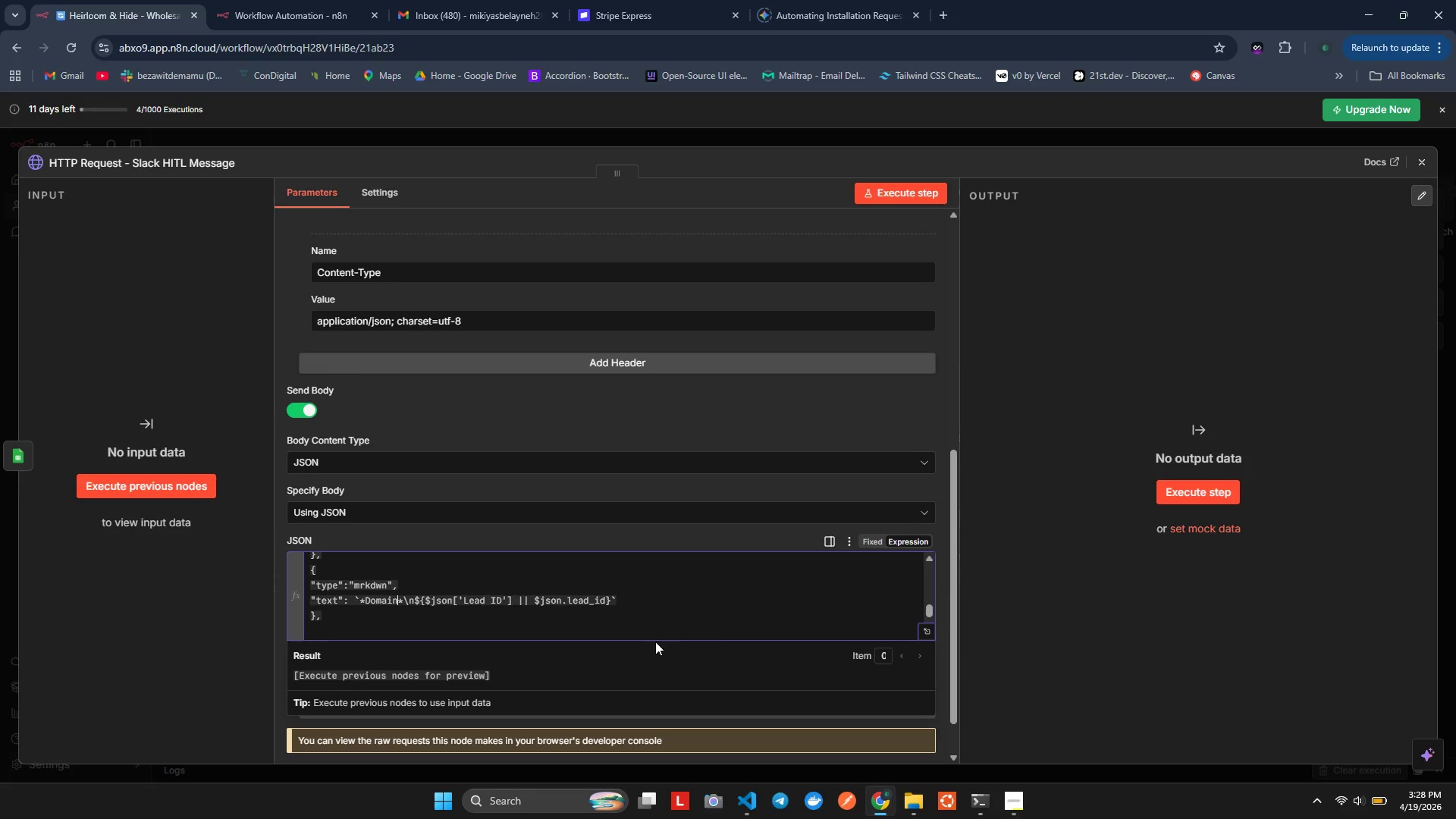 
hold_key(key=ArrowRight, duration=0.95)
 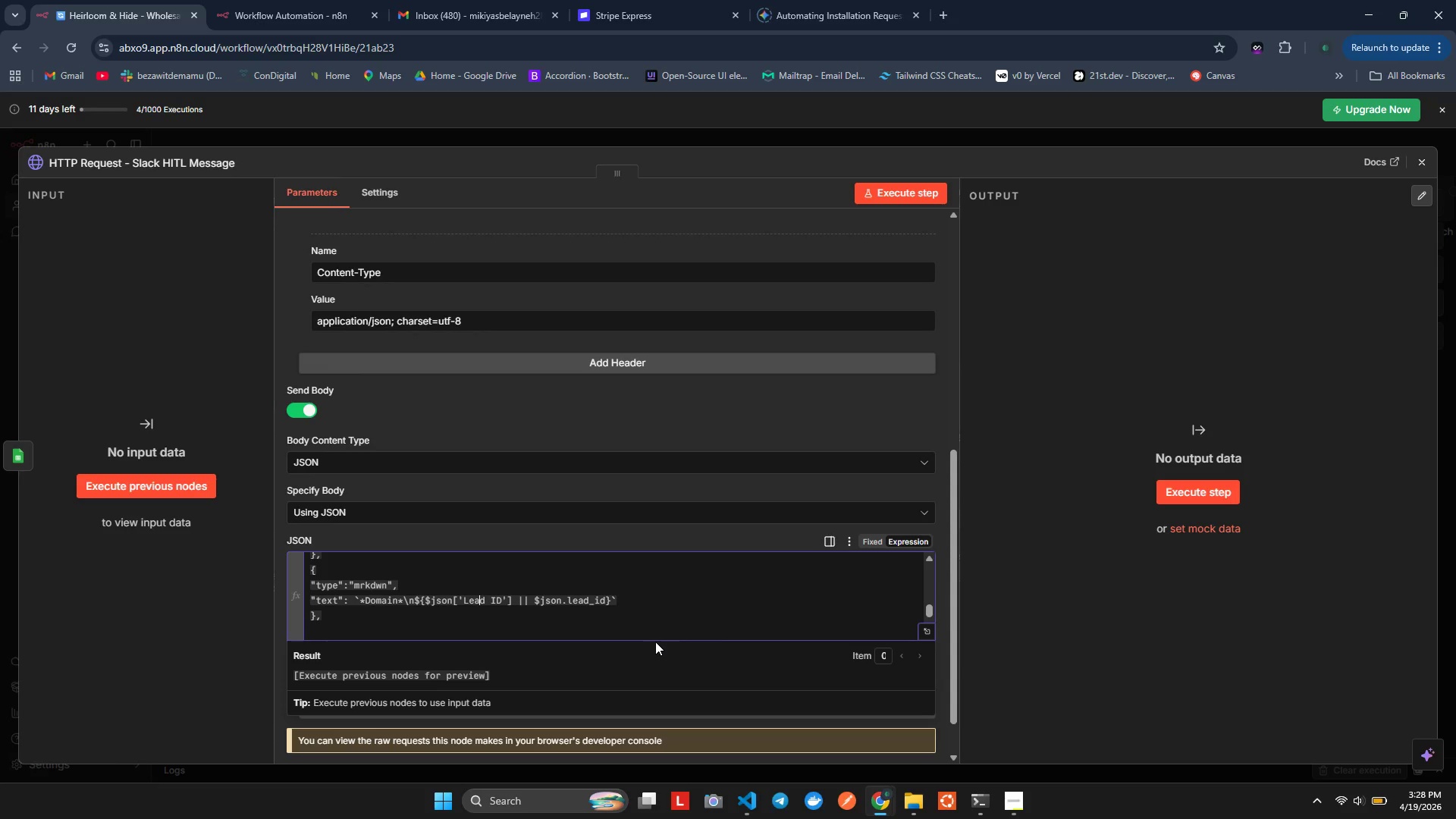 
key(ArrowRight)
 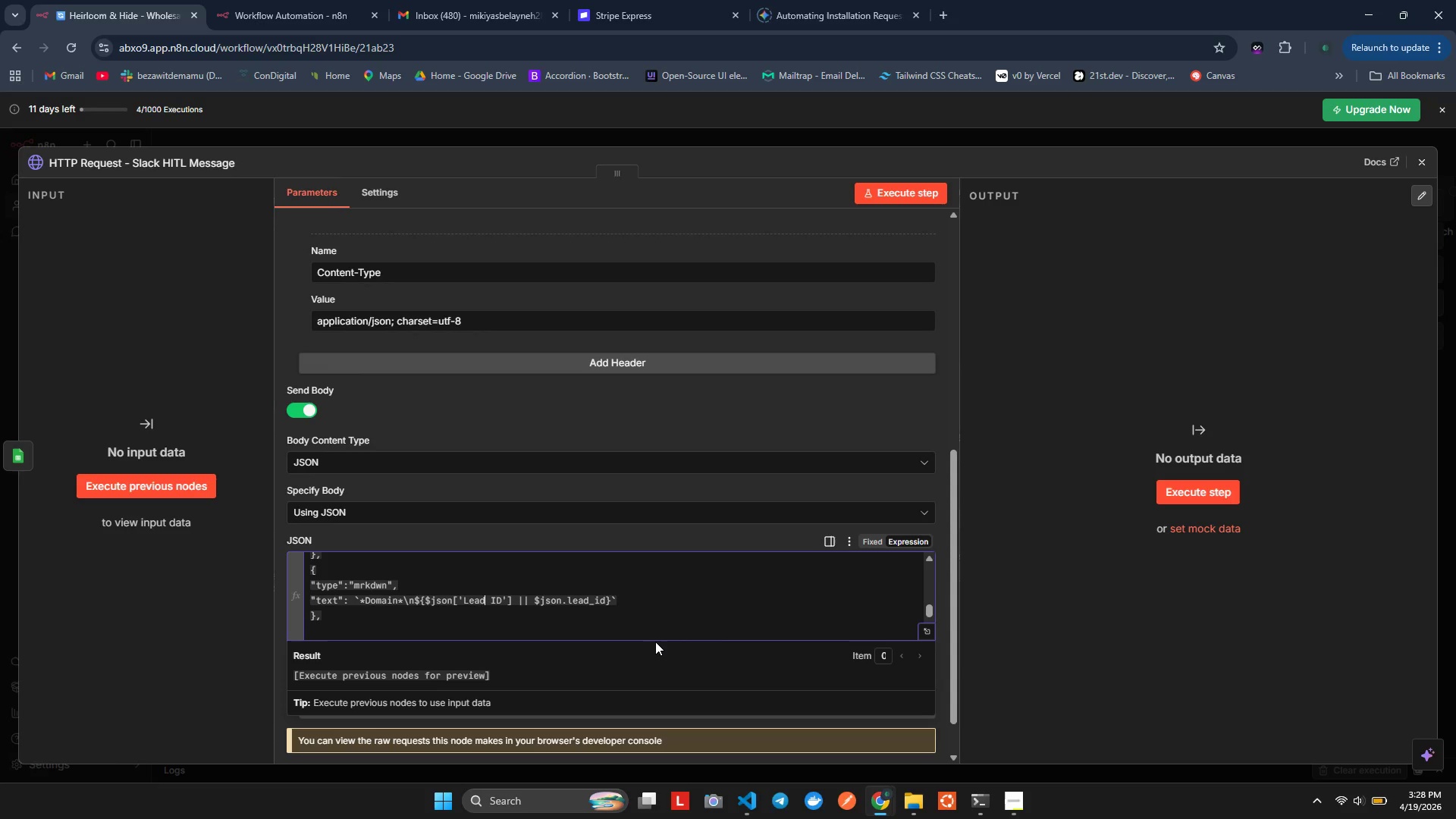 
key(ArrowRight)
 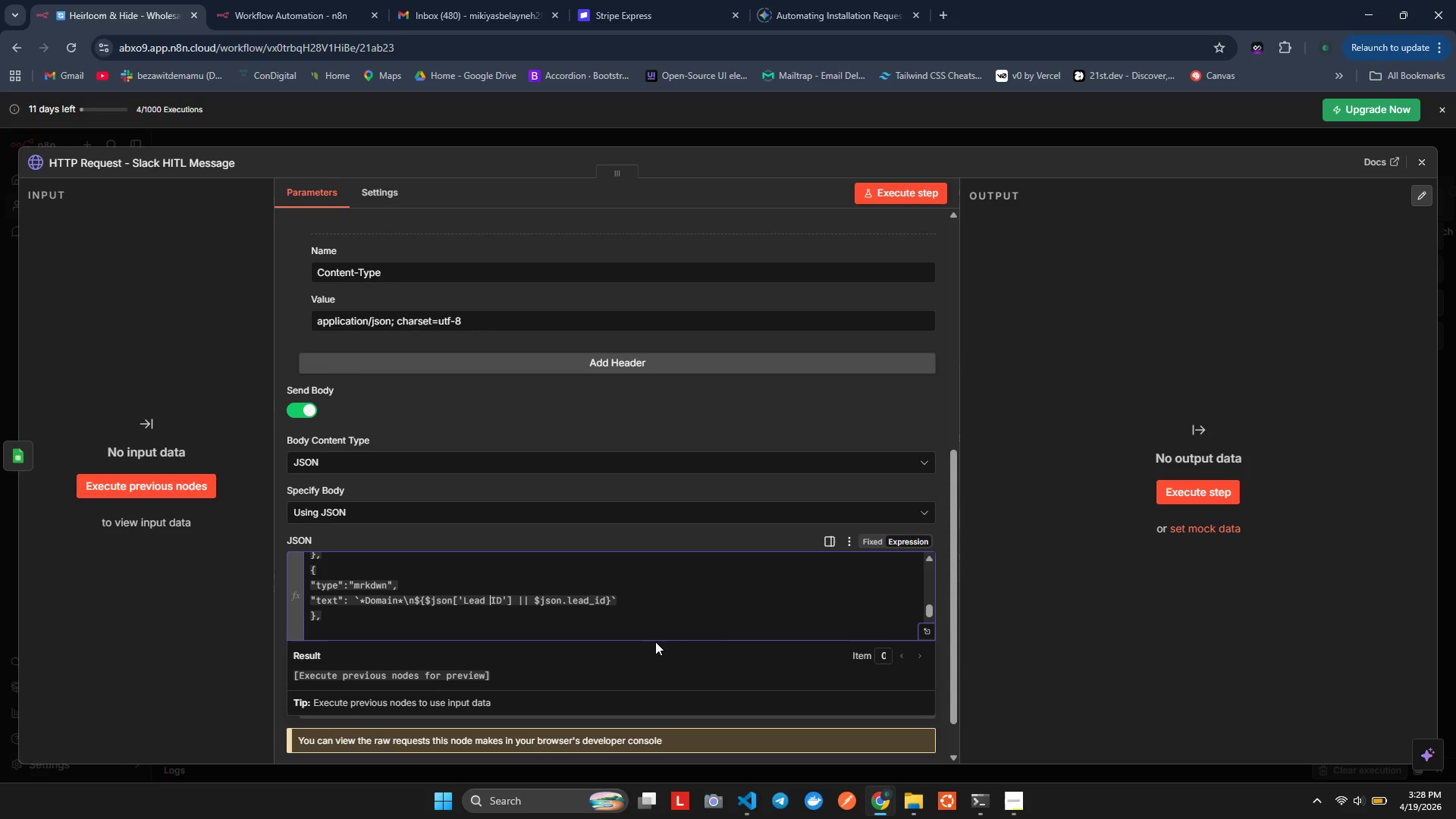 
key(ArrowRight)
 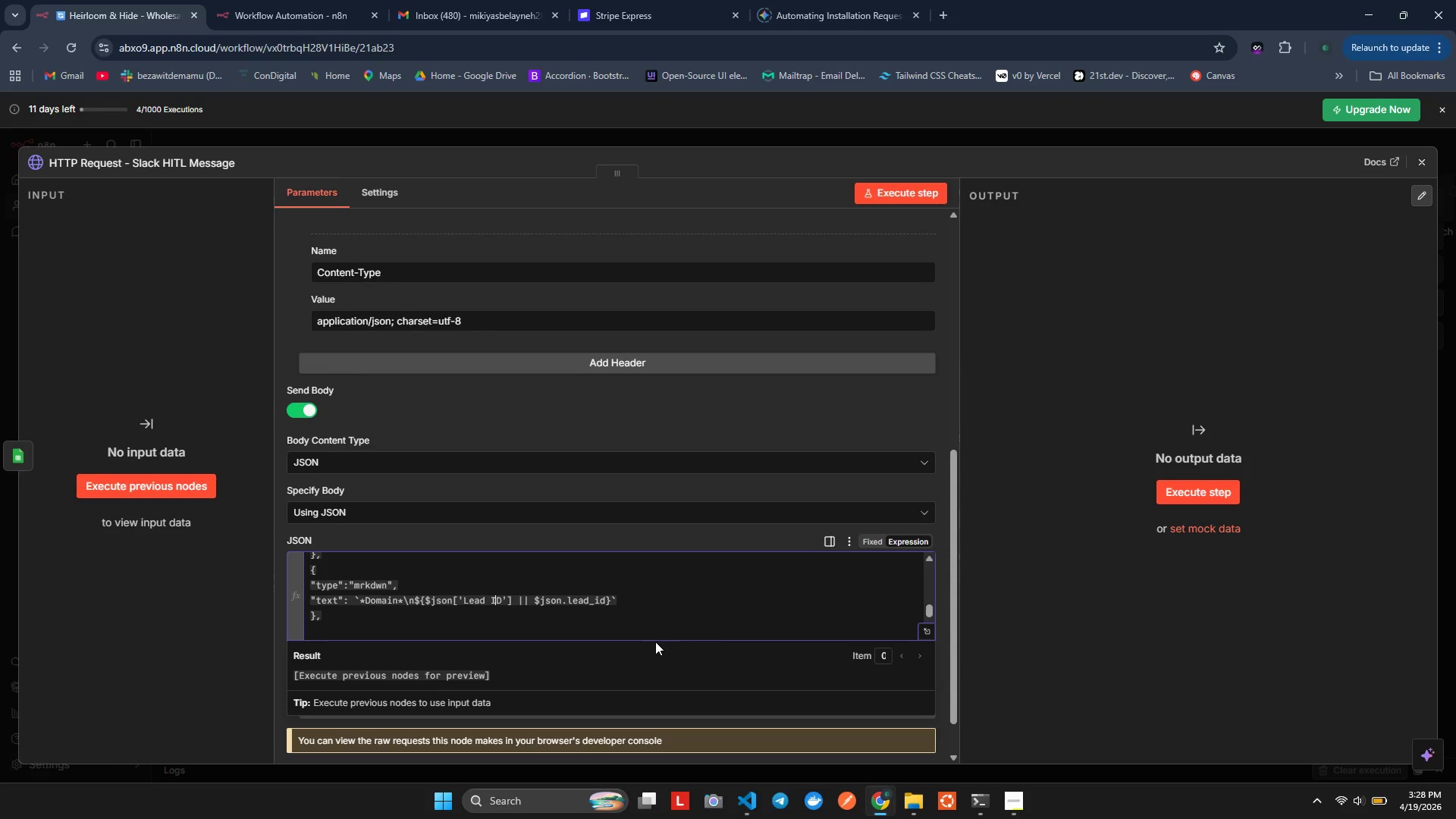 
key(ArrowRight)
 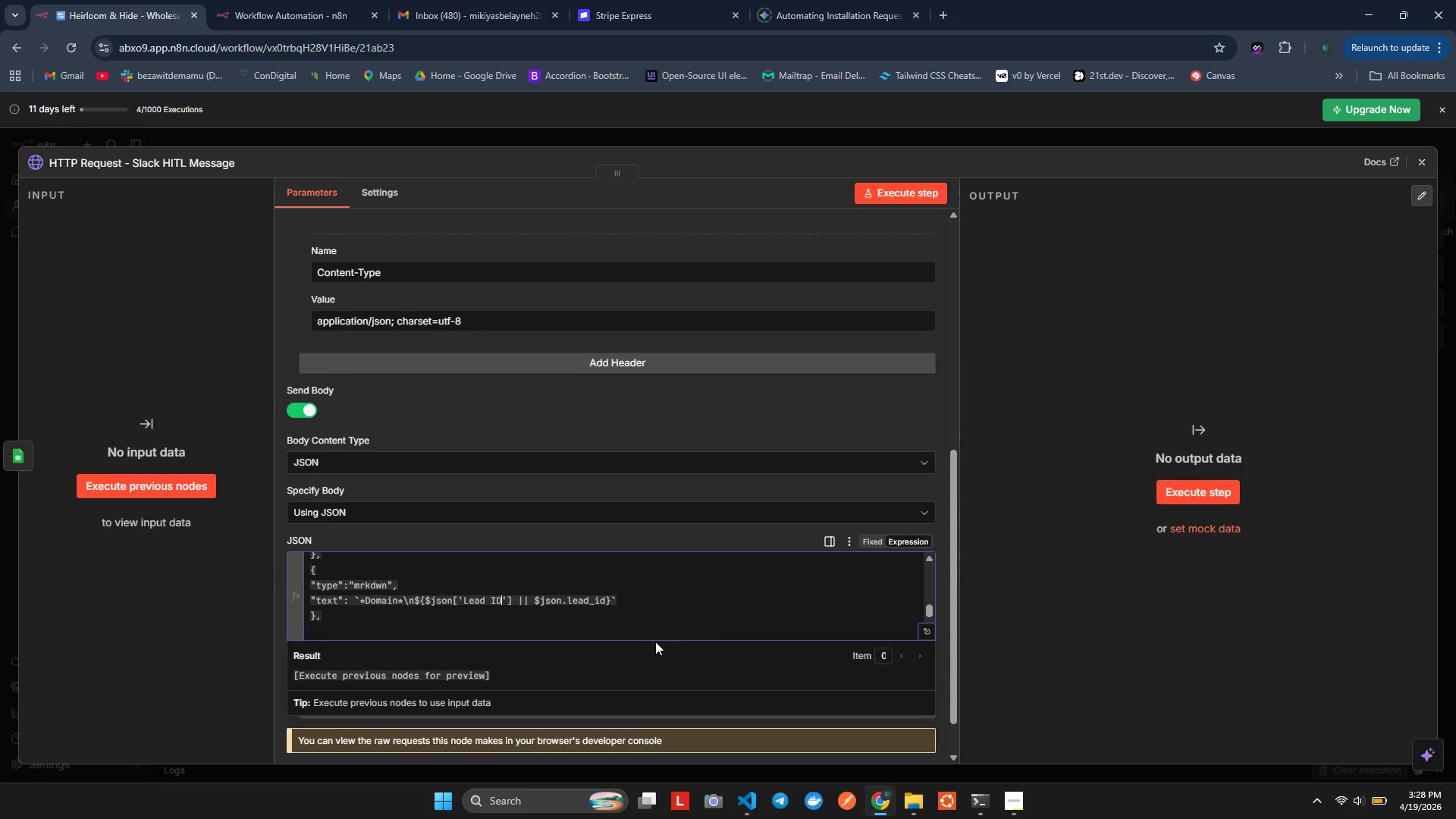 
hold_key(key=Backspace, duration=0.67)
 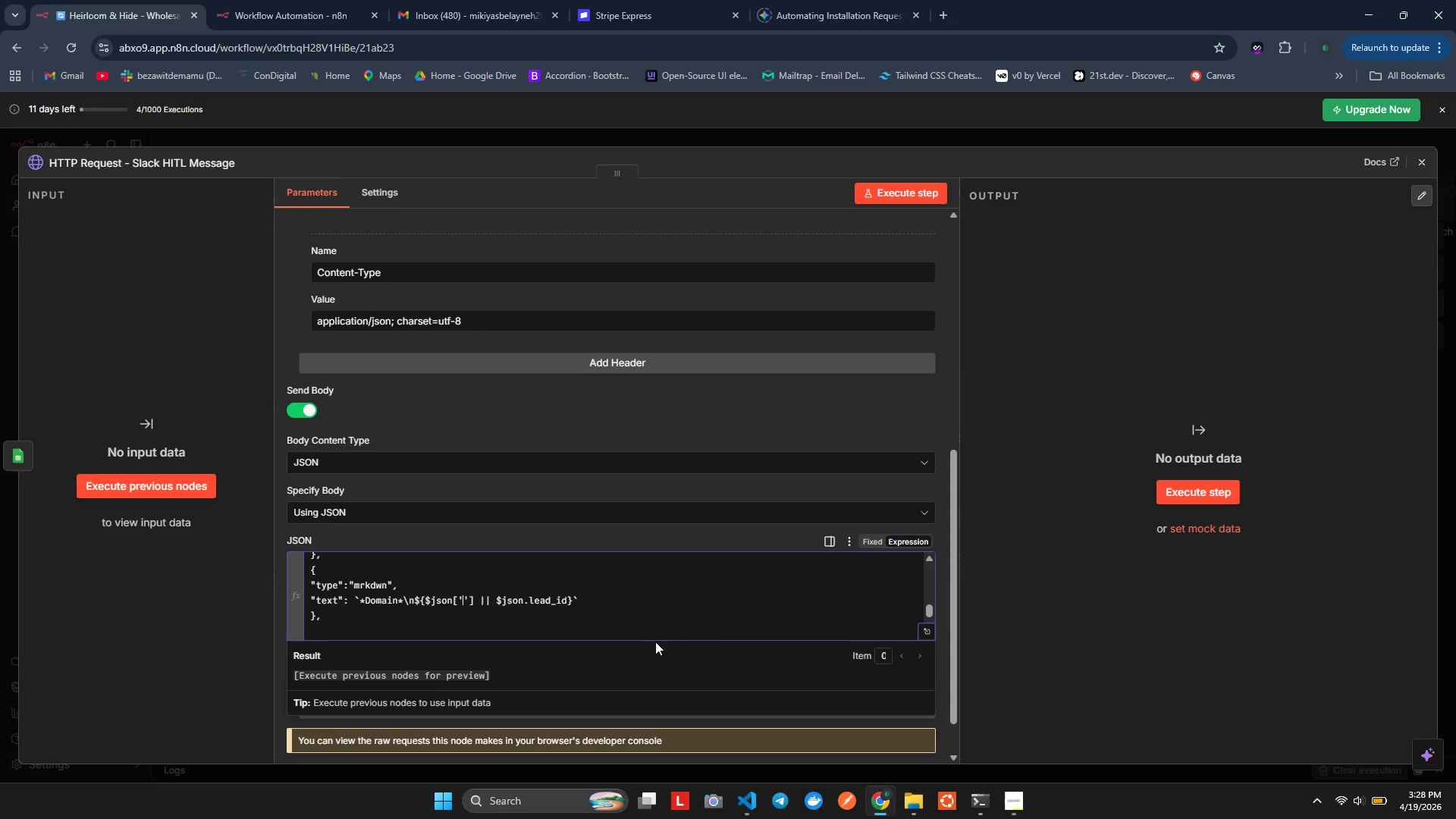 
key(Backspace)
 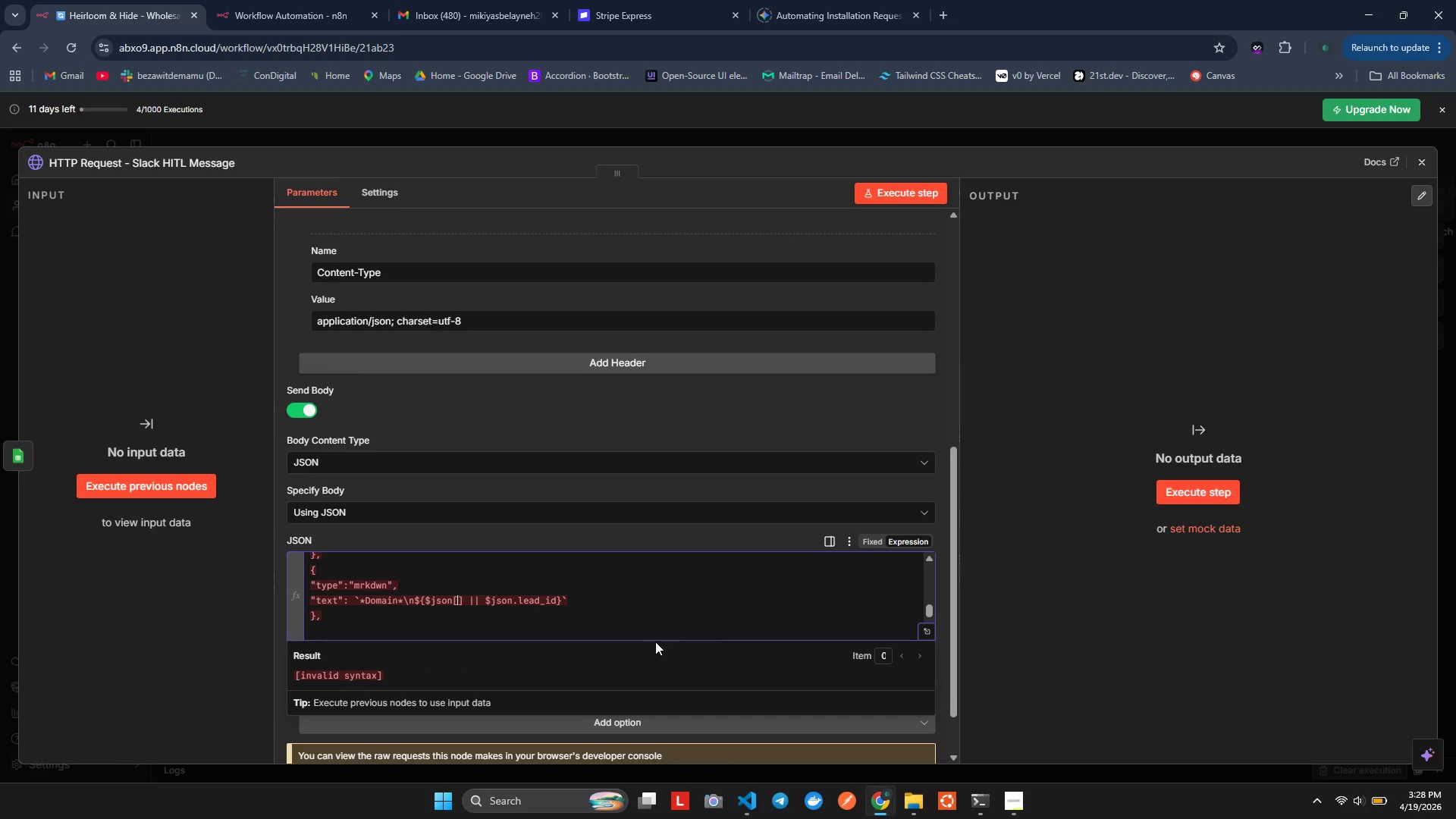 
key(Control+Z)
 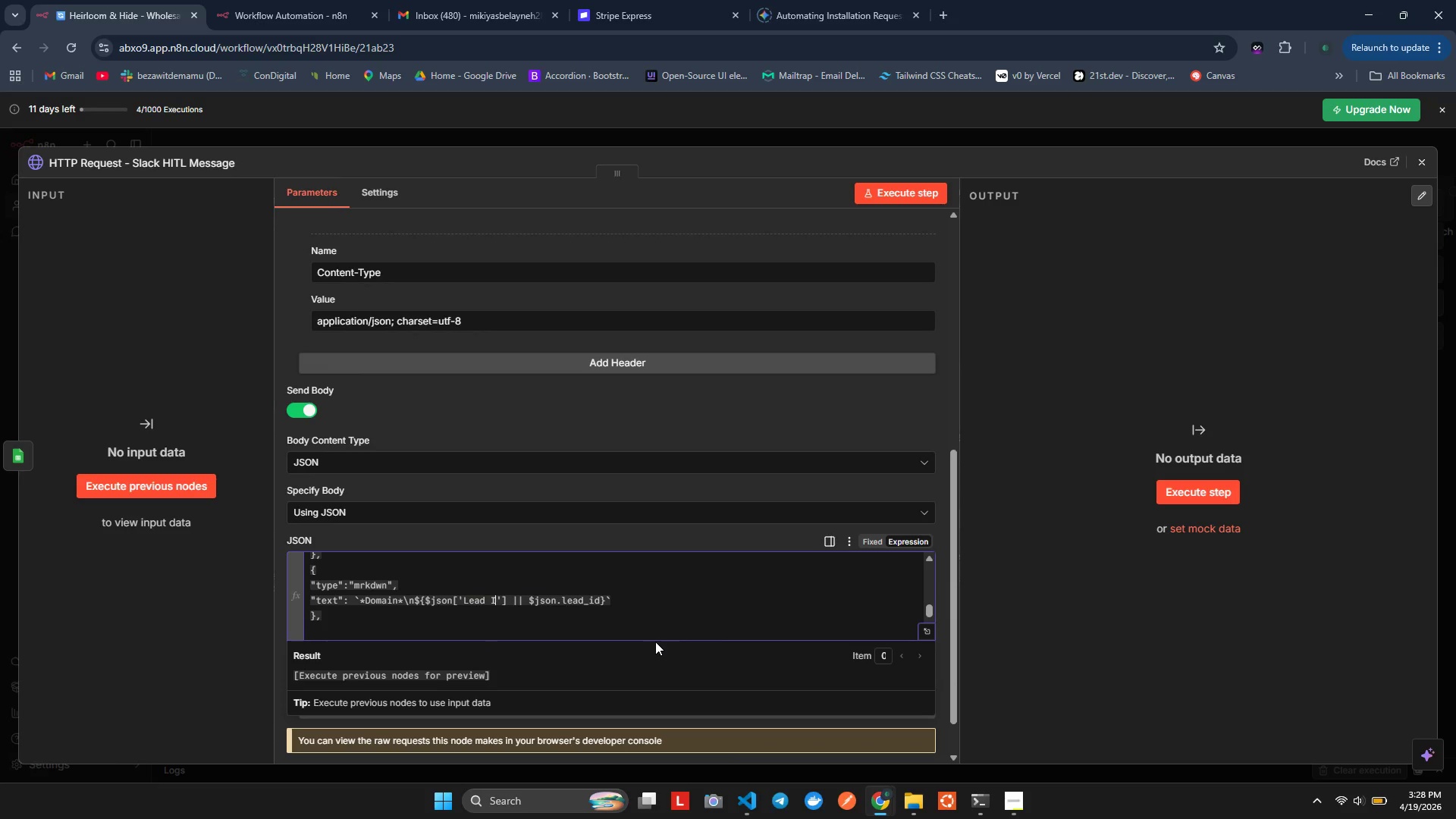 
key(Backspace)
key(Backspace)
key(Backspace)
key(Backspace)
key(Backspace)
key(Backspace)
type(Domain)
 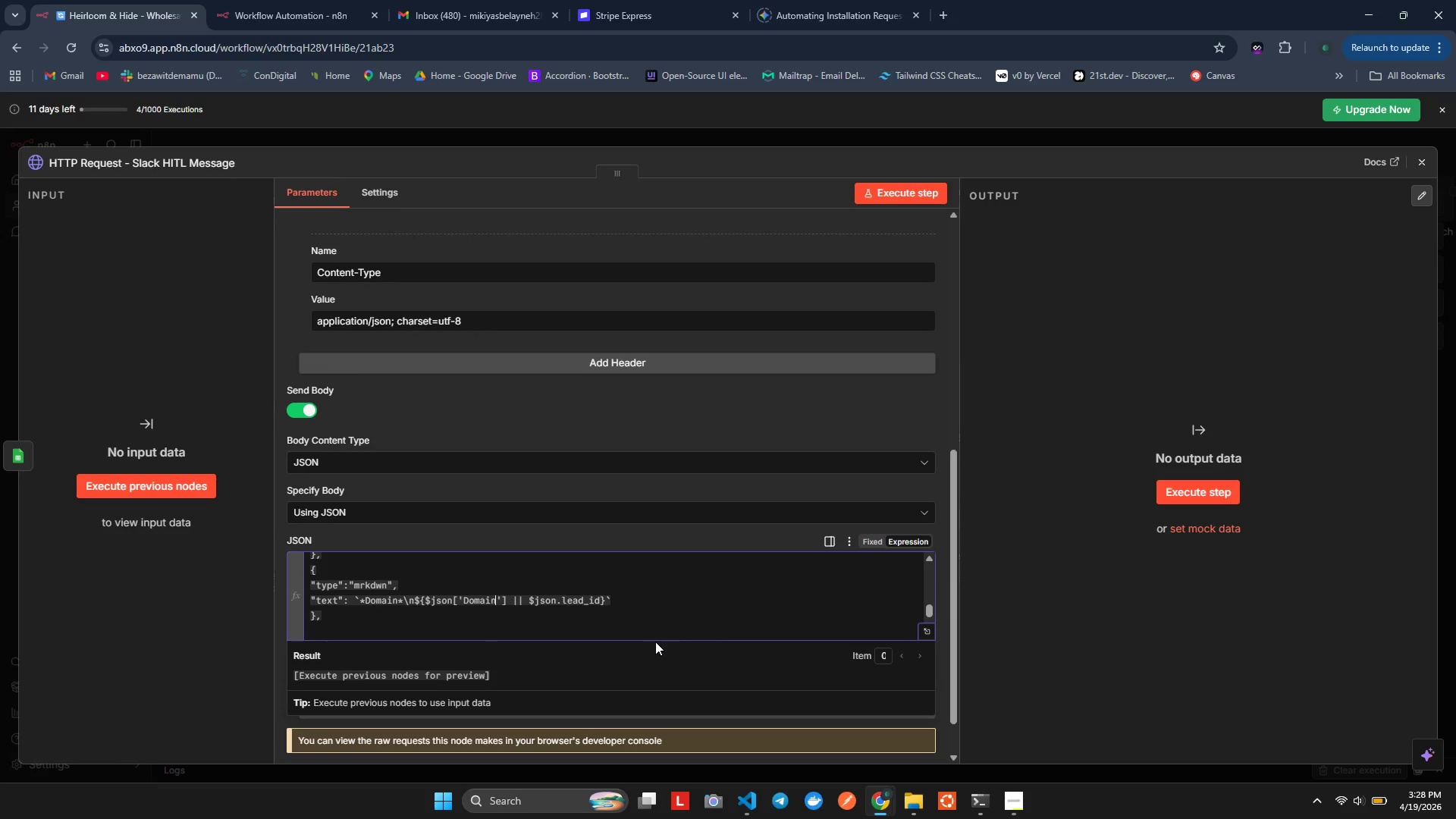 
hold_key(key=ArrowRight, duration=1.03)
 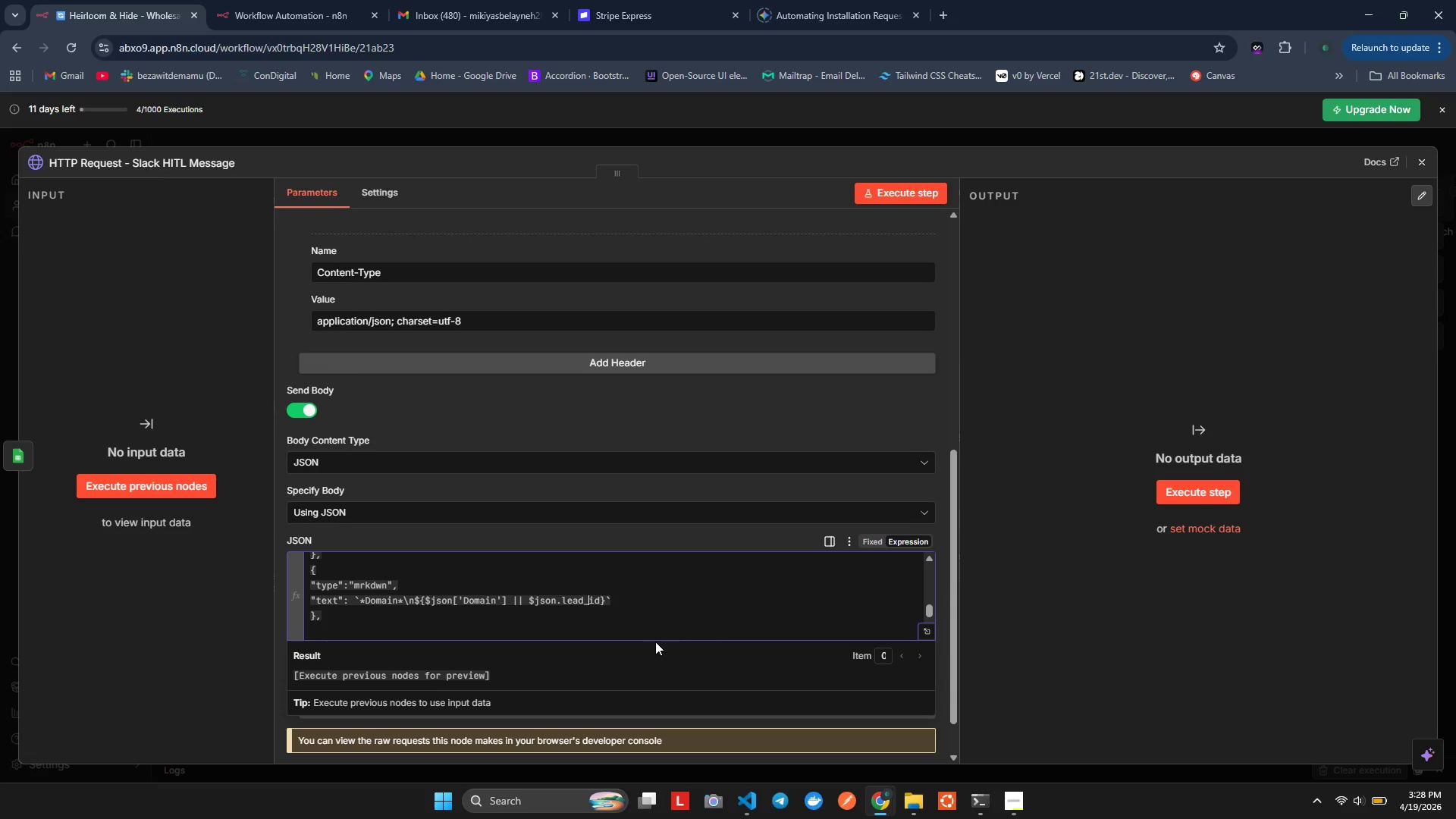 
key(ArrowRight)
 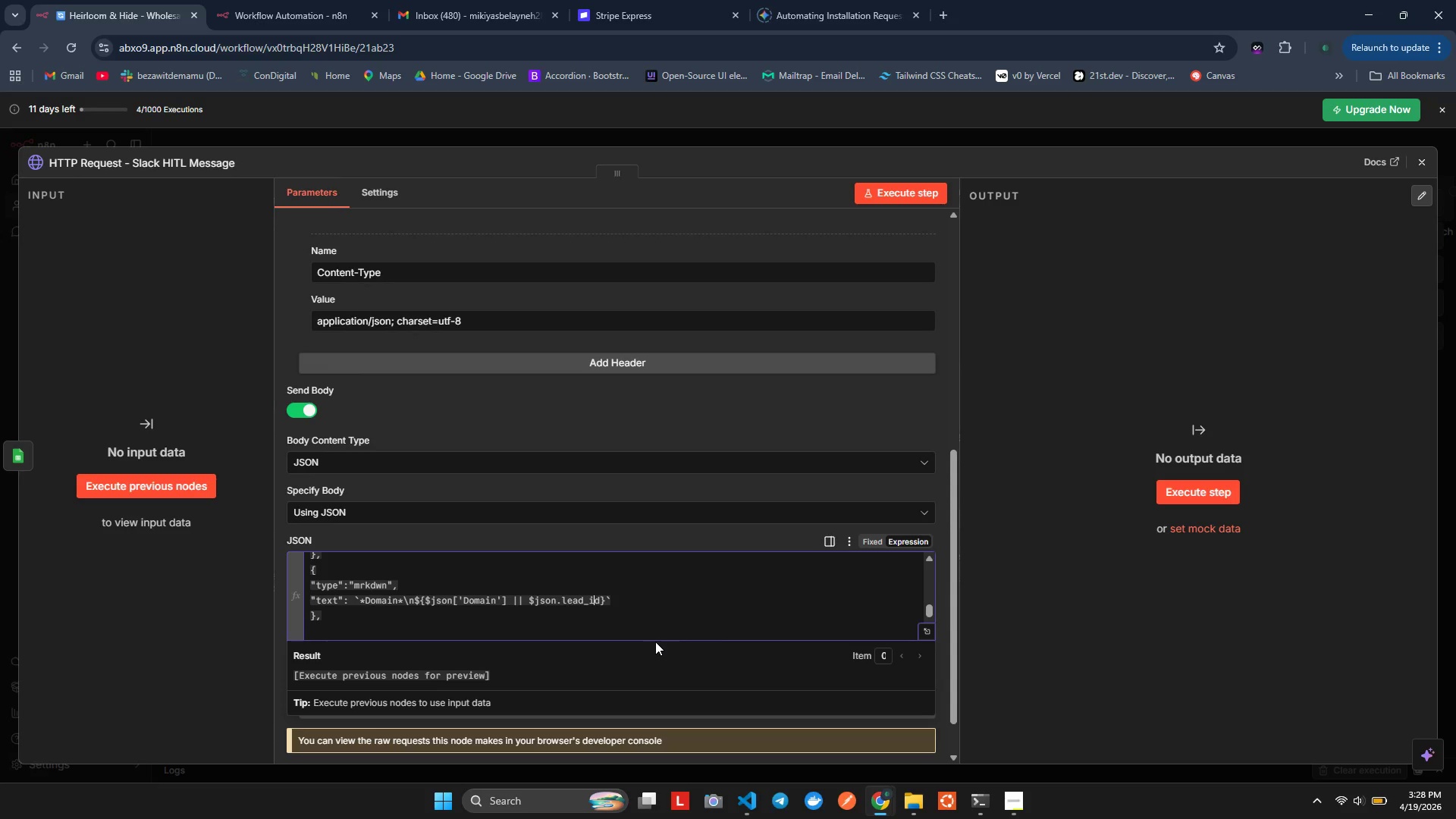 
key(ArrowRight)
 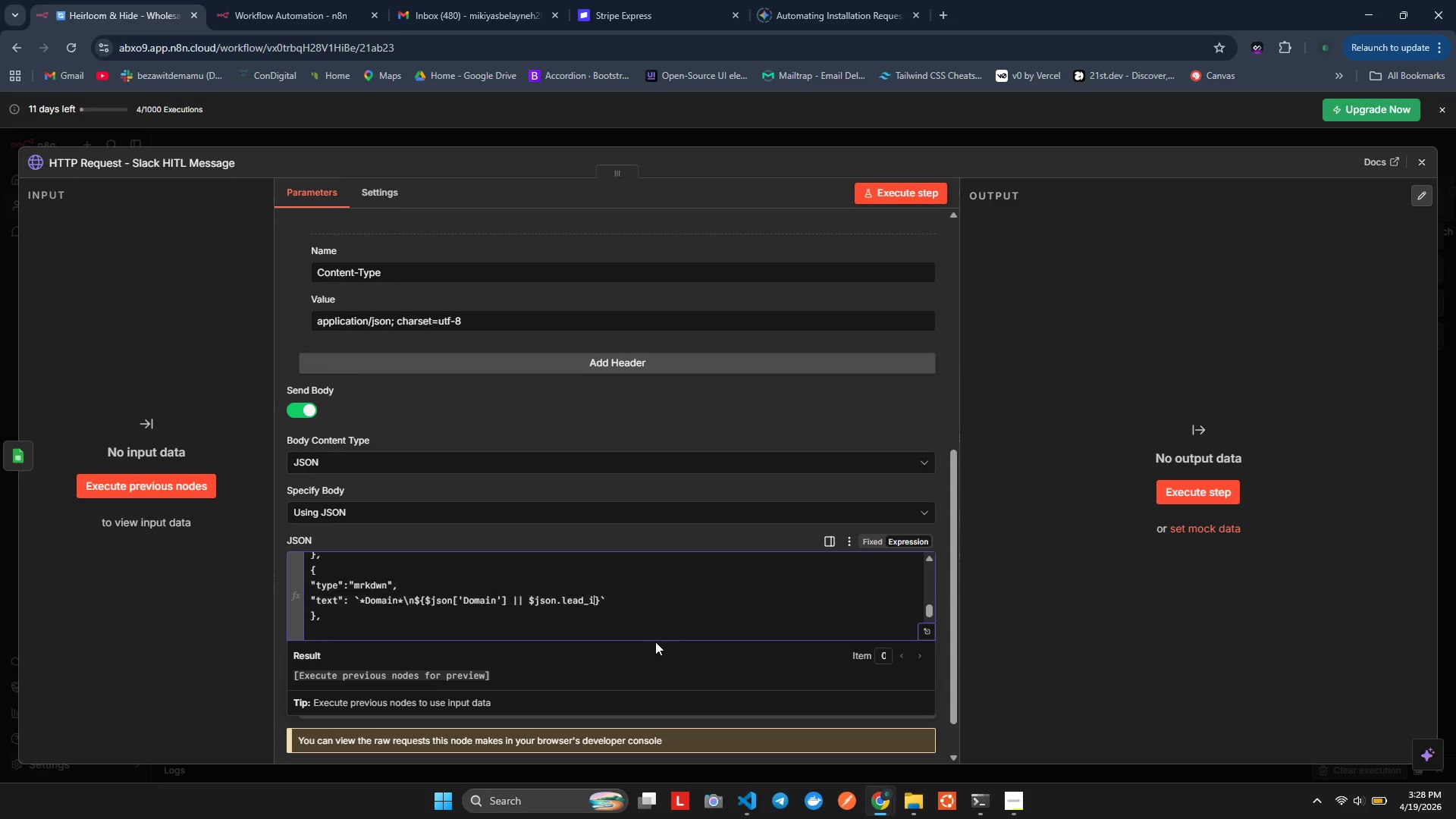 
key(Backspace)
key(Backspace)
key(Backspace)
key(Backspace)
key(Backspace)
key(Backspace)
key(Backspace)
type(domain)
 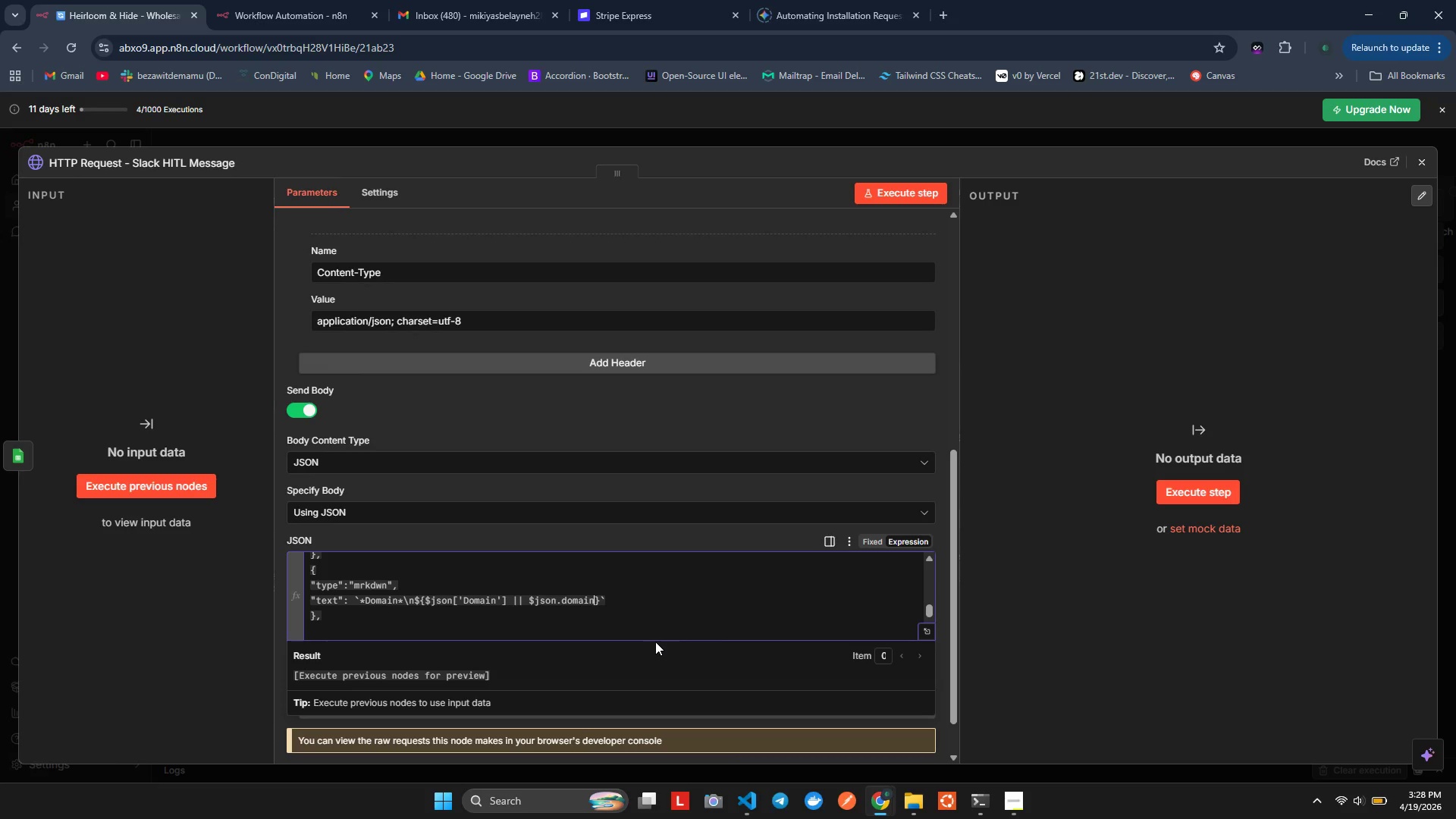 
key(ArrowRight)
 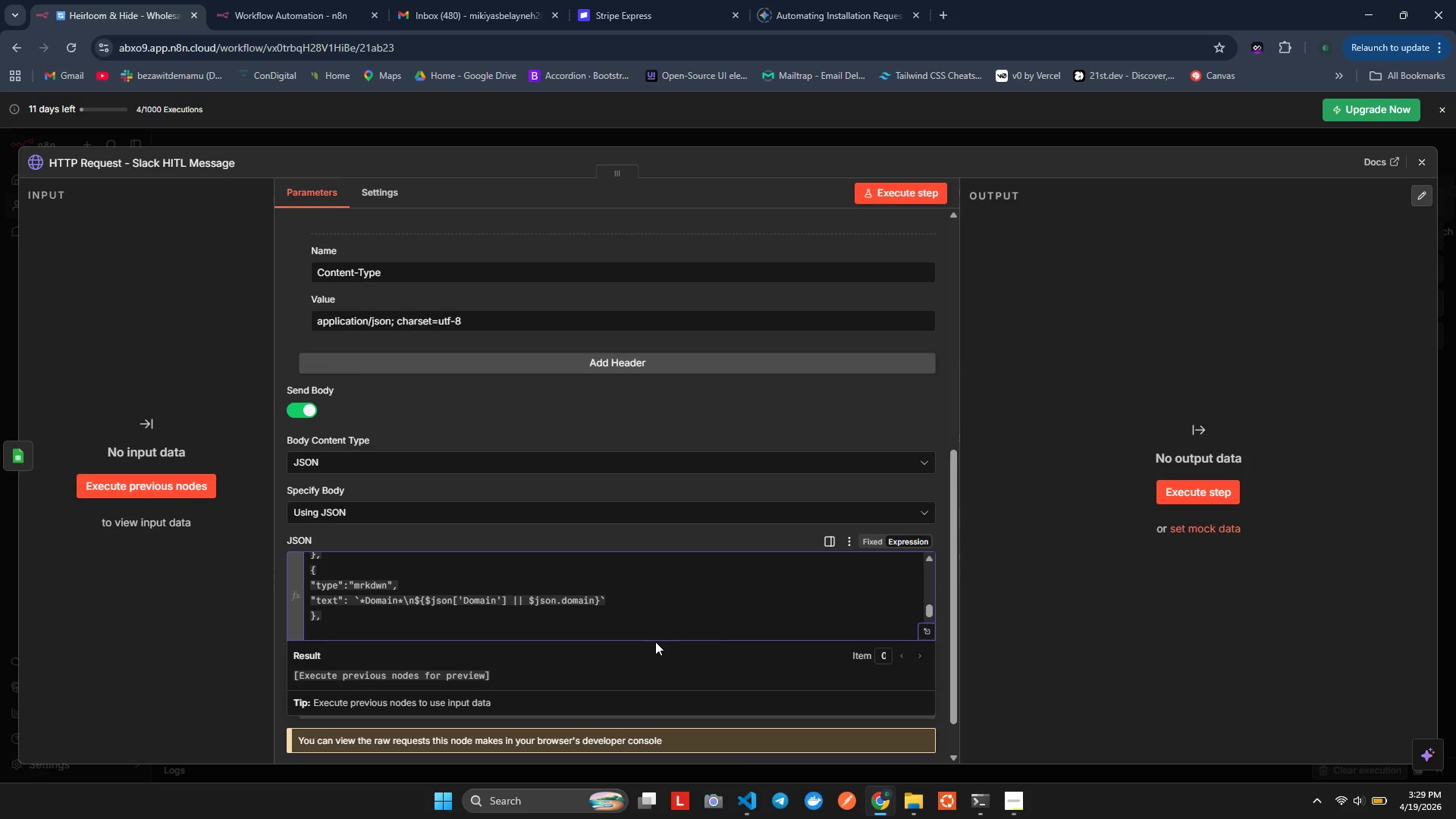 
key(ArrowLeft)
 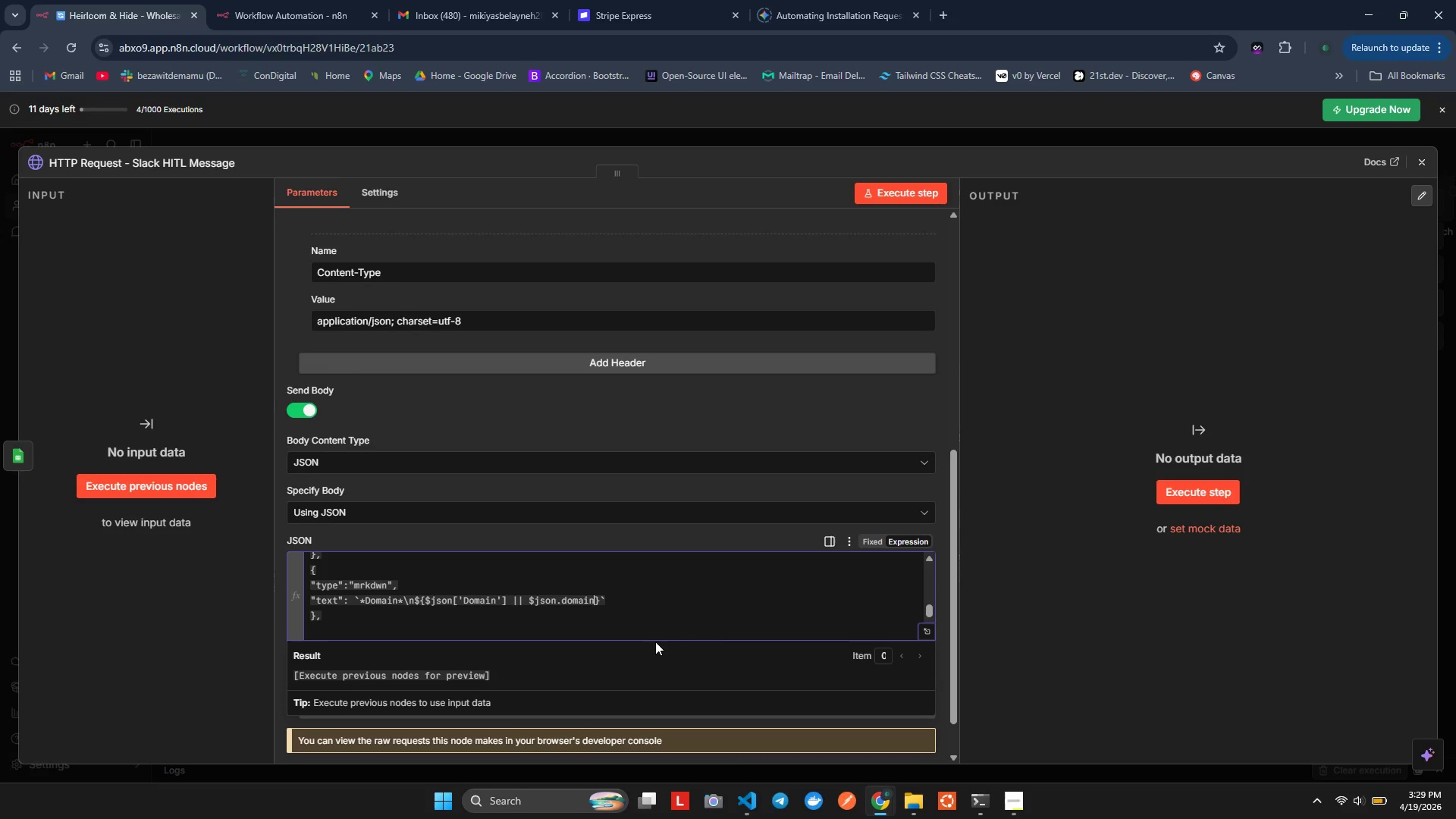 
type( || 'Unknwn)
 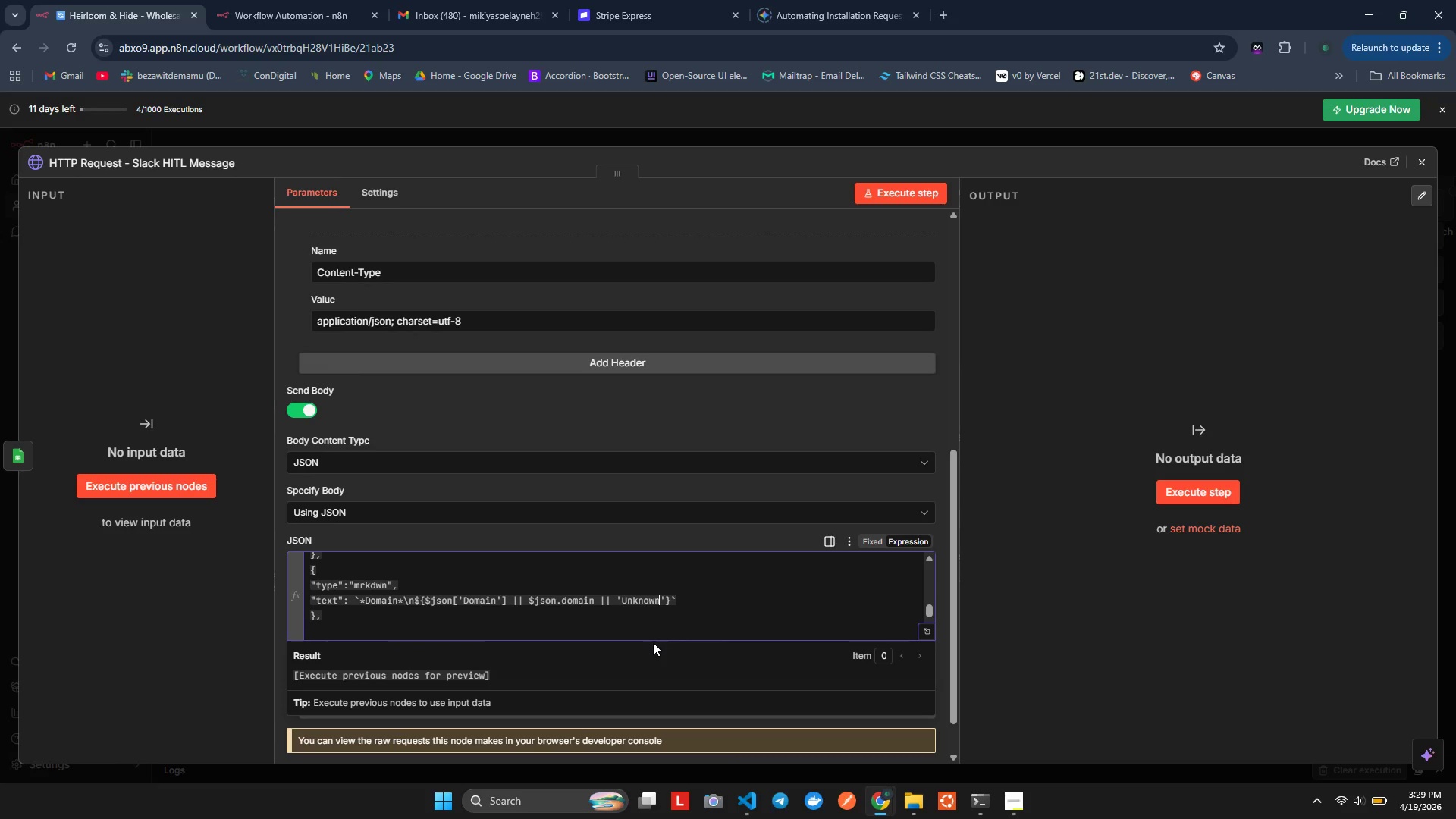 
 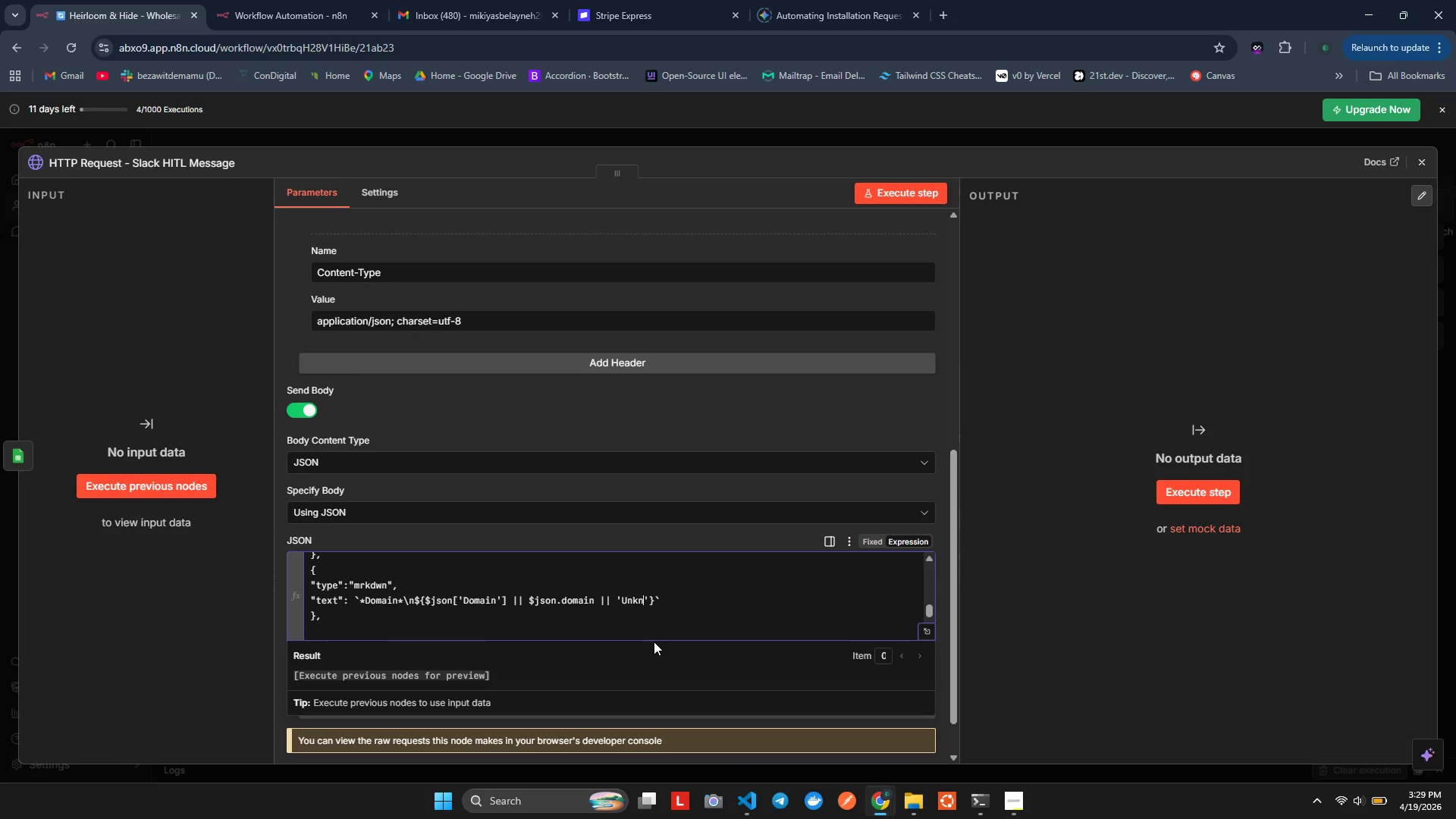 
hold_key(key=O, duration=0.33)
 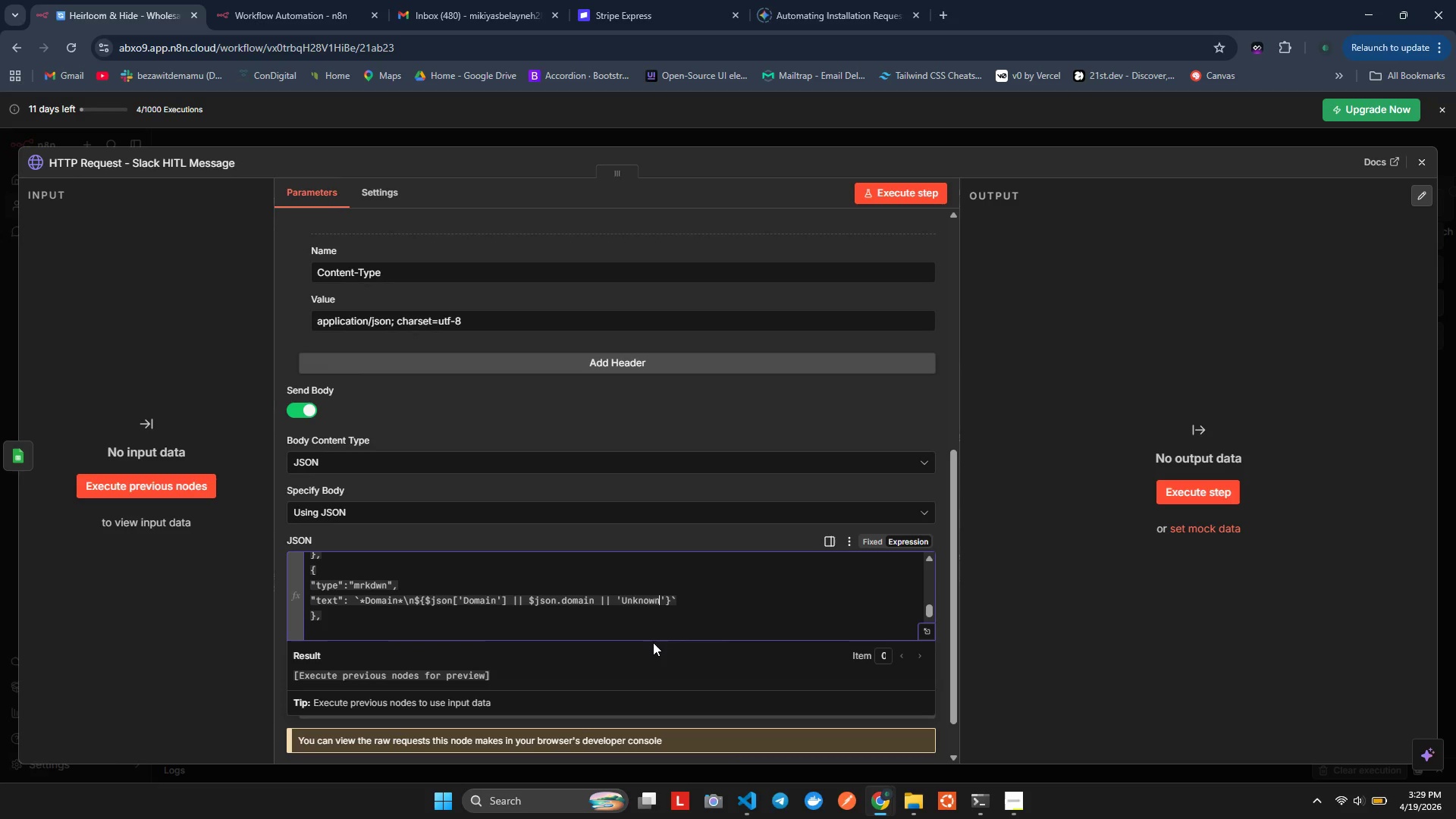 
key(ArrowRight)
 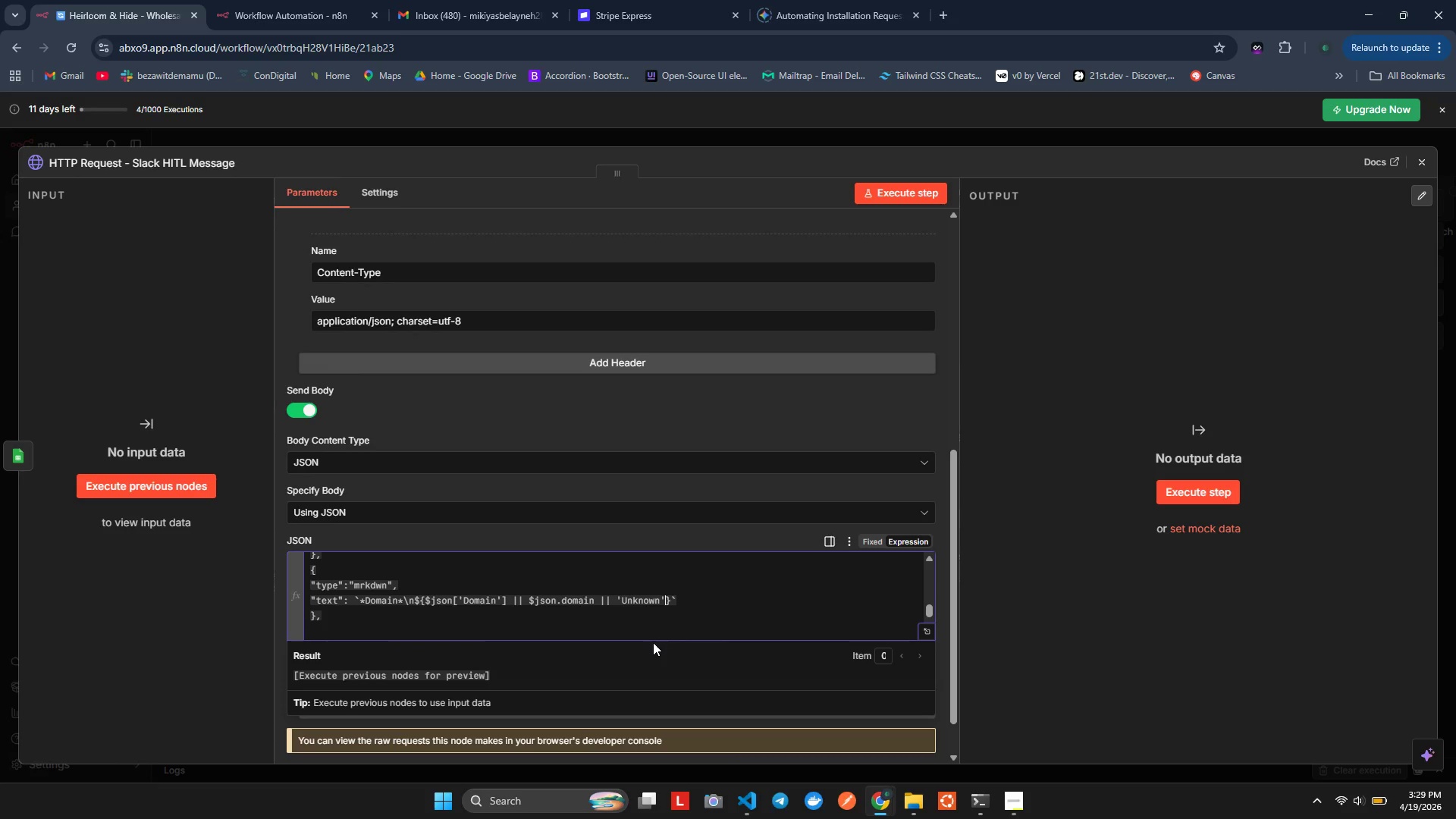 
key(ArrowRight)
 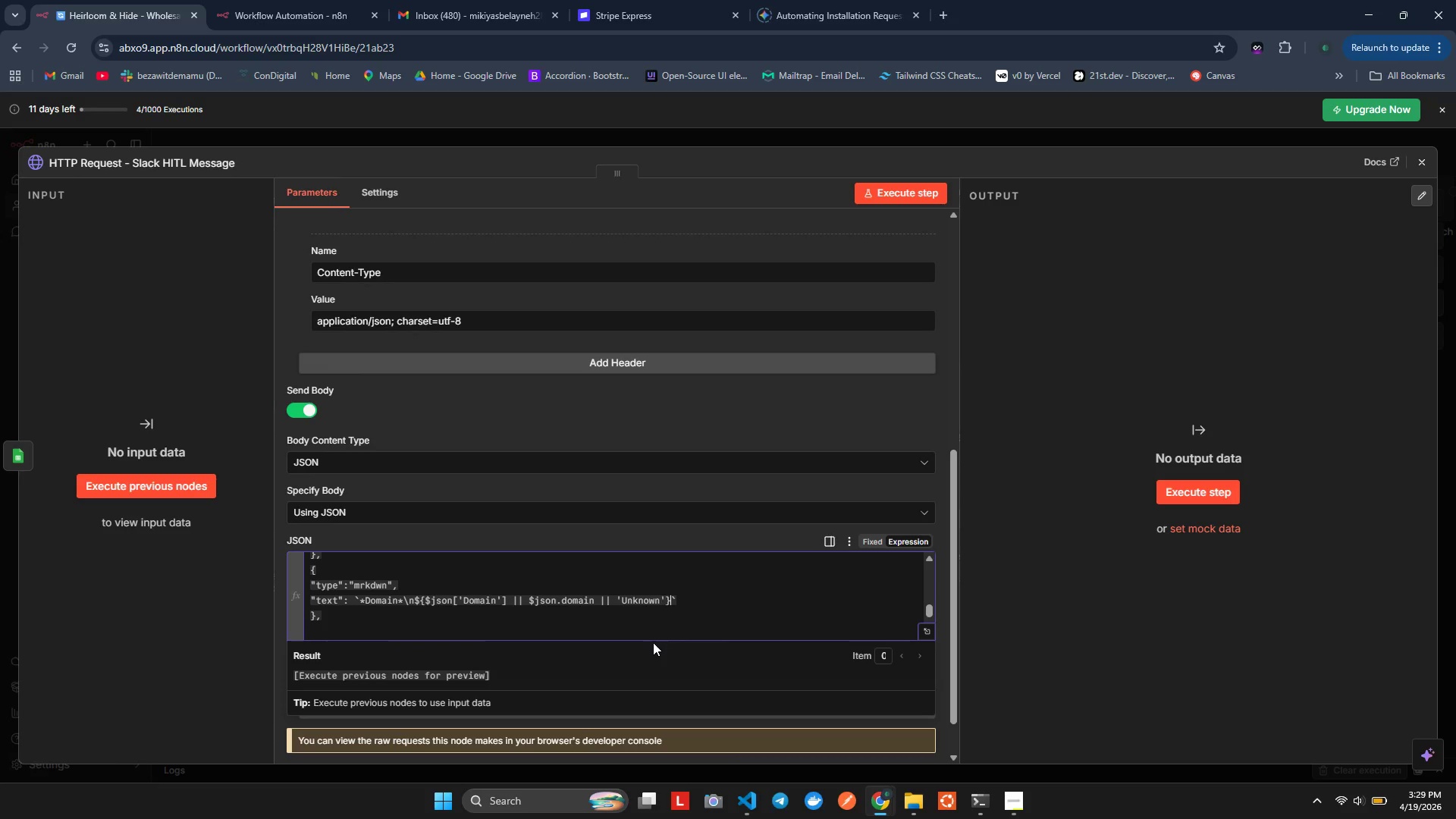 
key(ArrowRight)
 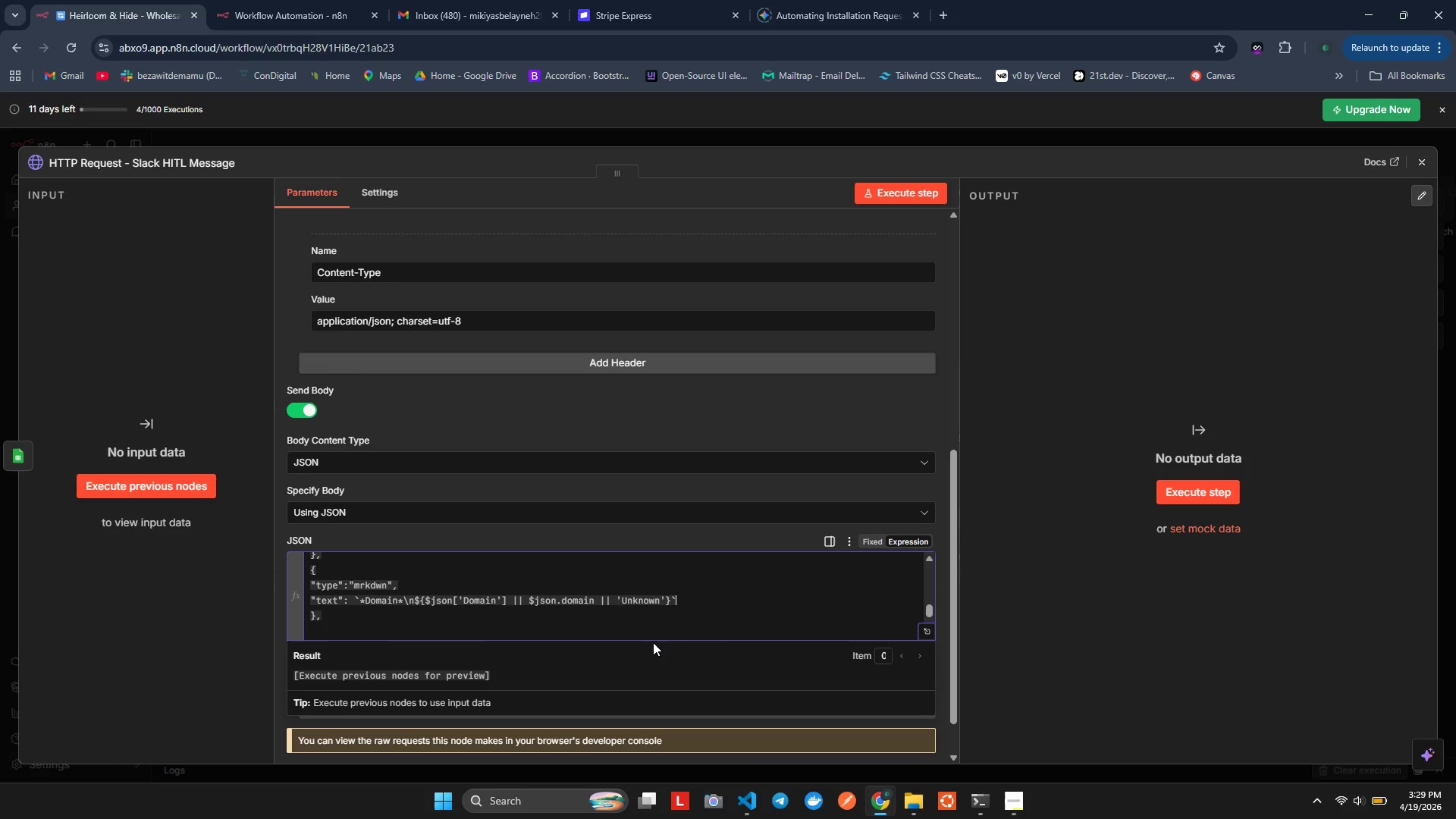 
key(ArrowRight)
 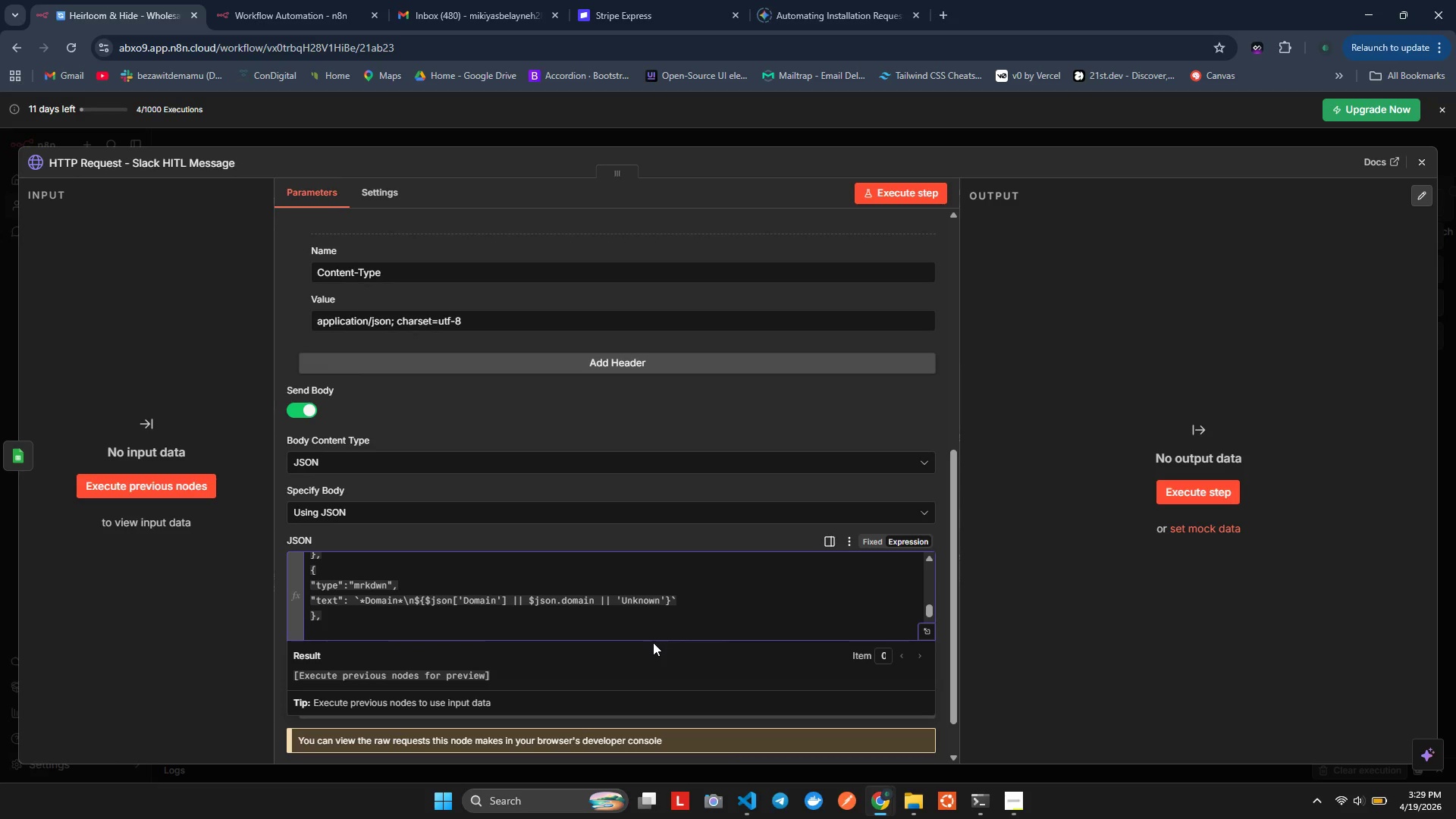 
key(ArrowRight)
 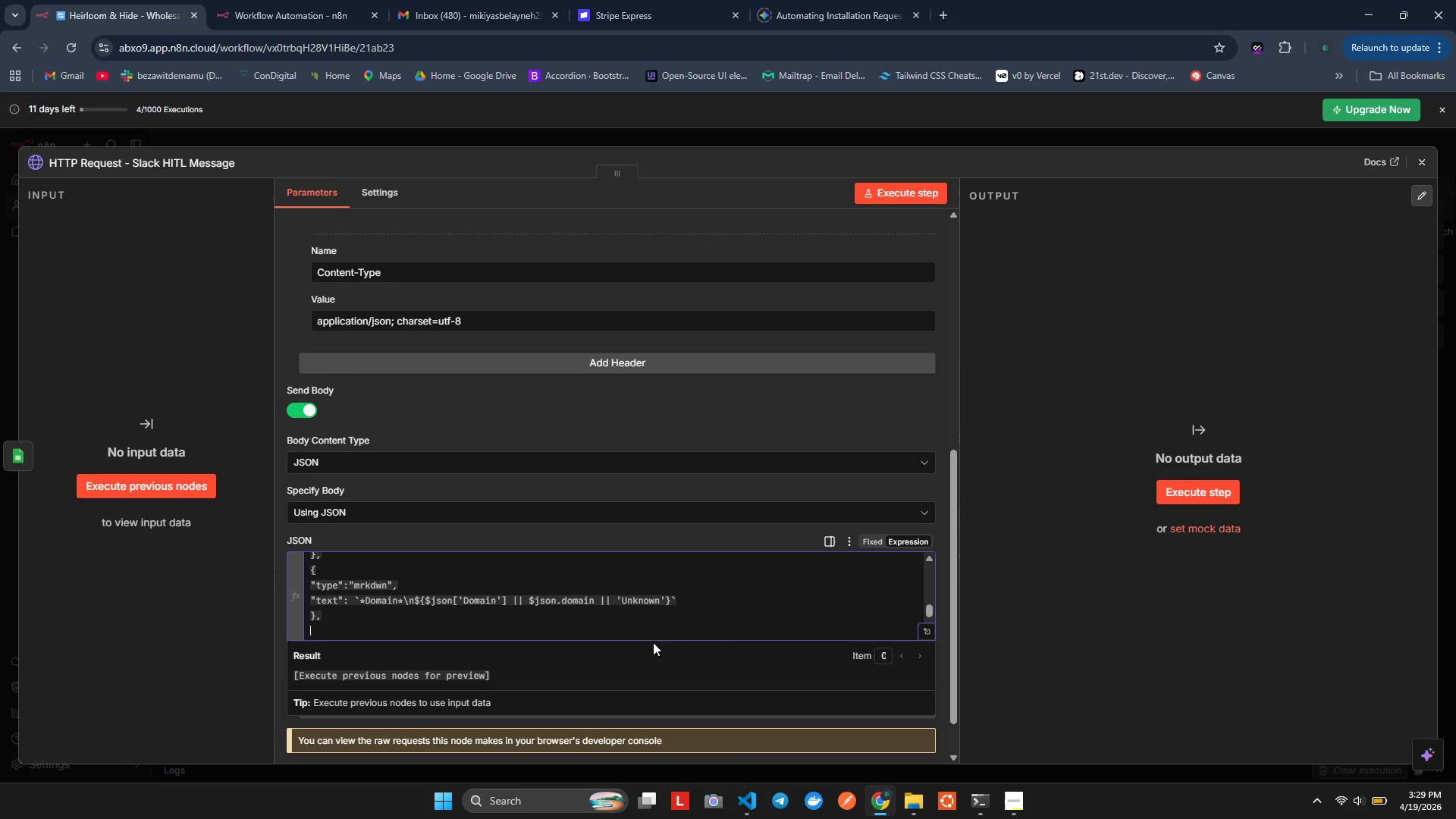 
key(ArrowDown)
 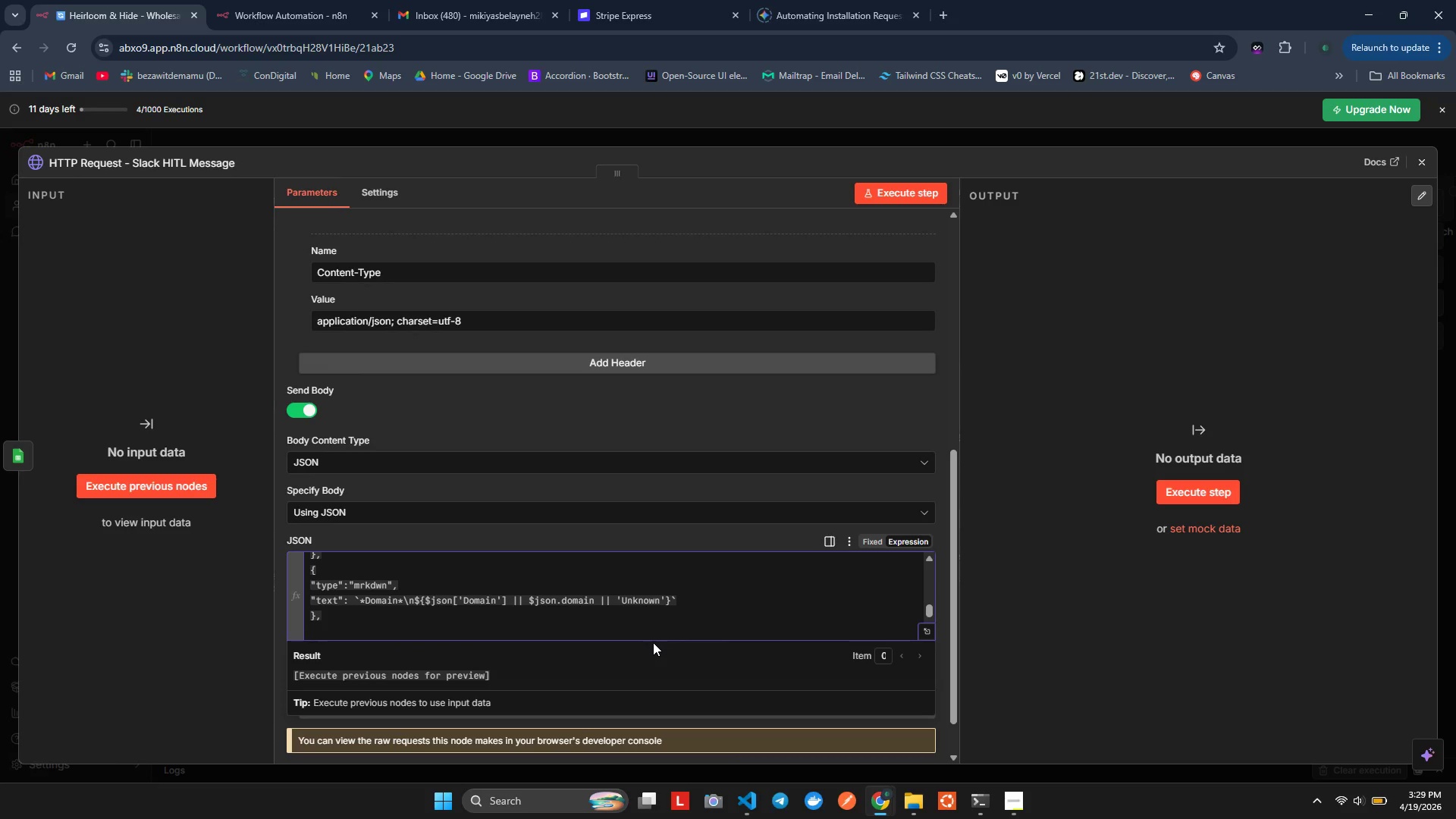 
key(Control+V)
 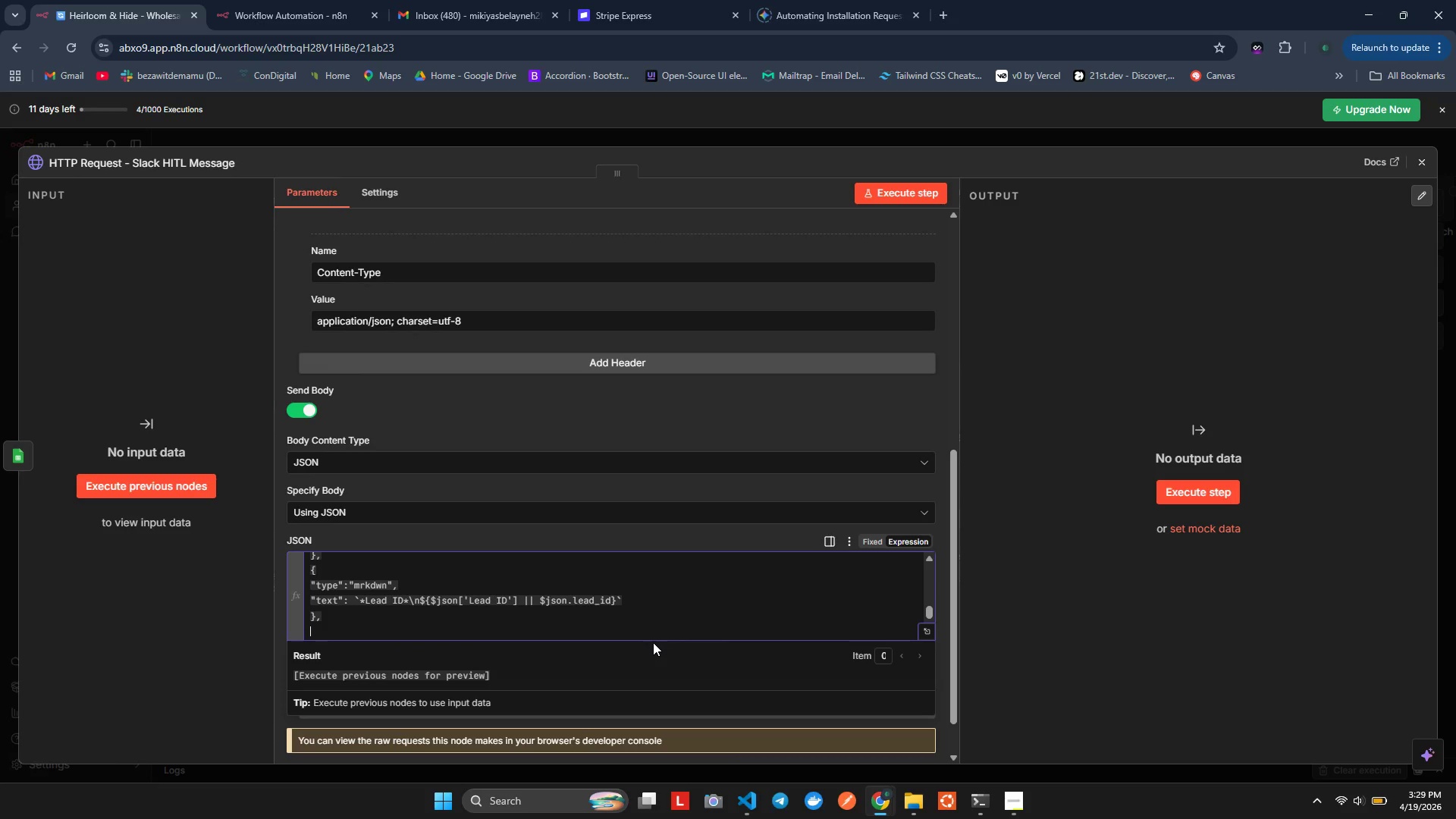 
key(ArrowUp)
 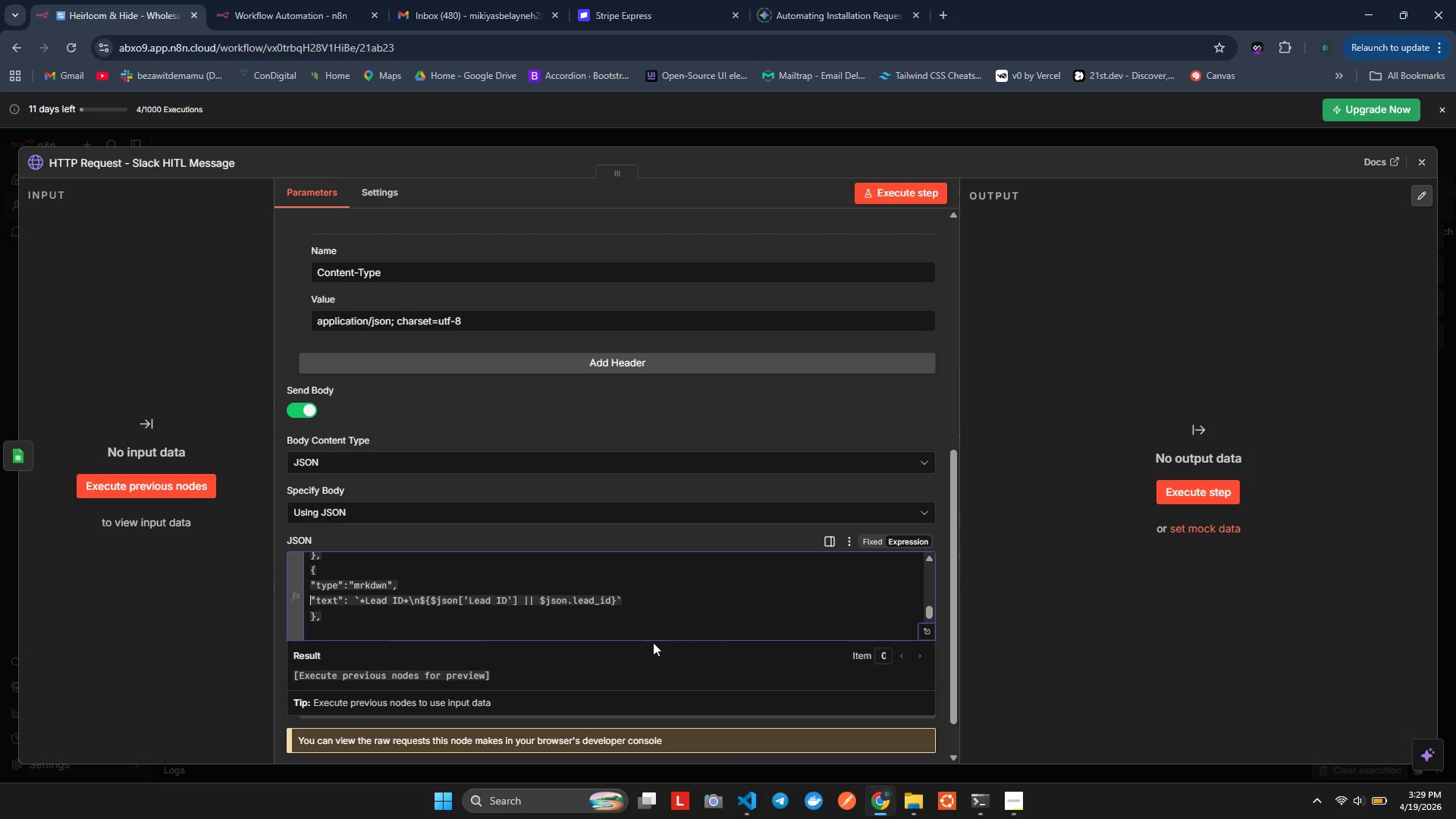 
key(ArrowUp)
 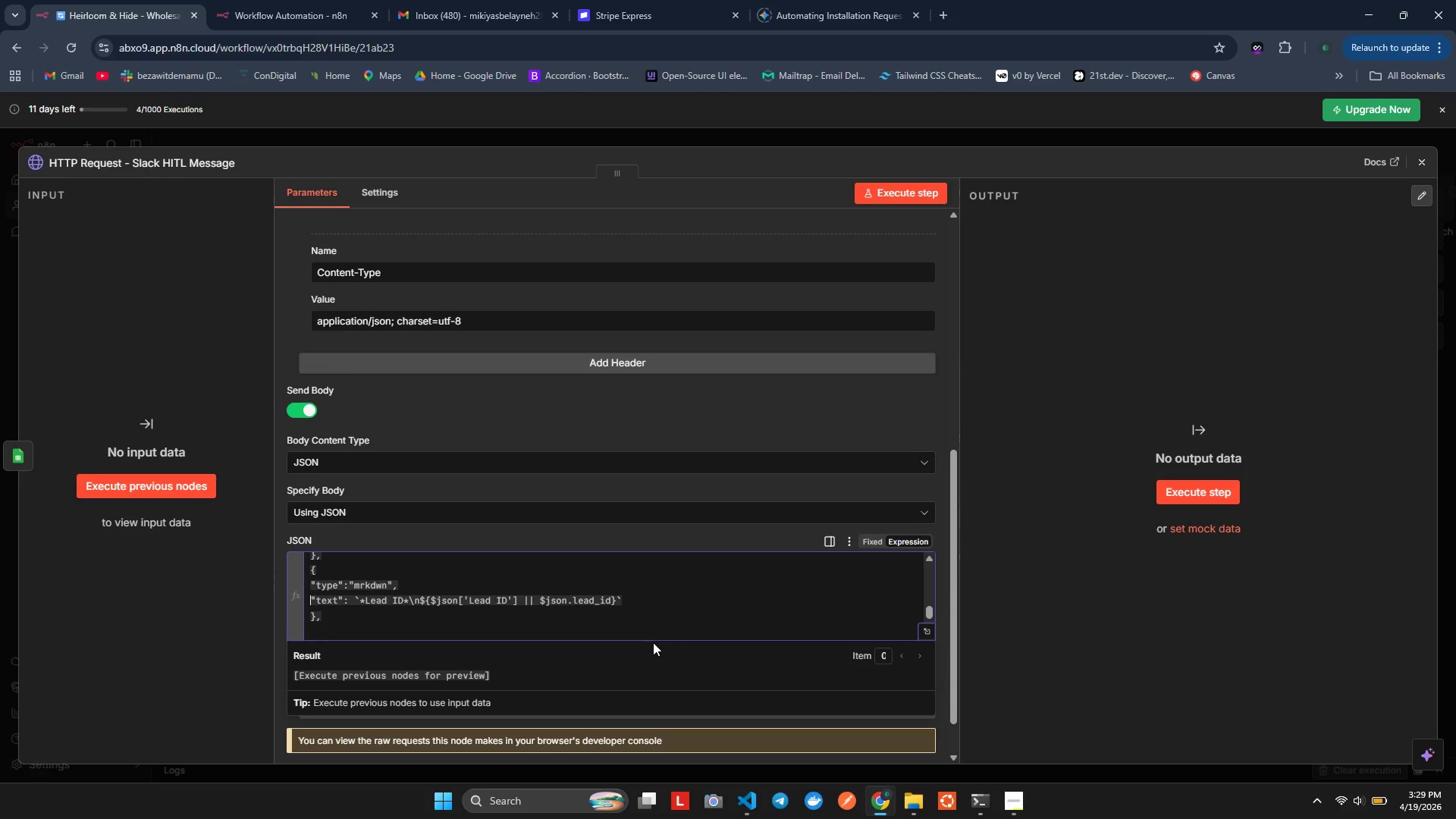 
hold_key(key=ArrowRight, duration=0.44)
 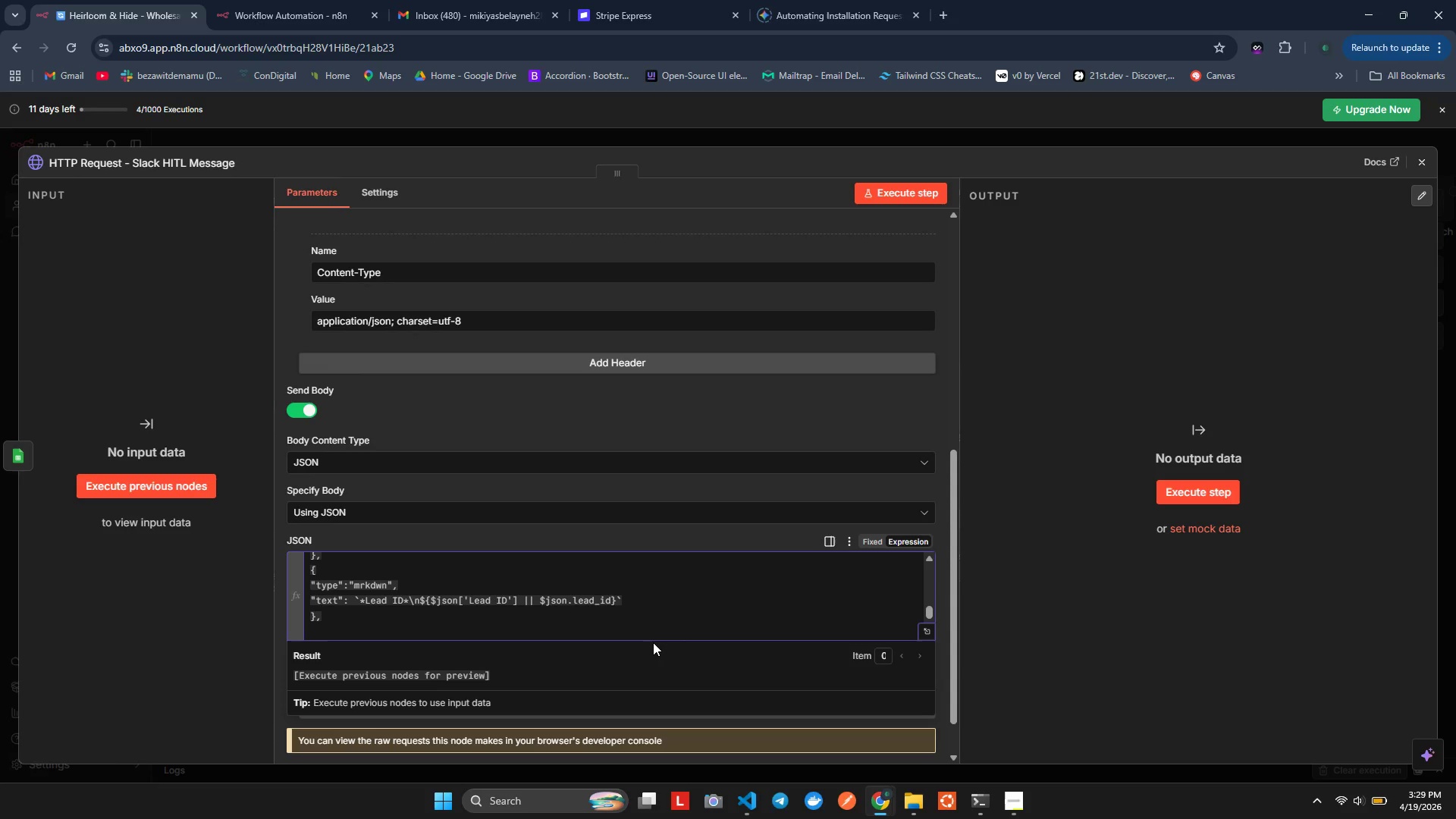 
key(ArrowRight)
 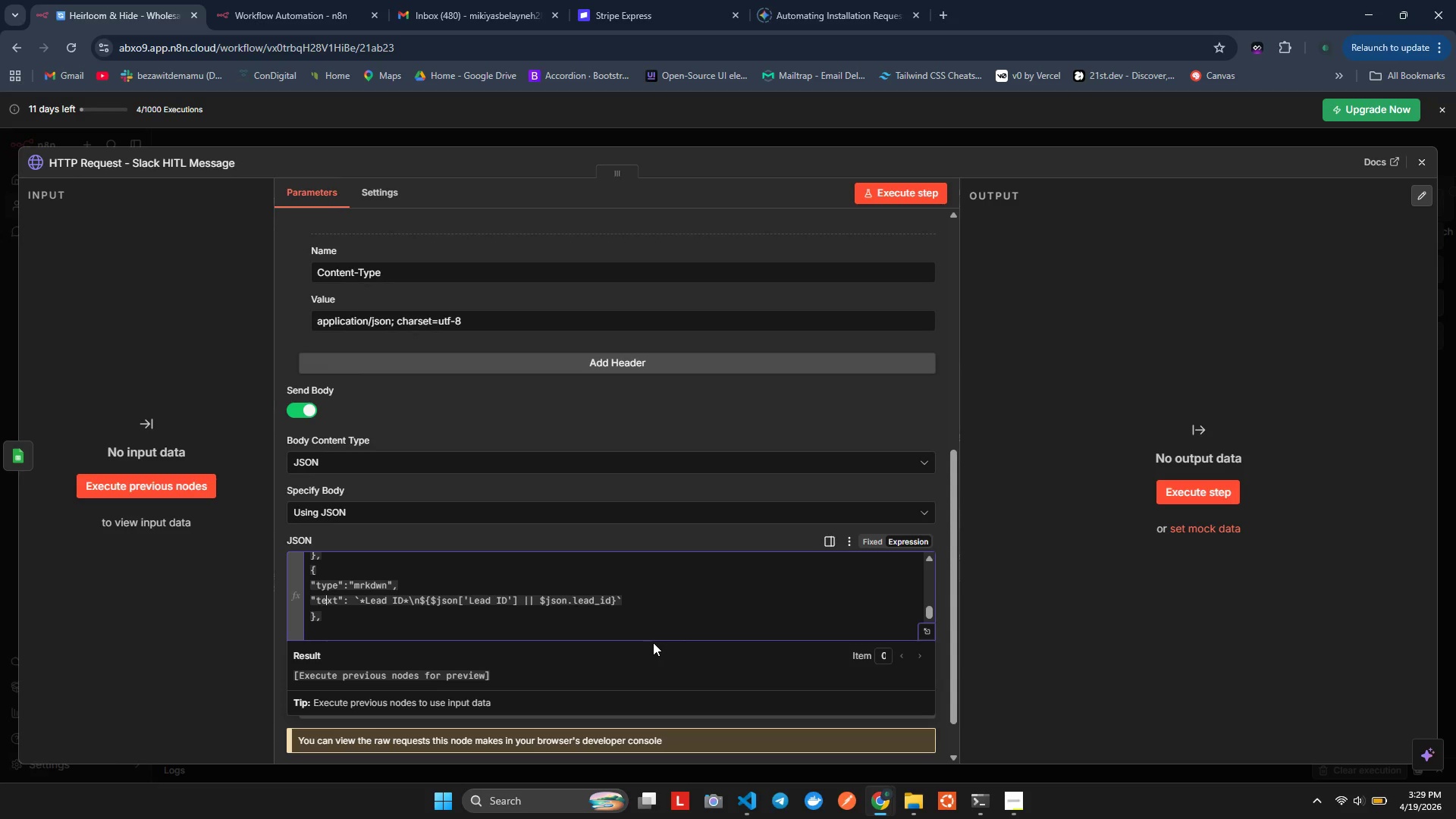 
key(ArrowRight)
 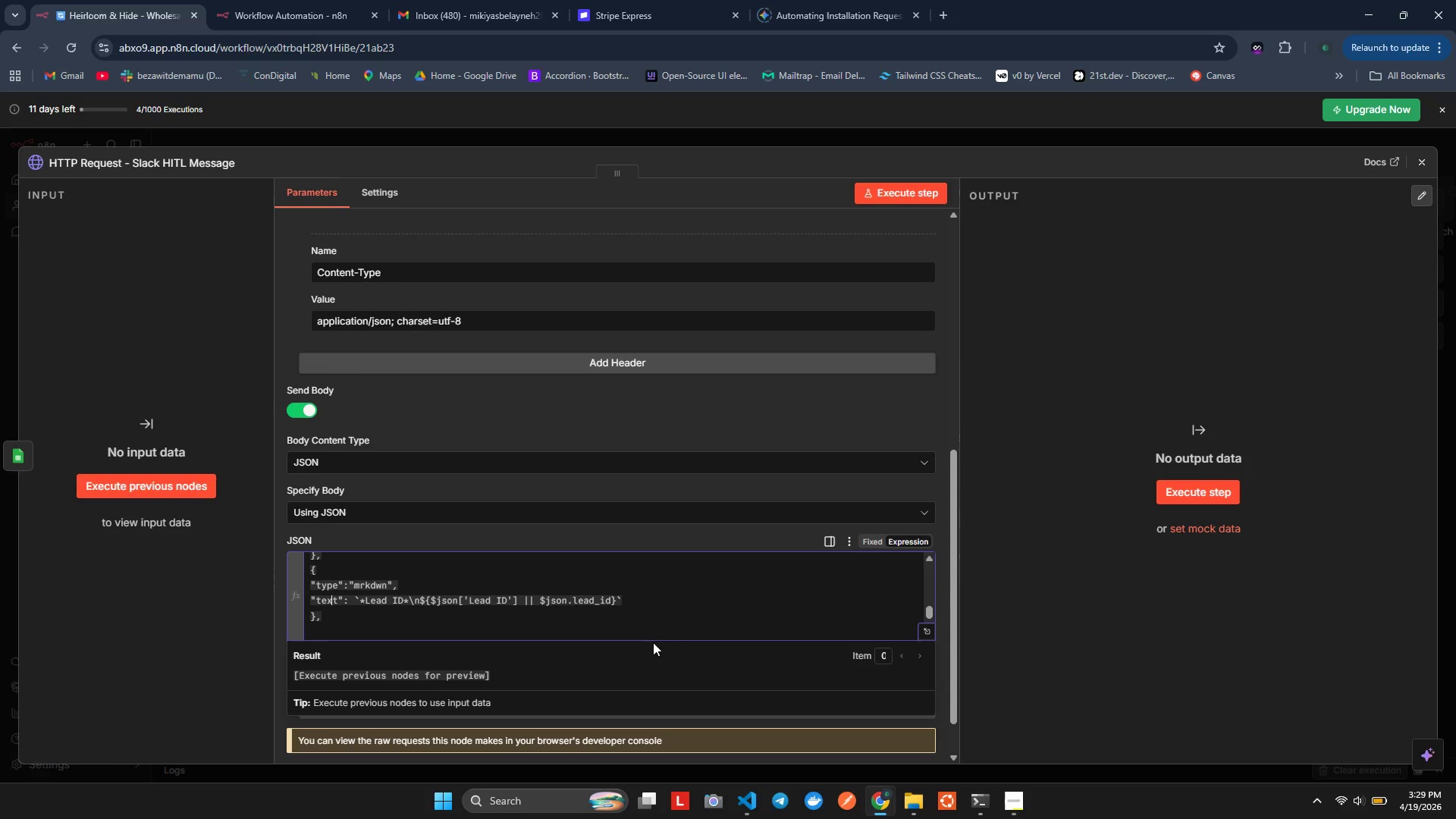 
key(ArrowRight)
 